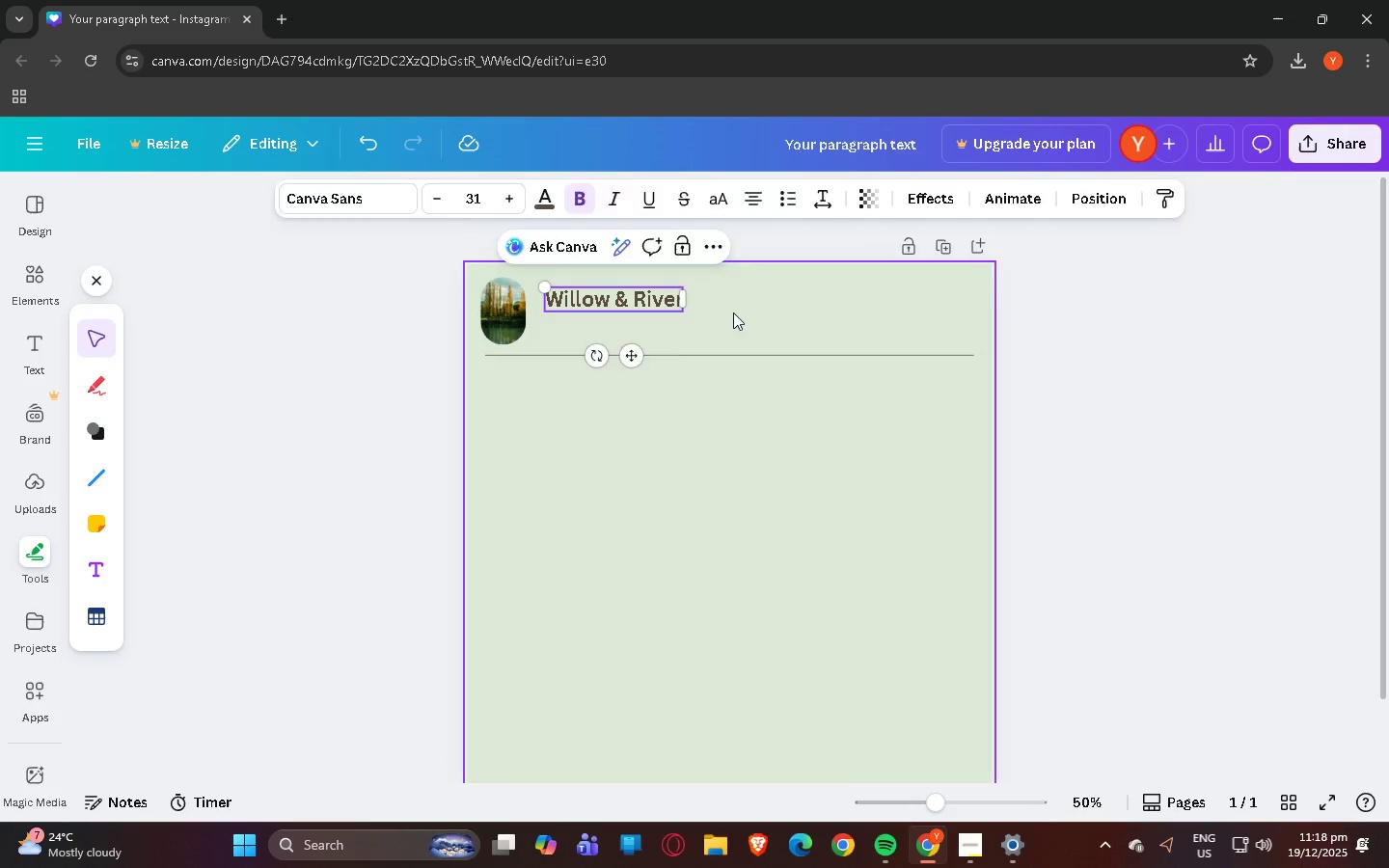 
double_click([733, 312])
 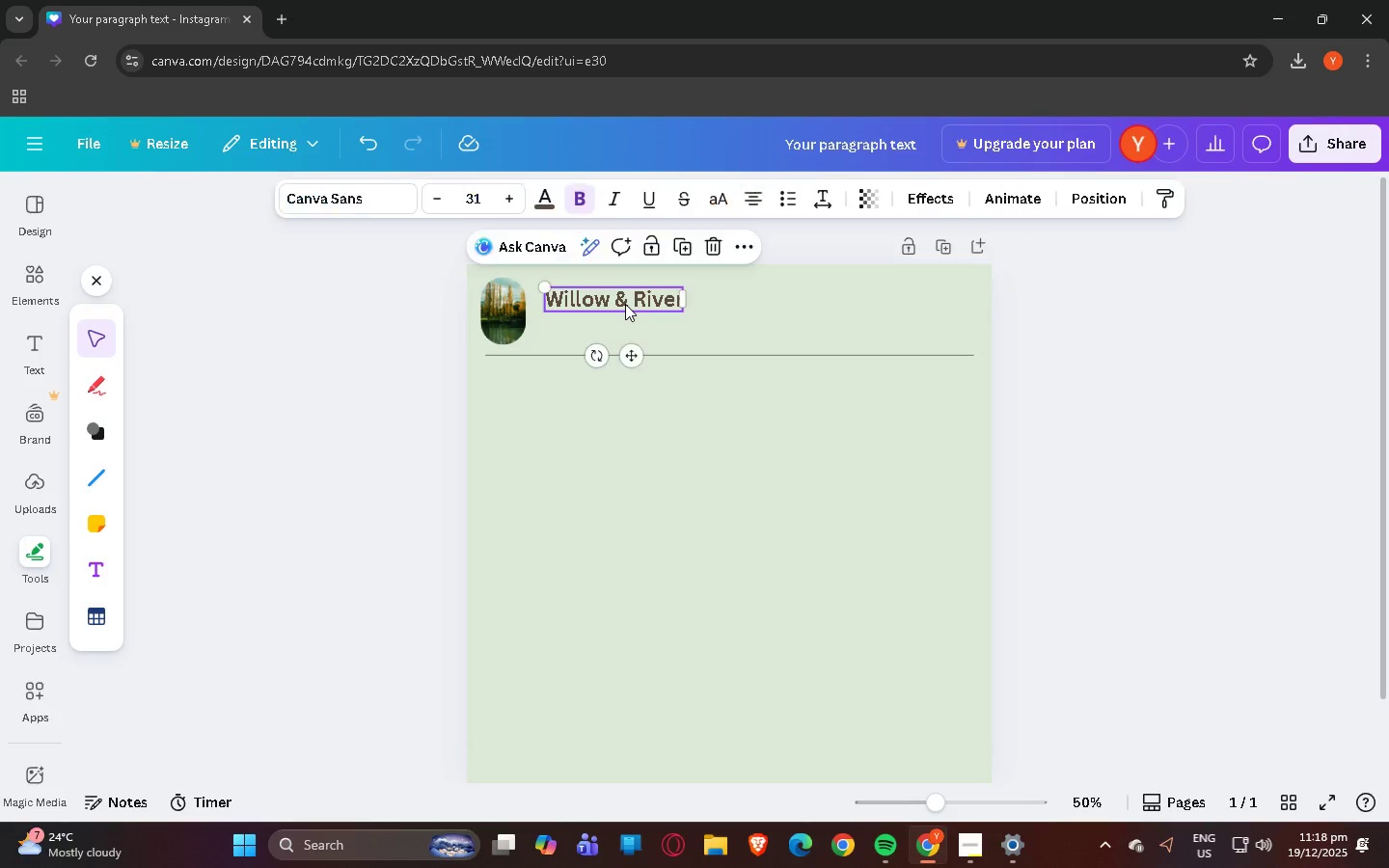 
double_click([625, 304])
 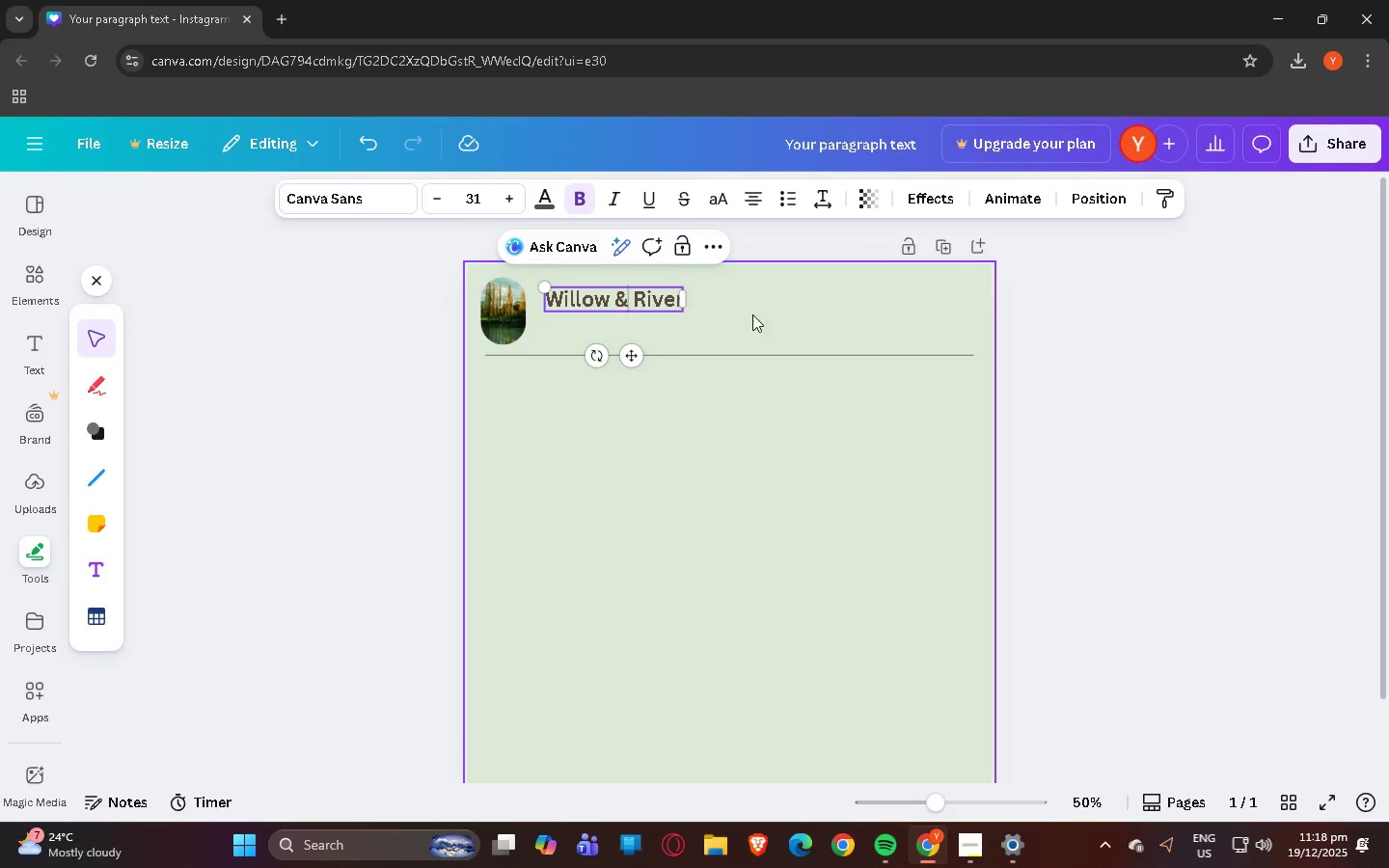 
triple_click([752, 314])
 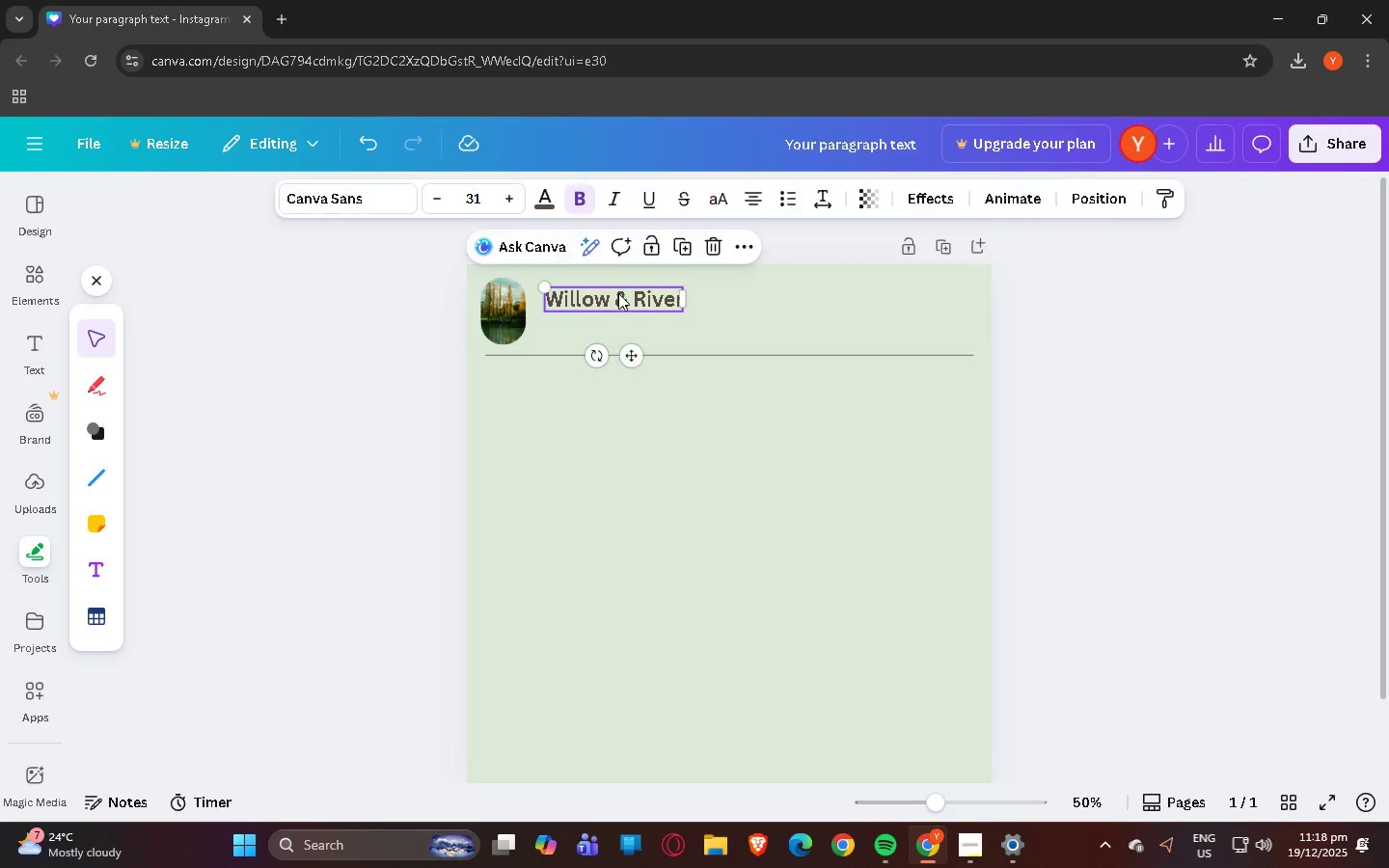 
hold_key(key=AltLeft, duration=0.55)
left_click_drag(start_coordinate=[622, 297], to_coordinate=[620, 315])
 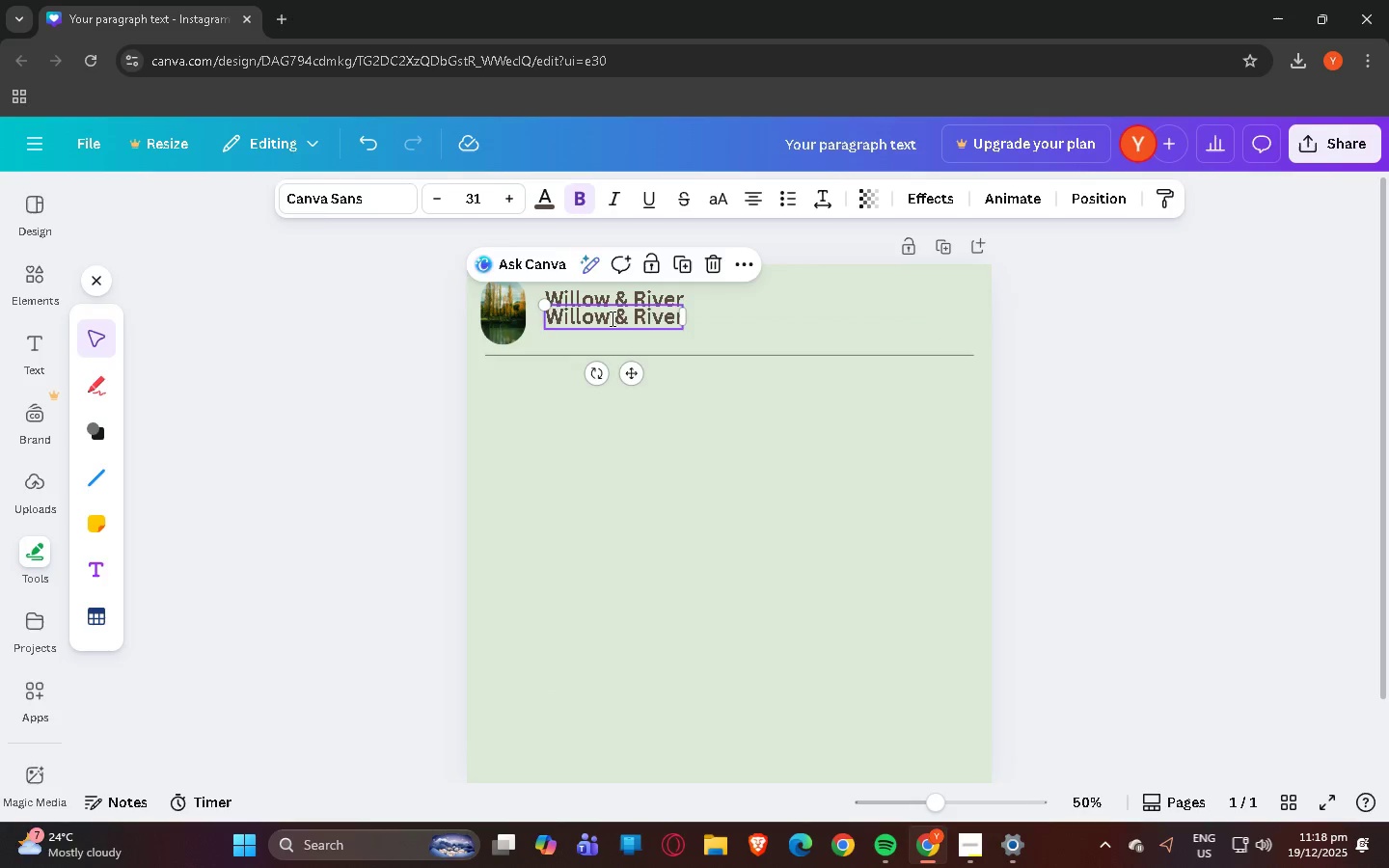 
double_click([611, 318])
 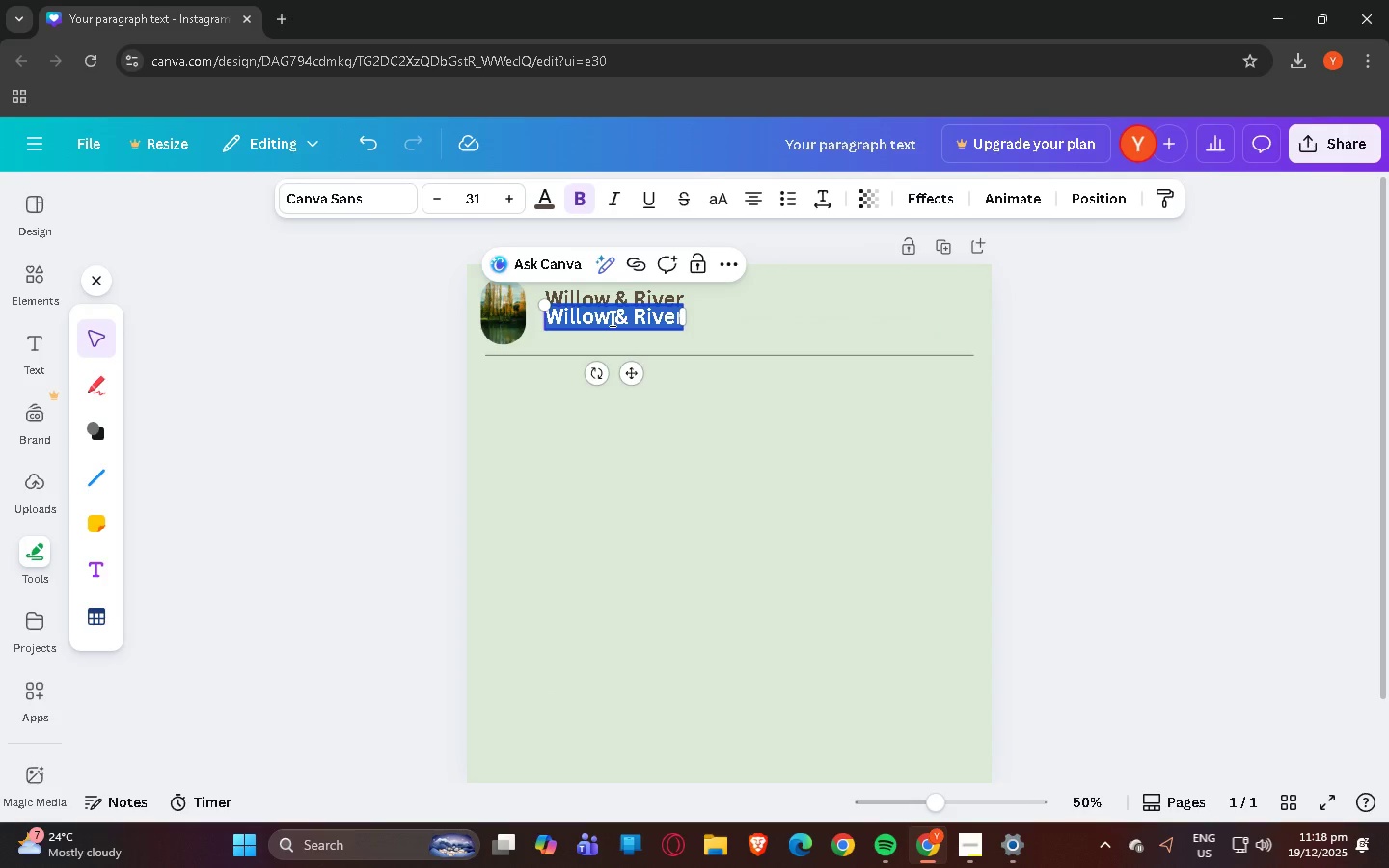 
type(ec)
key(Backspace)
type(C)
key(Backspace)
key(Backspace)
type(eCO)
key(Backspace)
key(Backspace)
key(Backspace)
type(Eco-COo)
key(Backspace)
key(Backspace)
type(ounseling)
 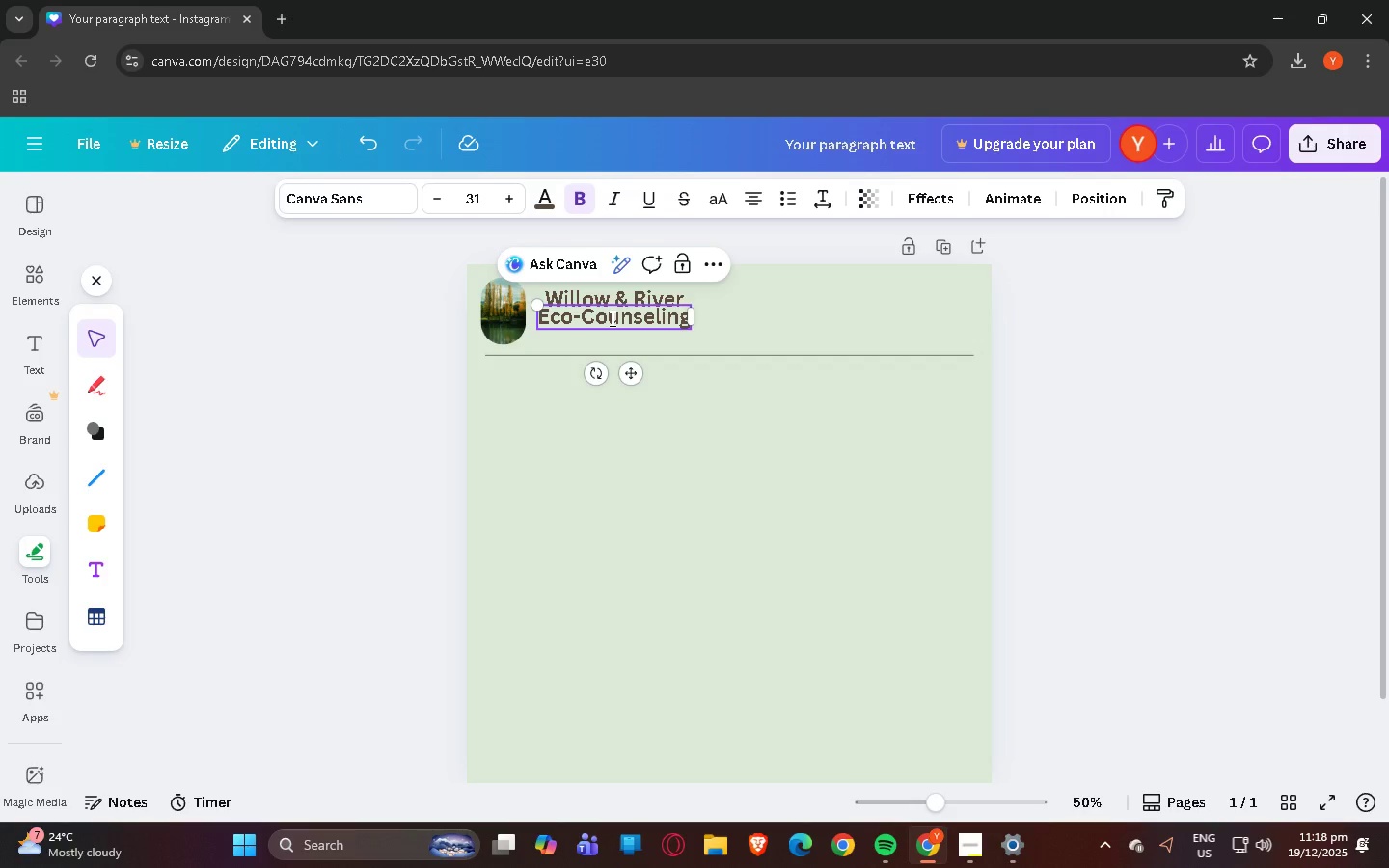 
double_click([611, 318])
 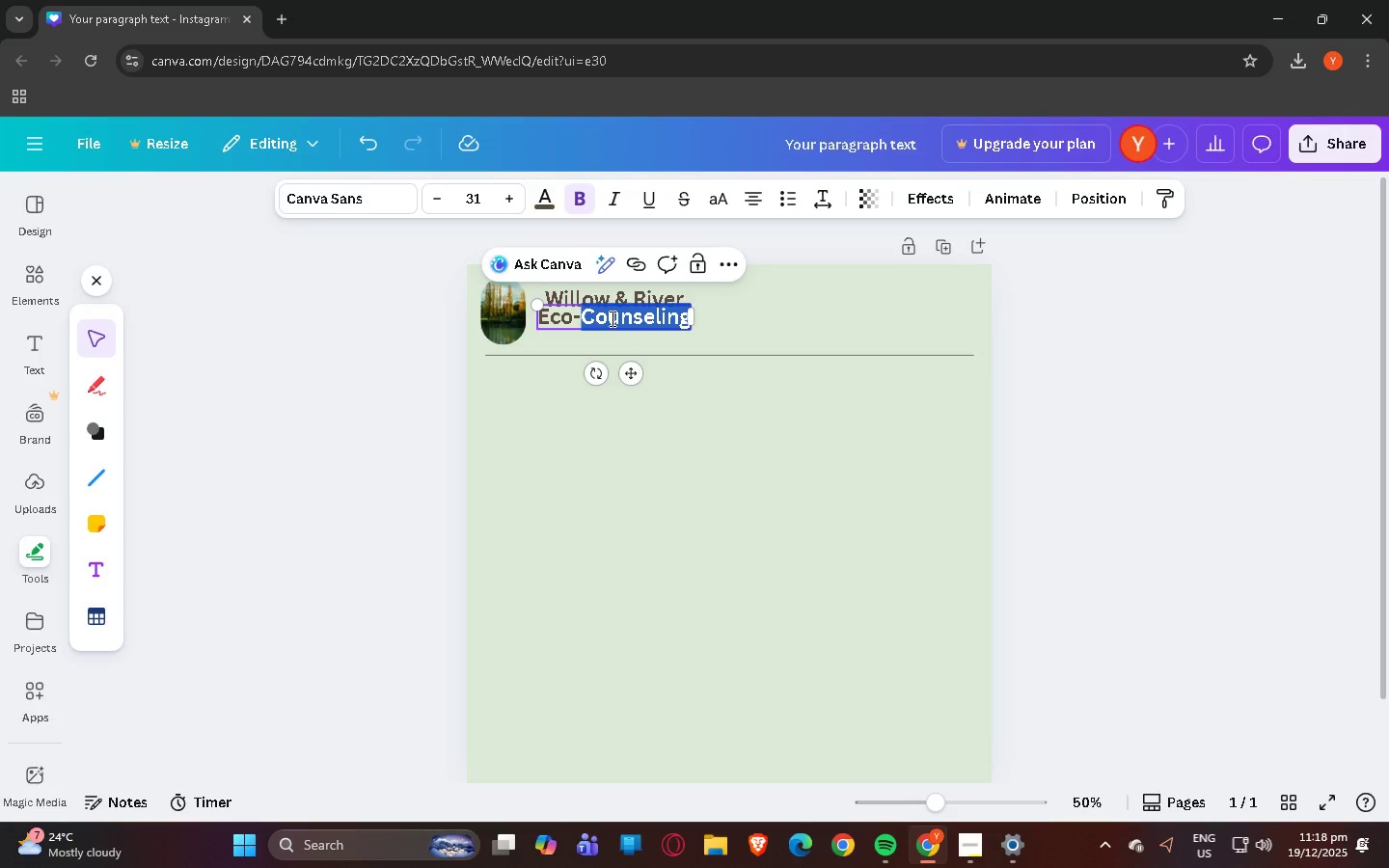 
key(Control+ControlLeft)
 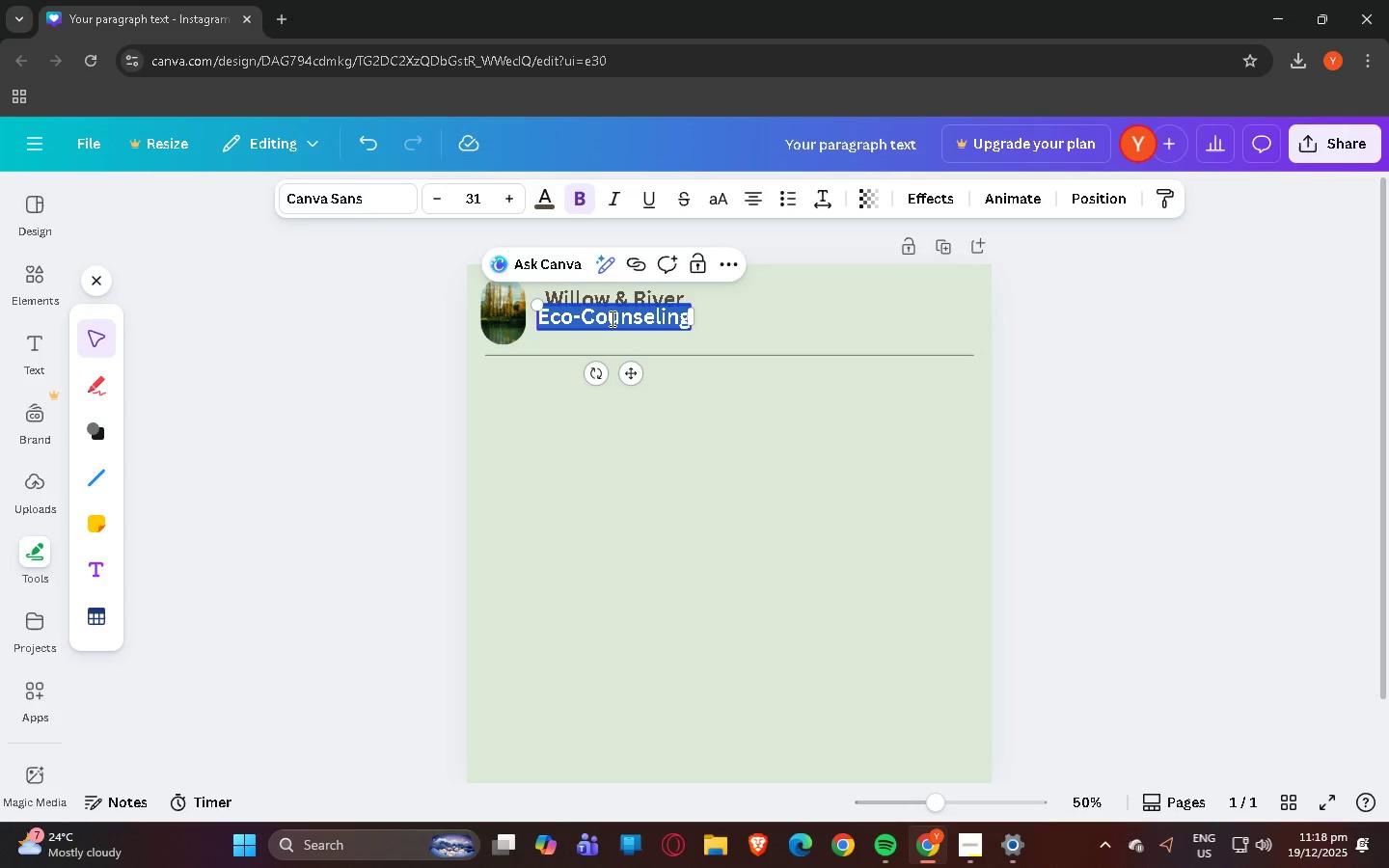 
key(Control+A)
 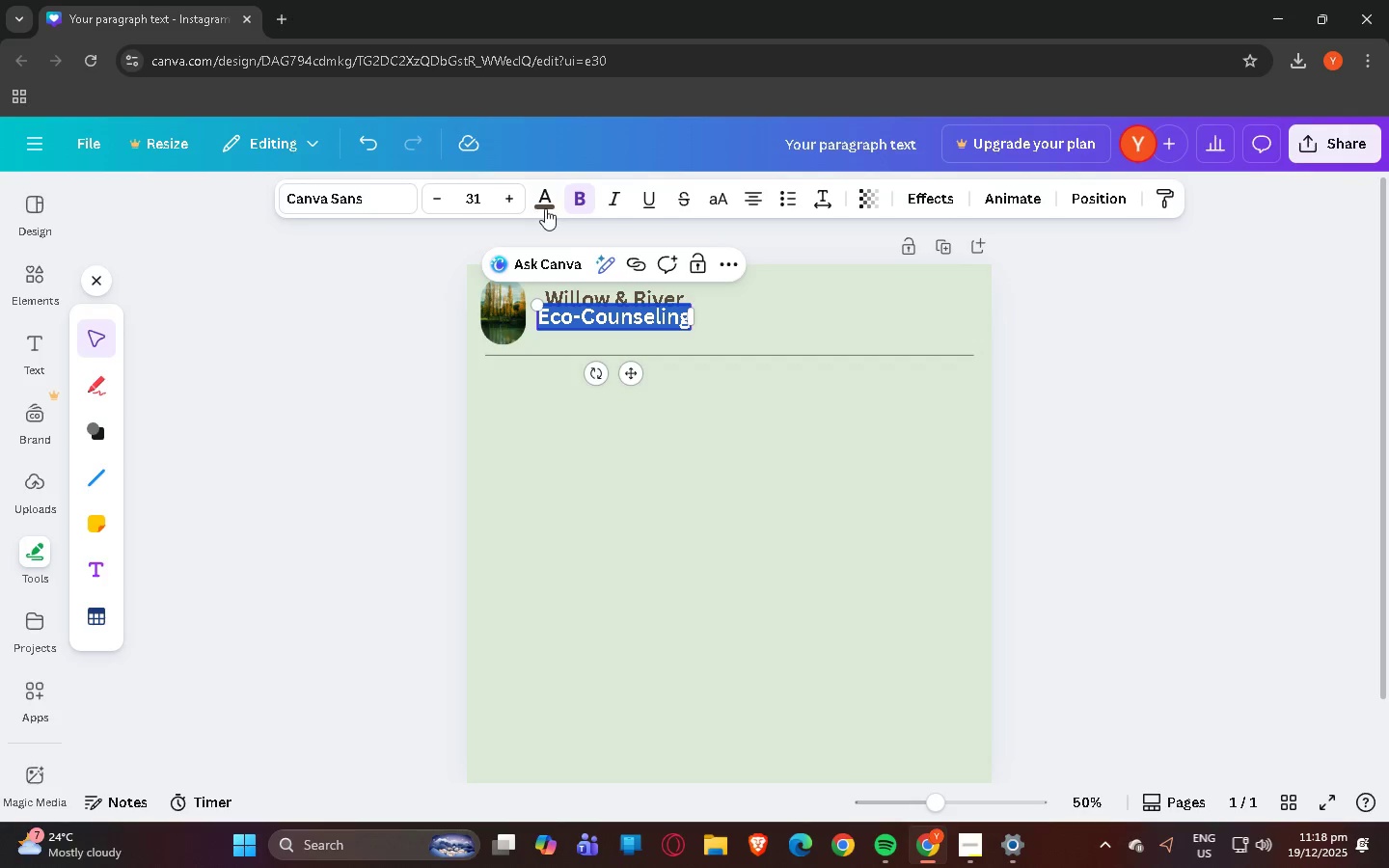 
left_click([545, 208])
 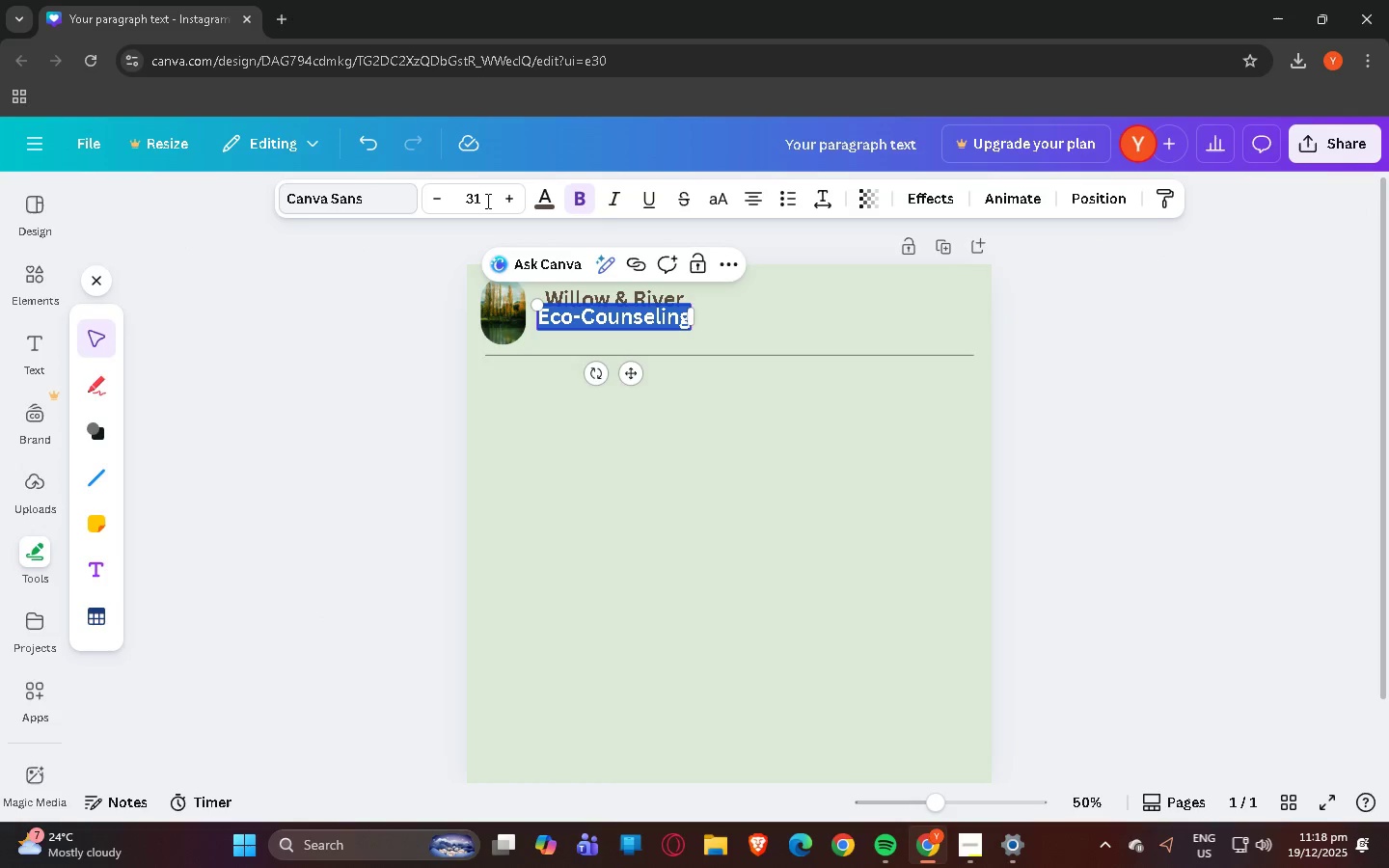 
left_click([578, 203])
 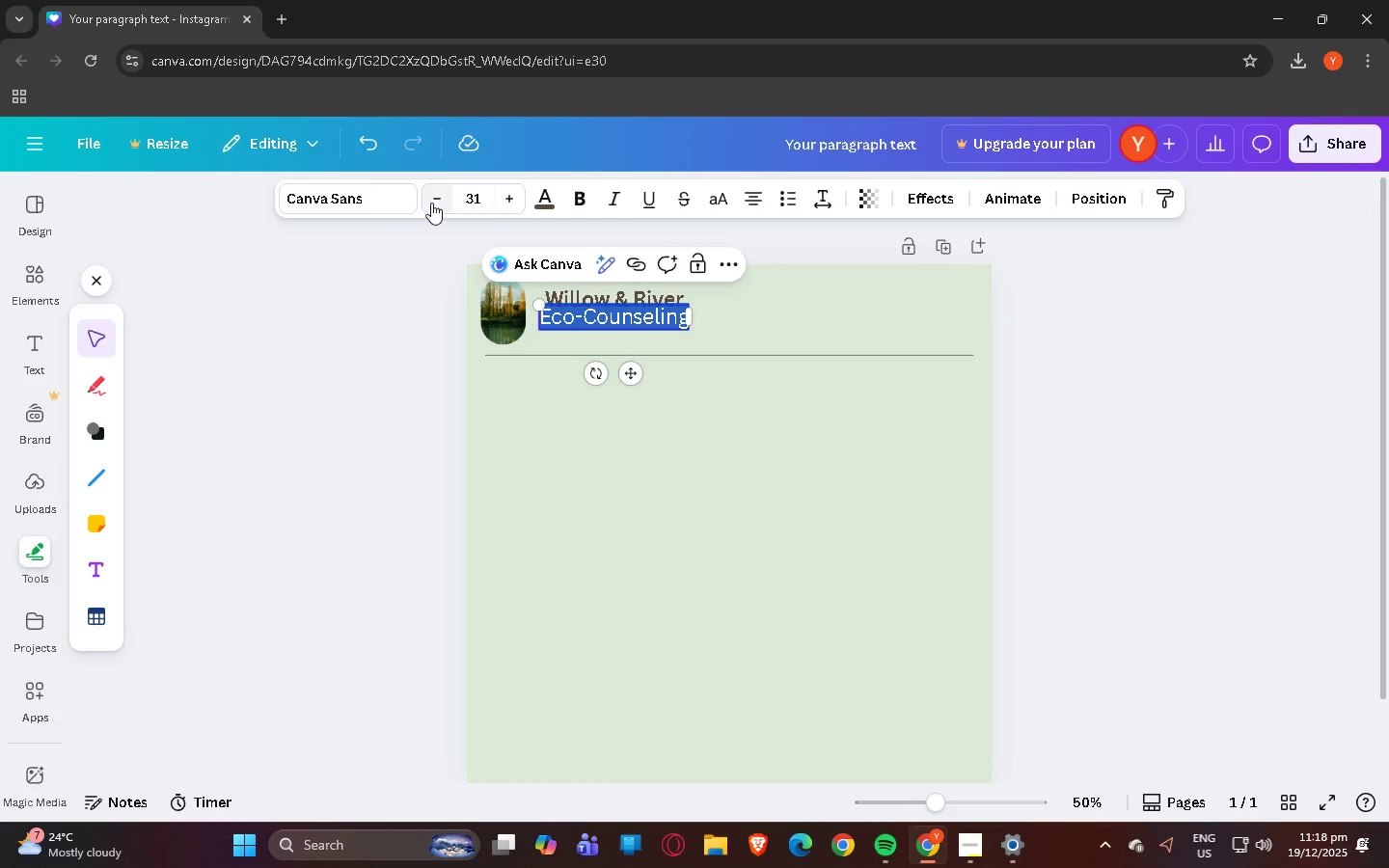 
double_click([431, 203])
 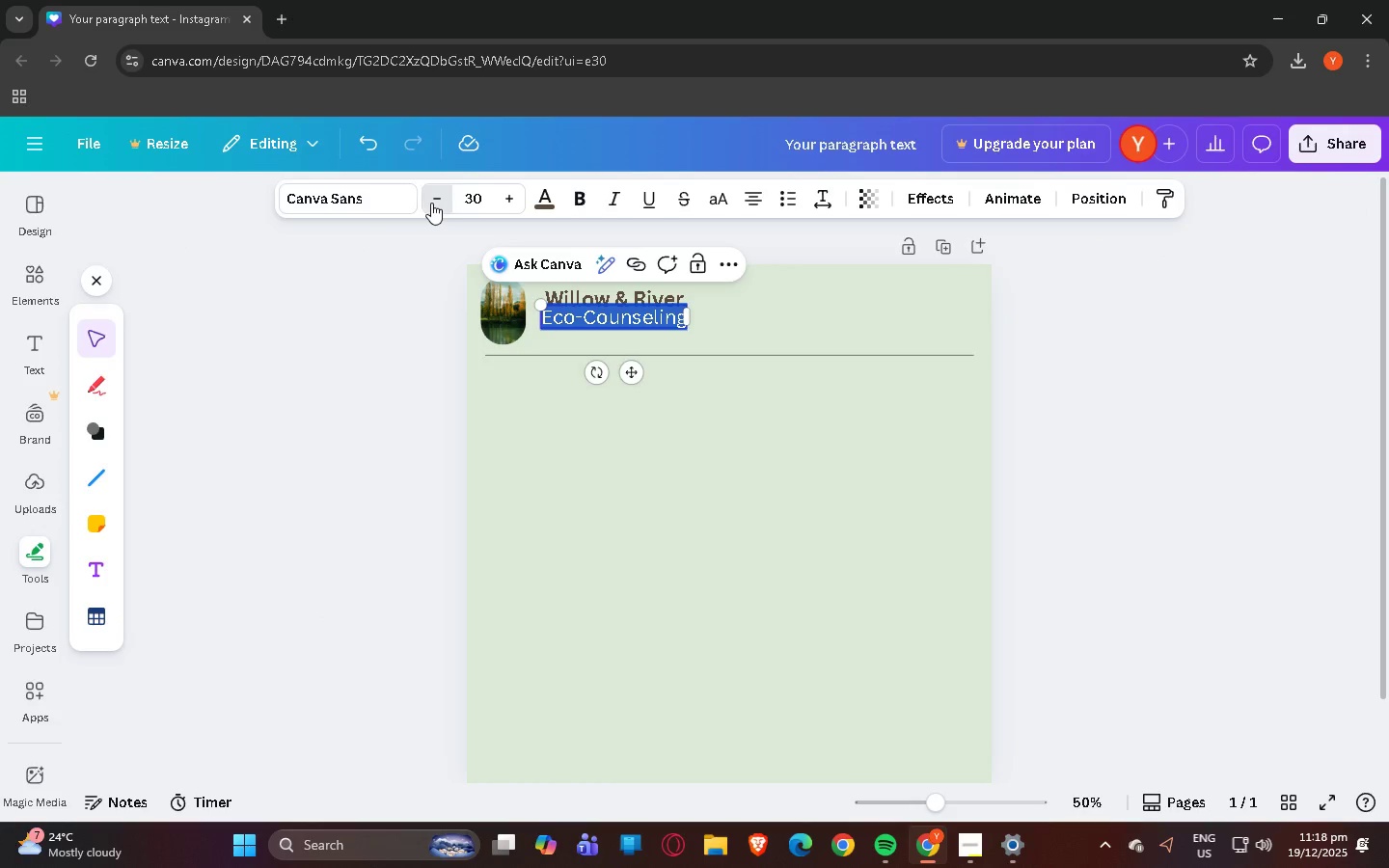 
triple_click([431, 203])
 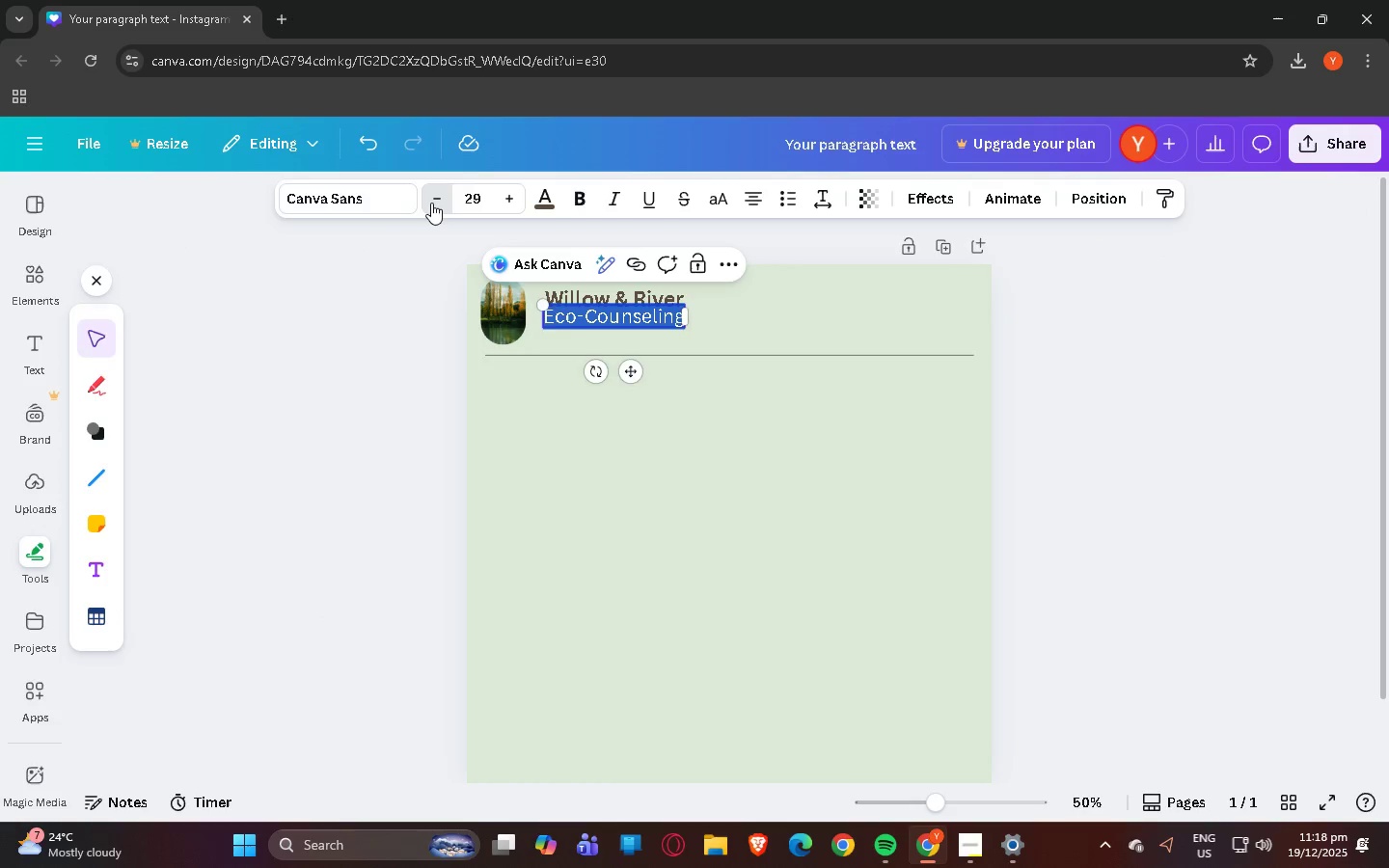 
triple_click([431, 203])
 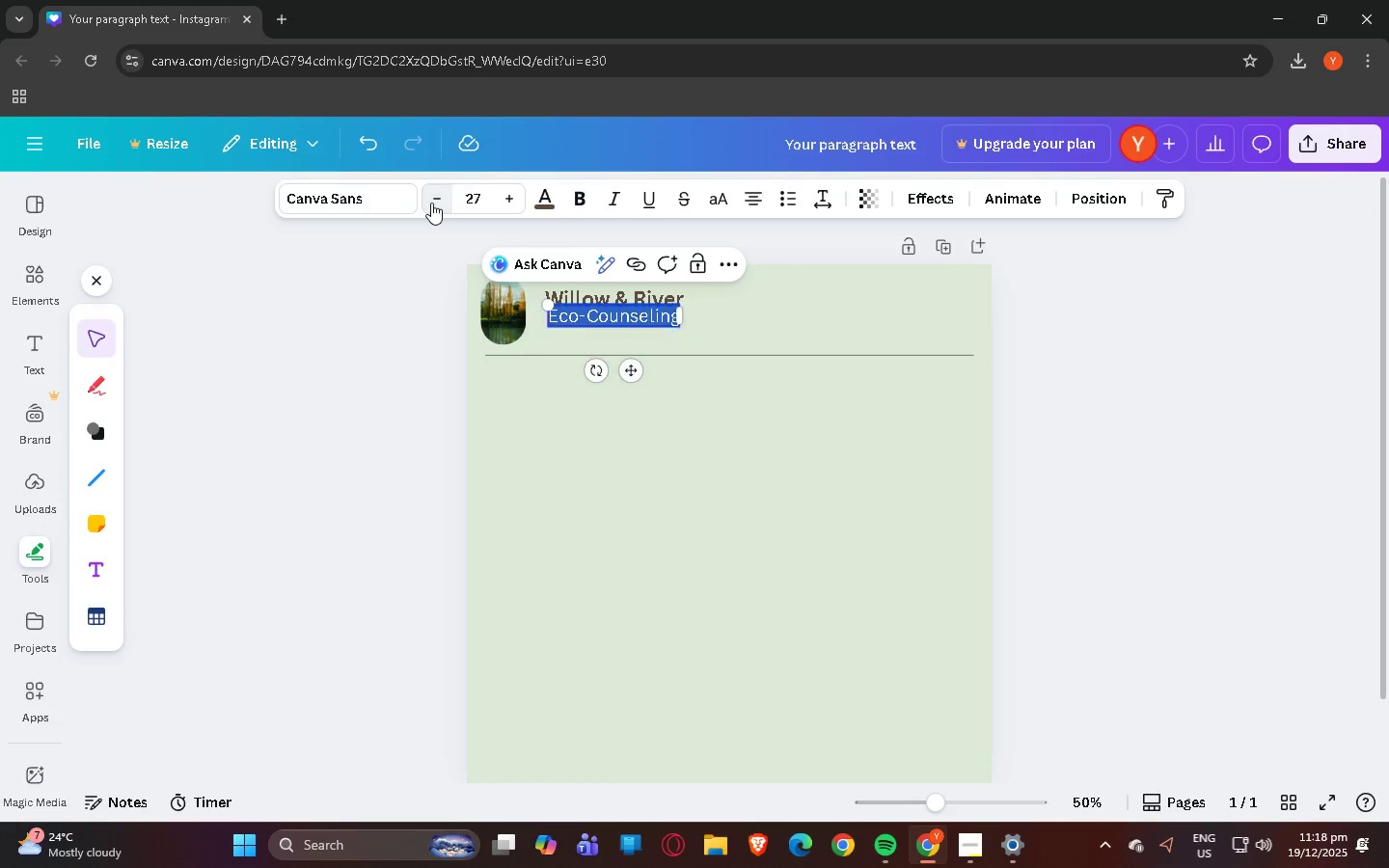 
triple_click([431, 203])
 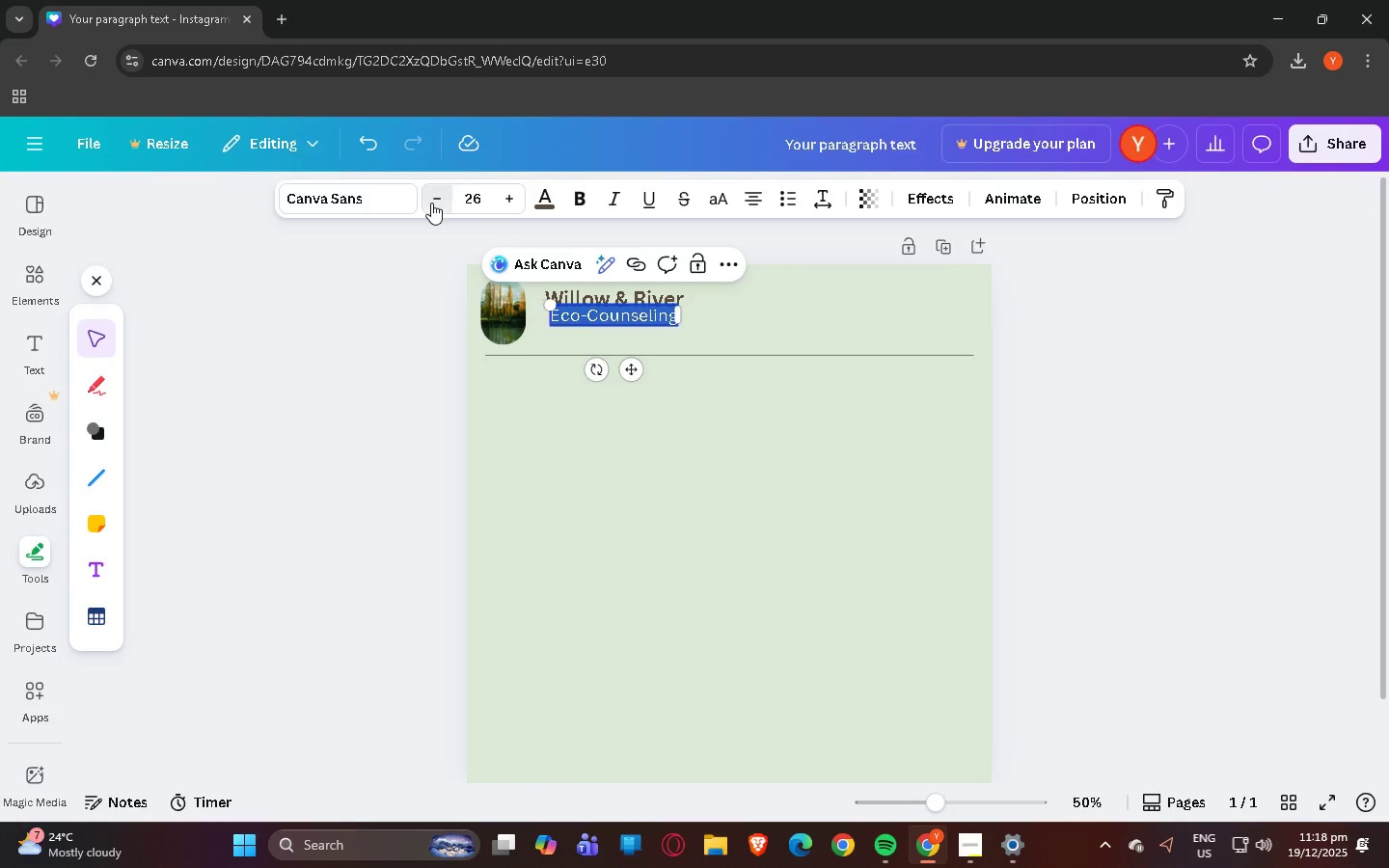 
triple_click([431, 203])
 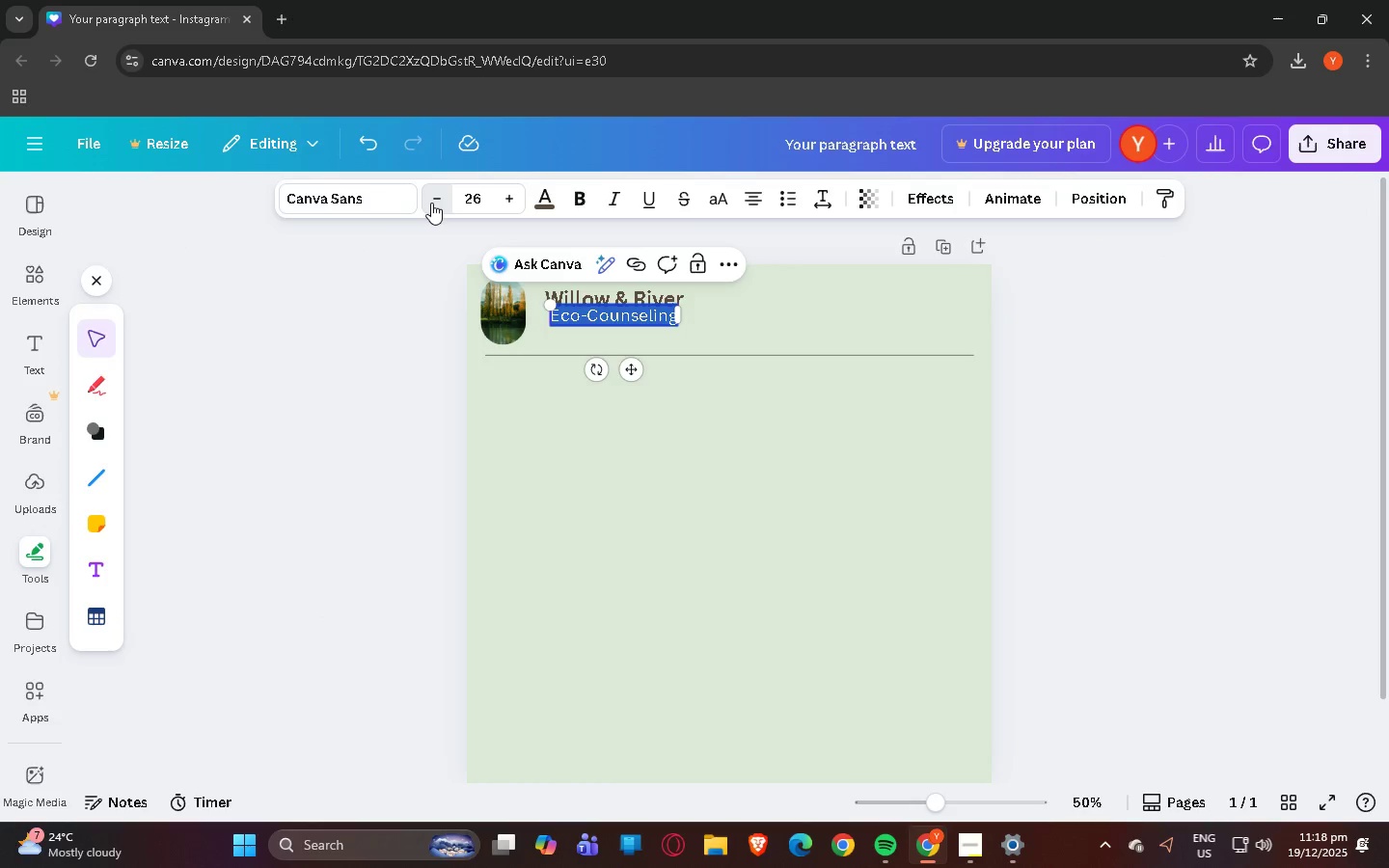 
triple_click([431, 203])
 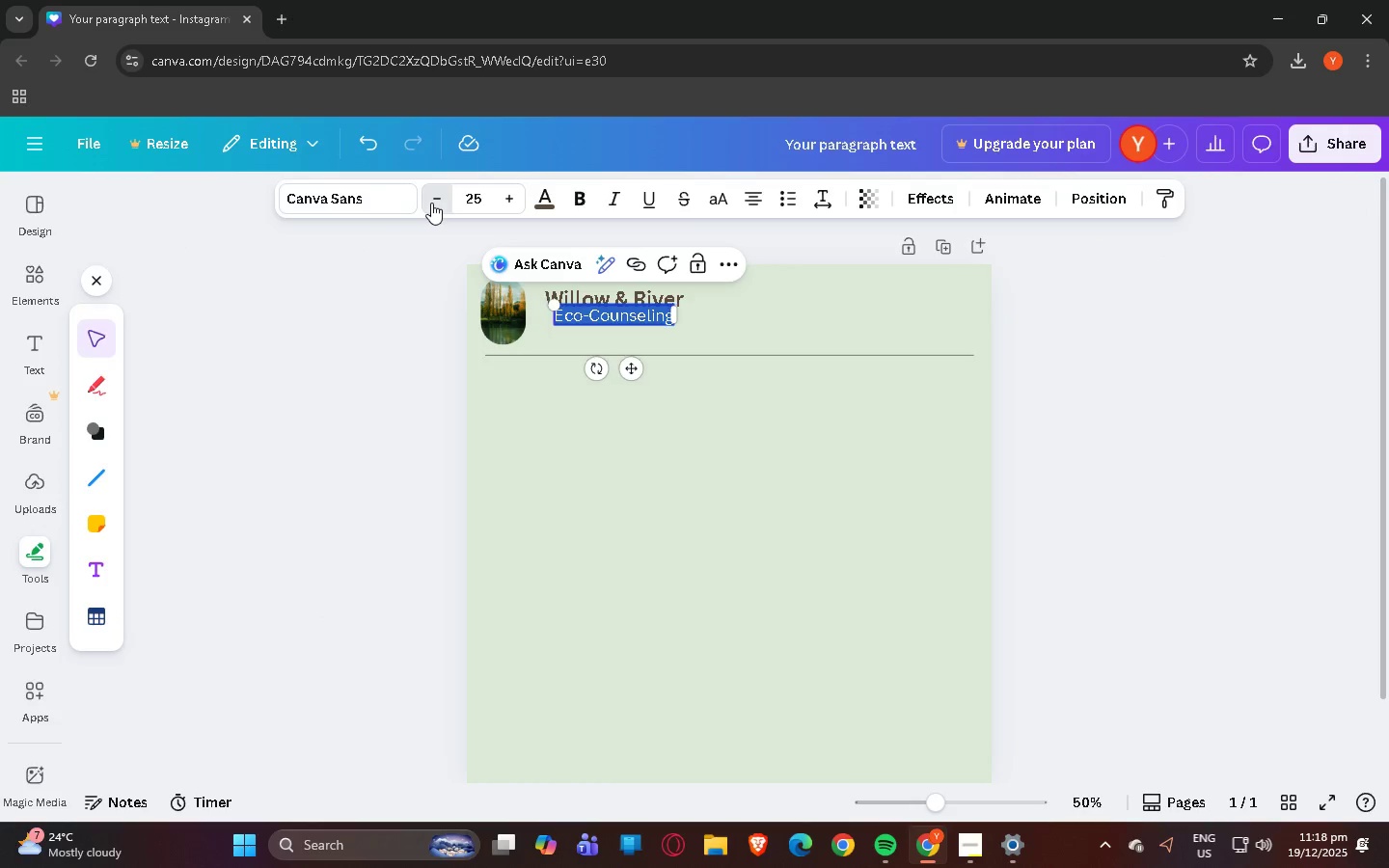 
triple_click([431, 203])
 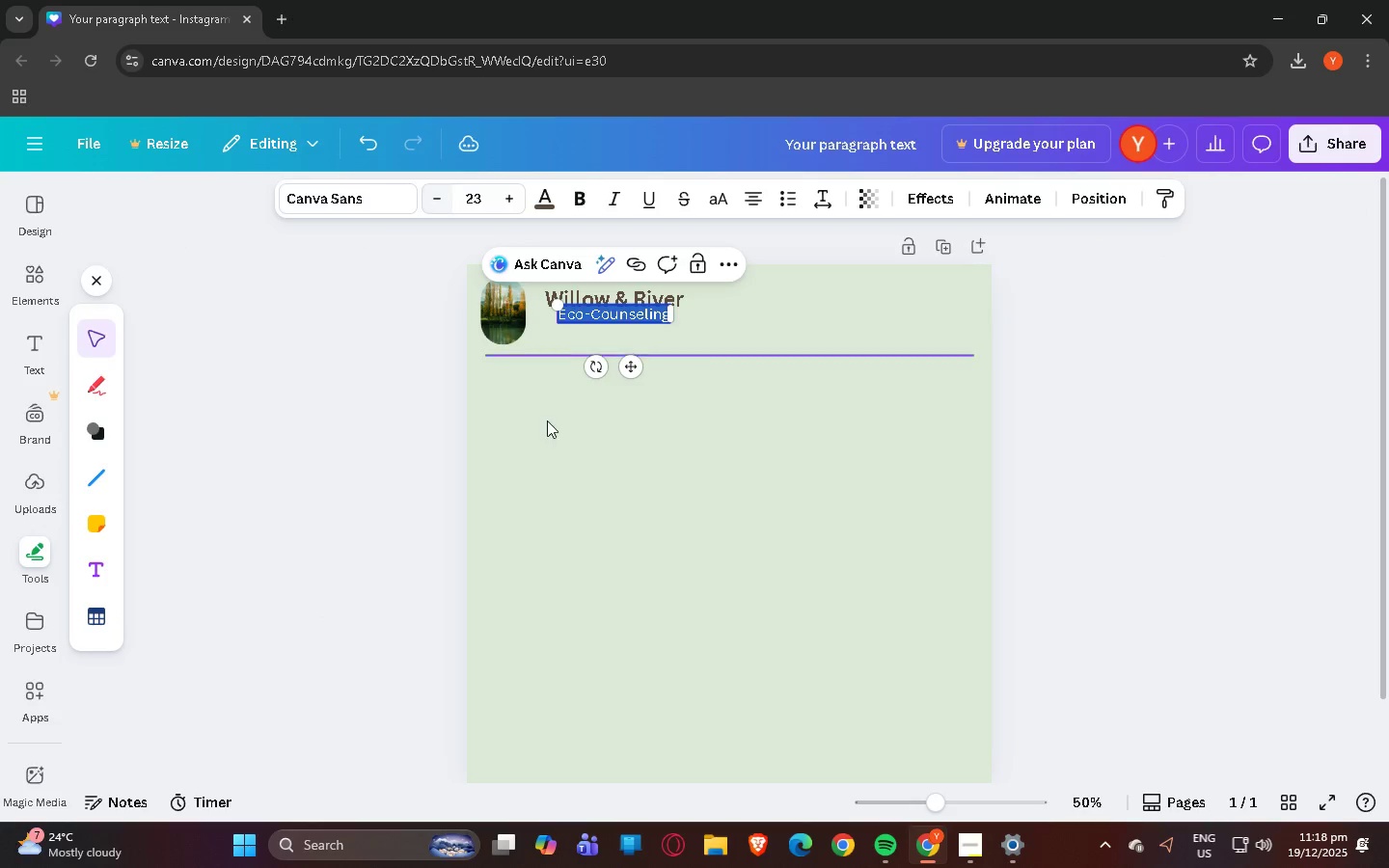 
left_click_drag(start_coordinate=[547, 442], to_coordinate=[552, 441])
 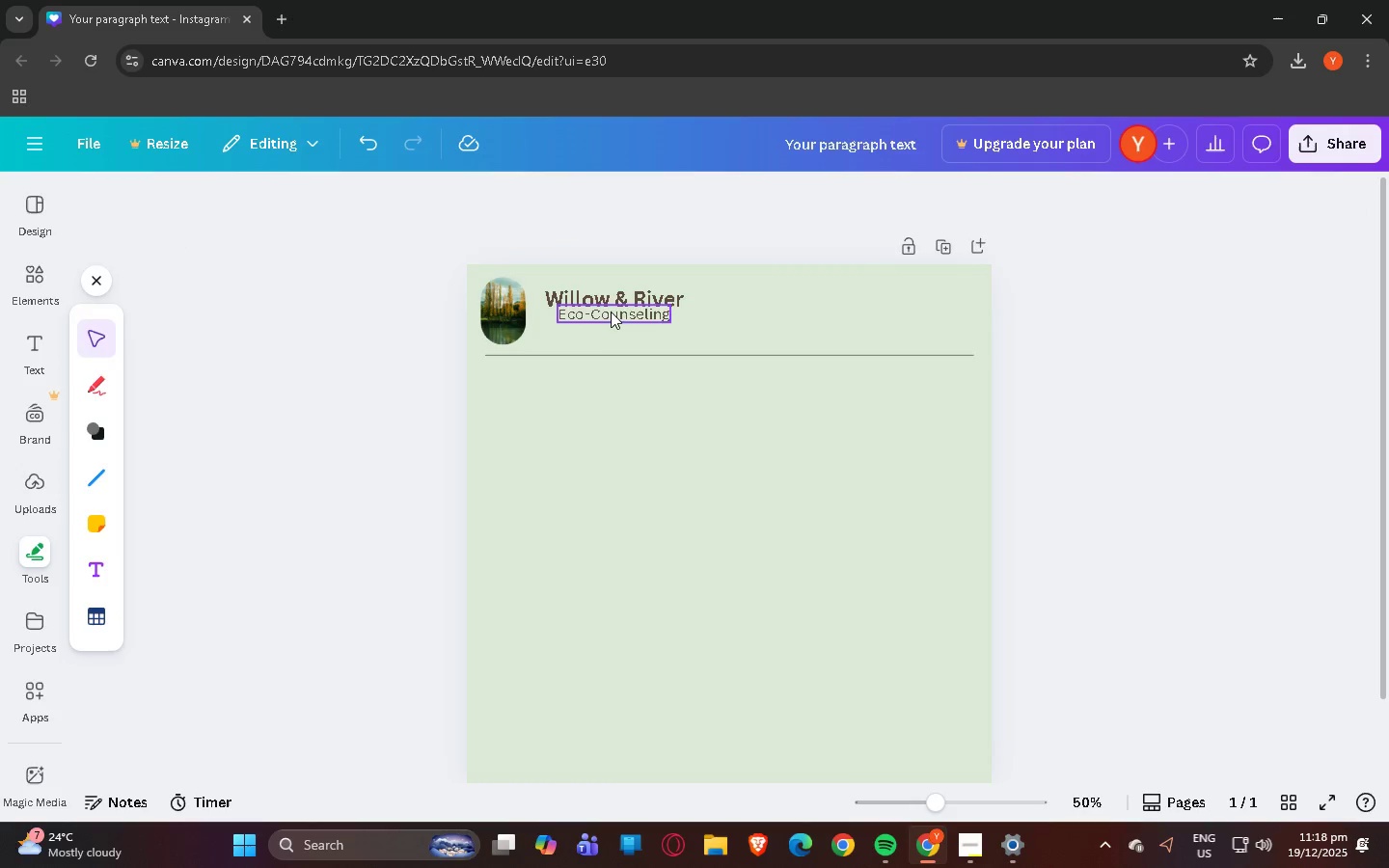 
left_click_drag(start_coordinate=[611, 311], to_coordinate=[597, 315])
 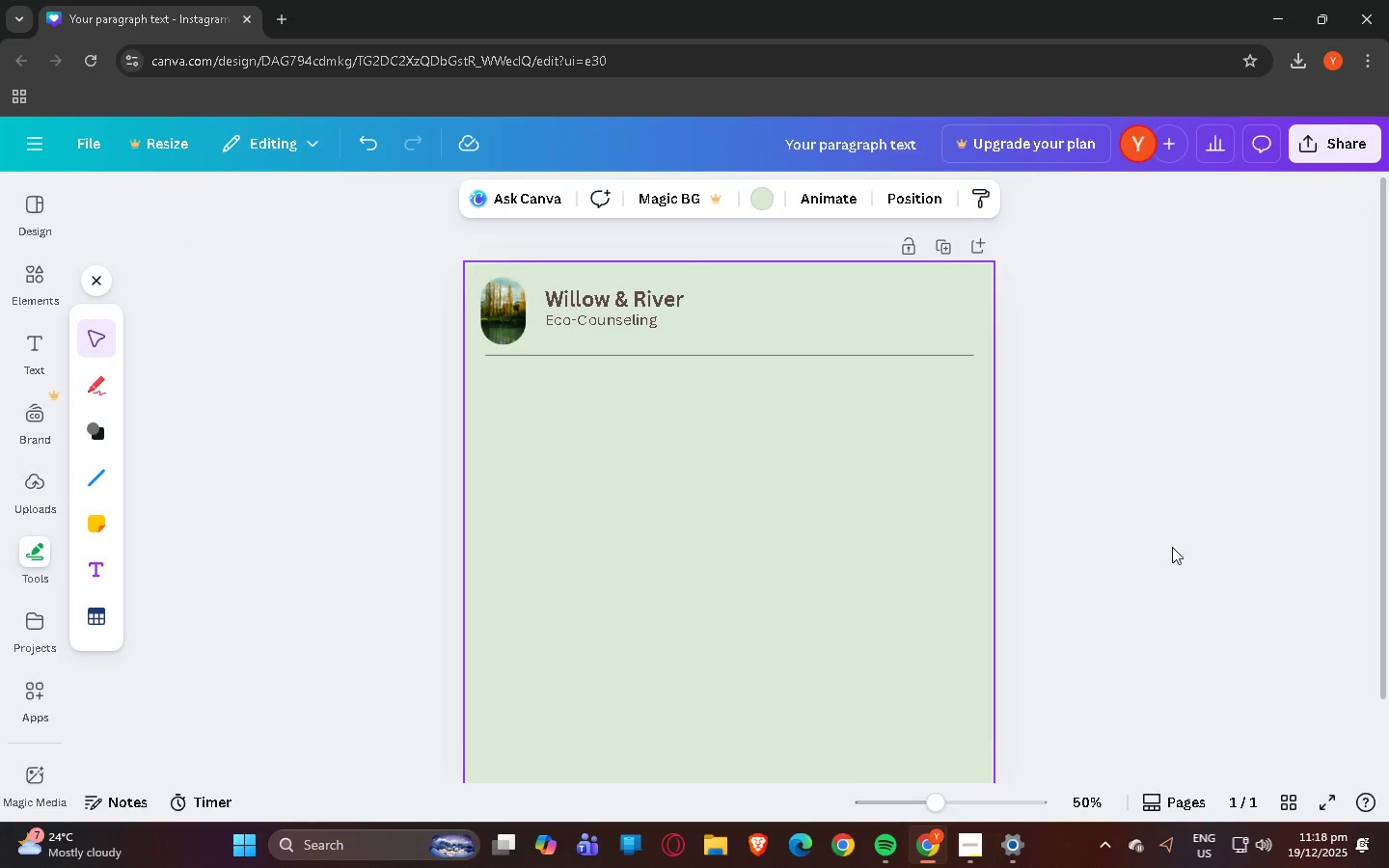 
left_click([1151, 547])
 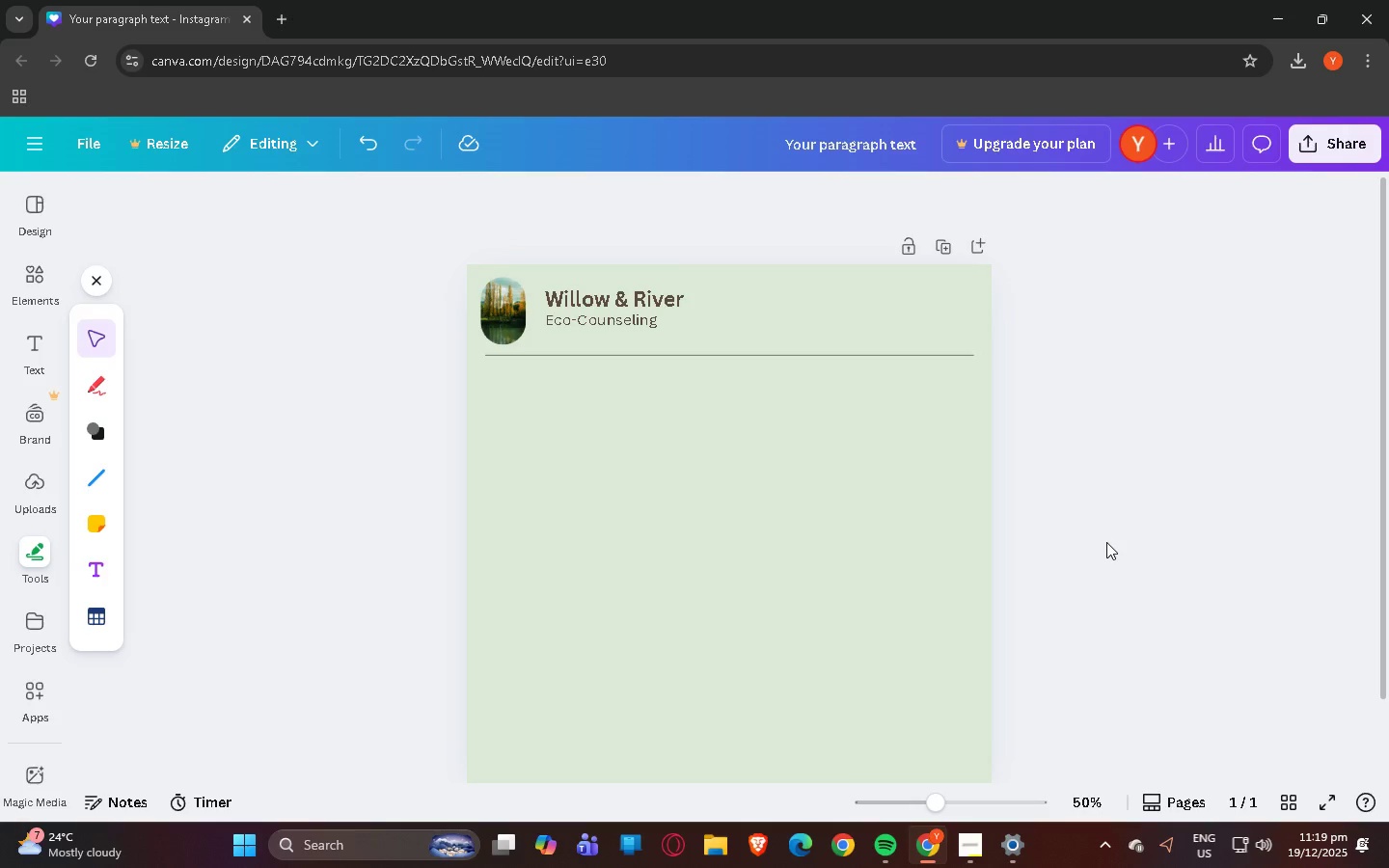 
scroll: coordinate [1157, 550], scroll_direction: none, amount: 0.0
 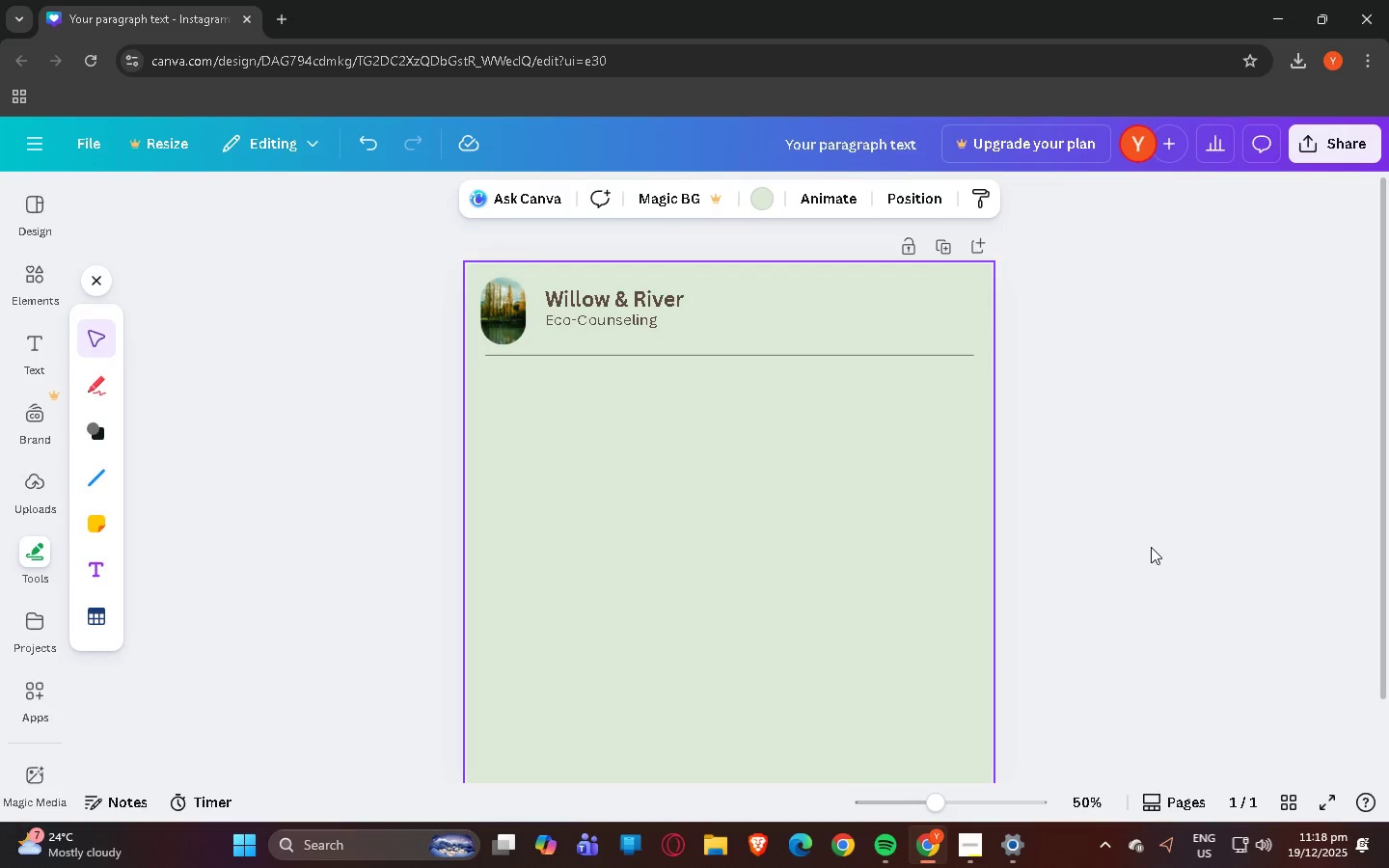 
wait(29.74)
 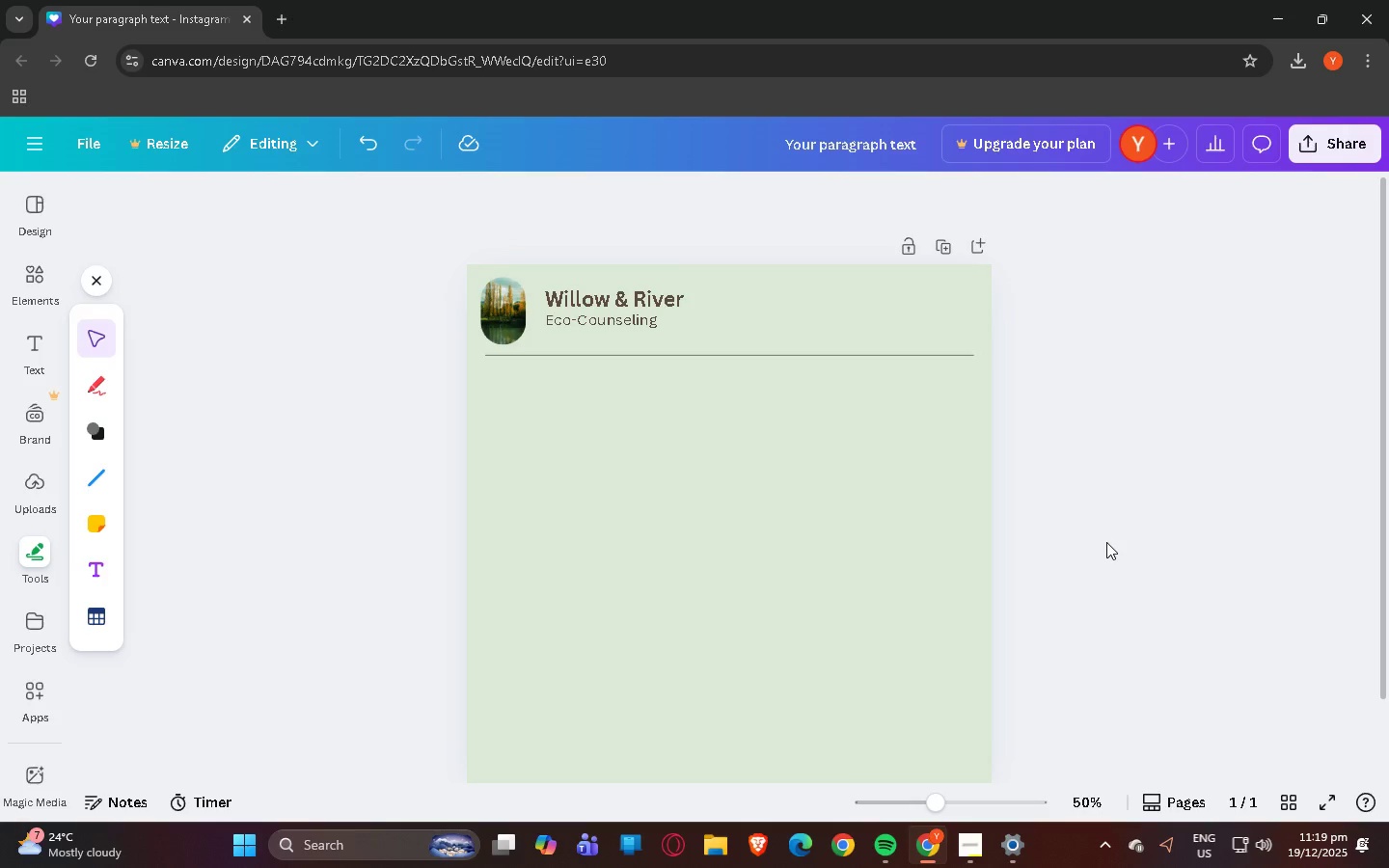 
left_click([801, 534])
 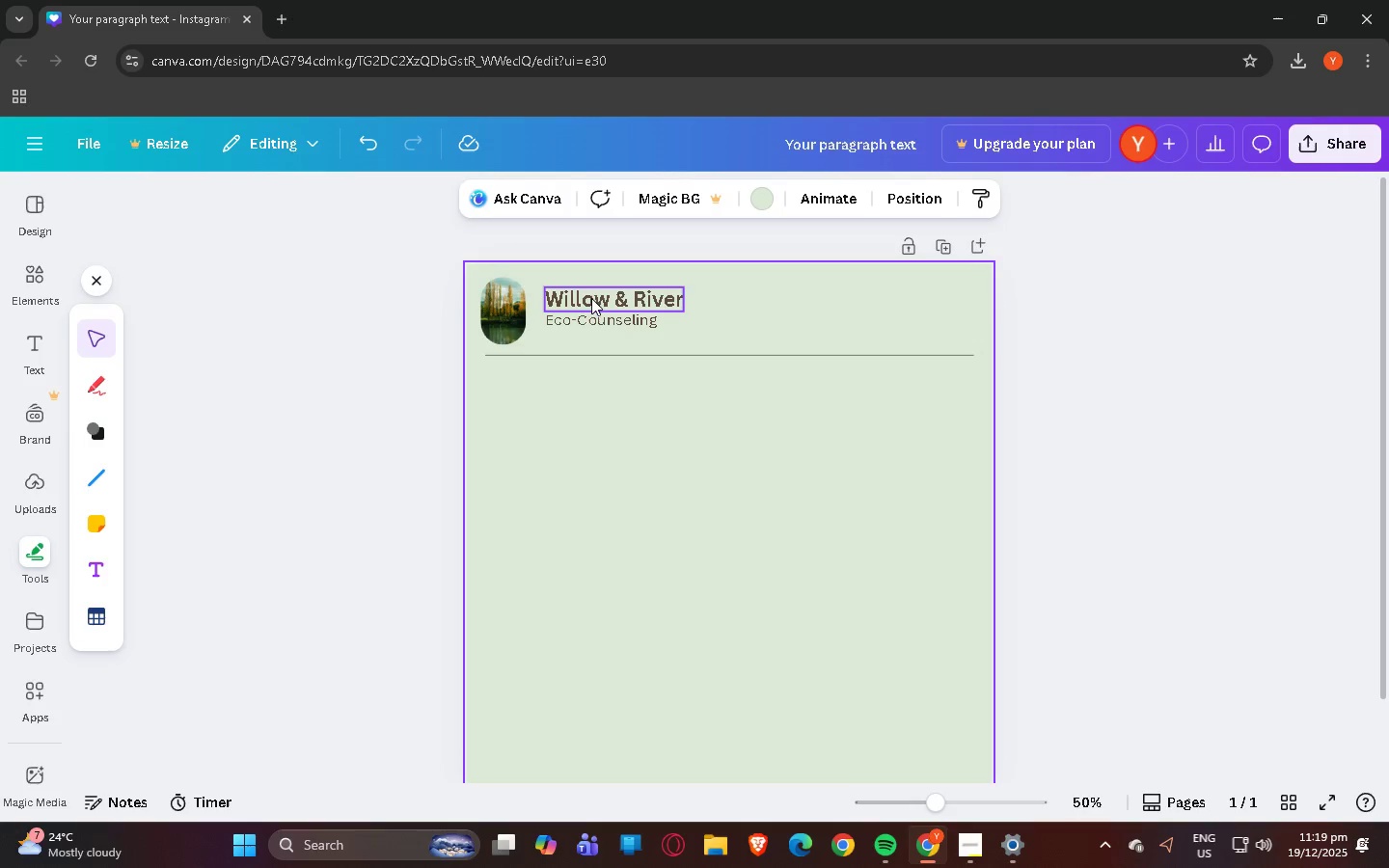 
hold_key(key=AltLeft, duration=0.62)
left_click_drag(start_coordinate=[592, 297], to_coordinate=[596, 421])
 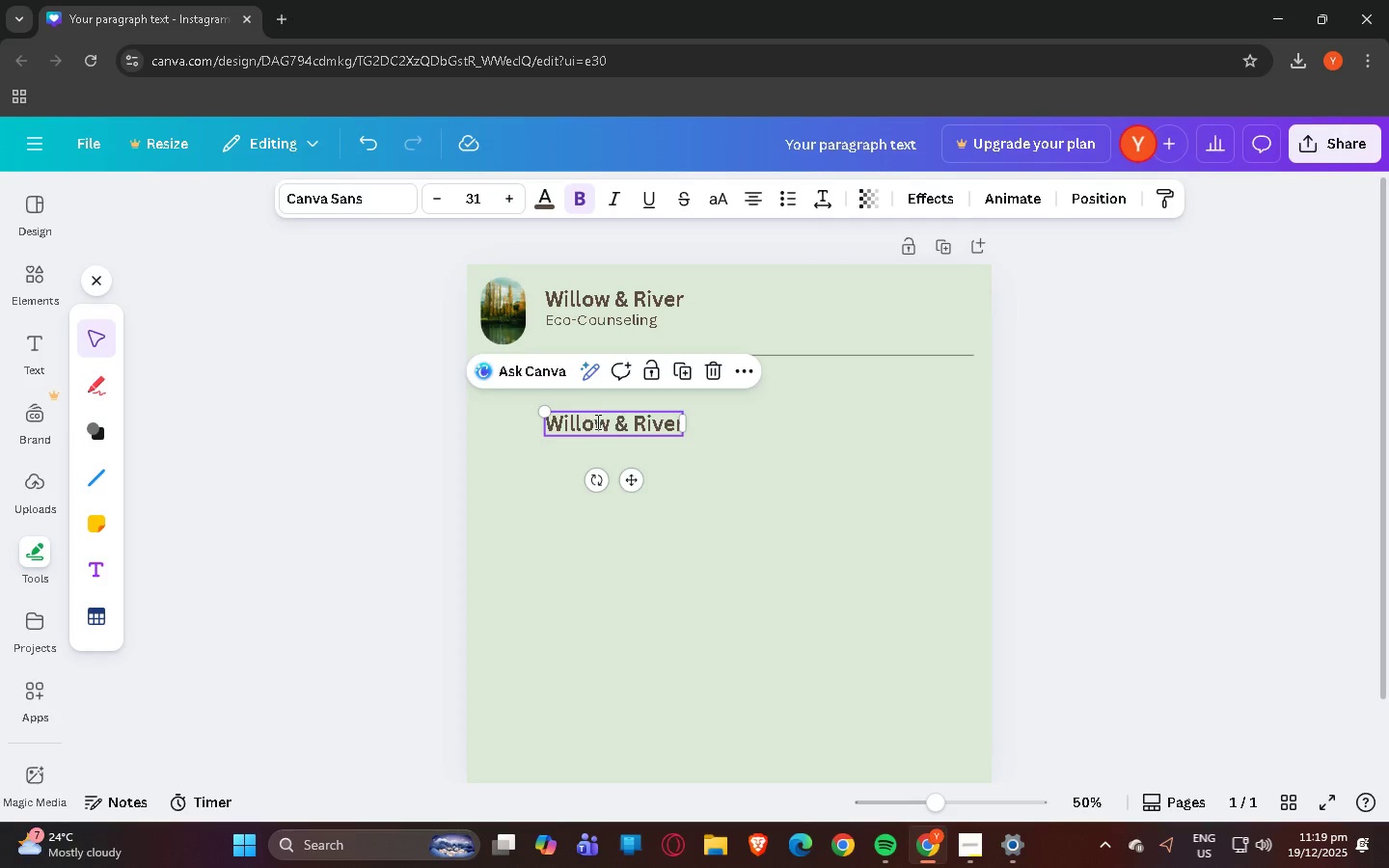 
double_click([596, 421])
 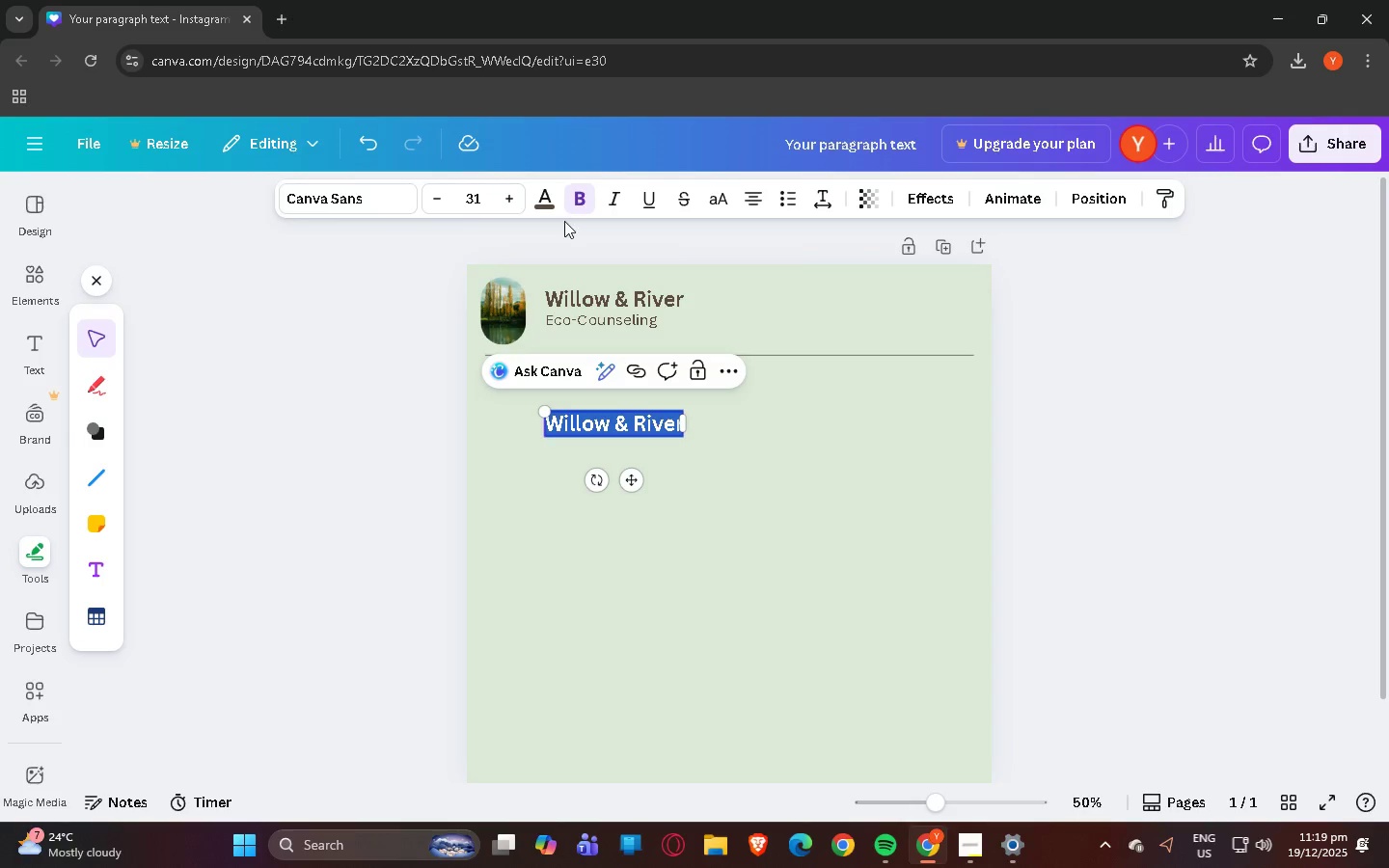 
left_click([550, 208])
 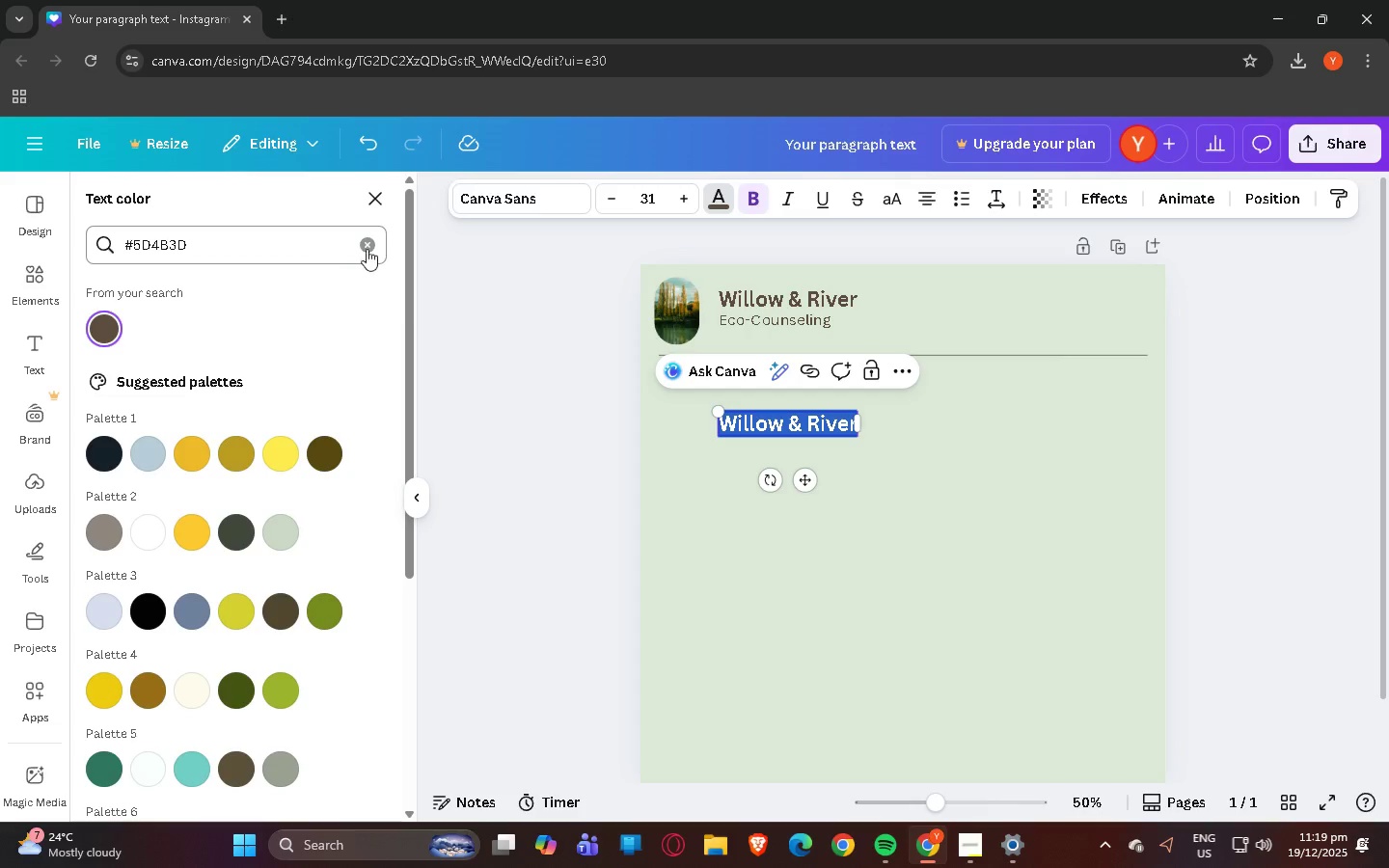 
left_click([370, 245])
 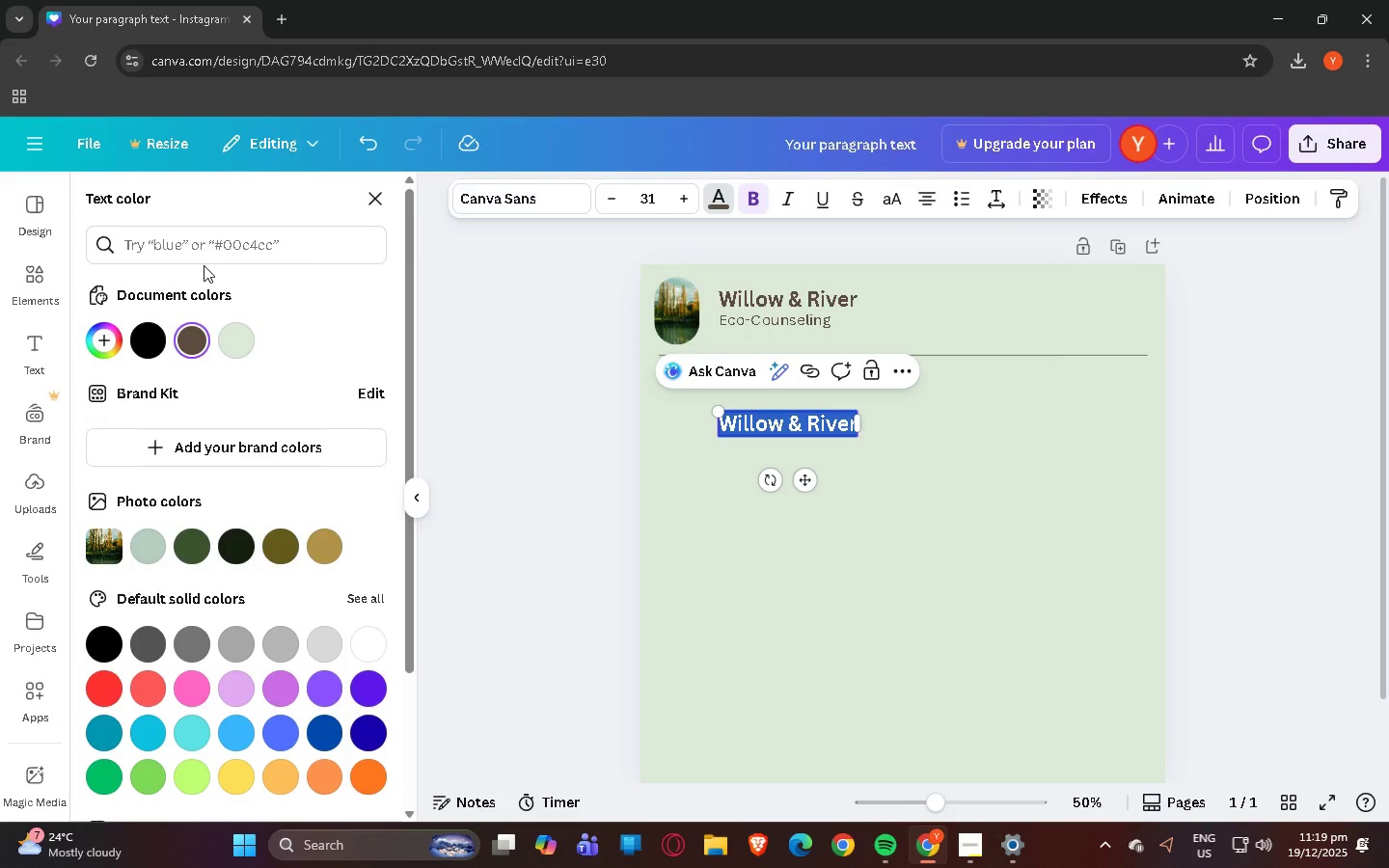 
left_click([202, 250])
 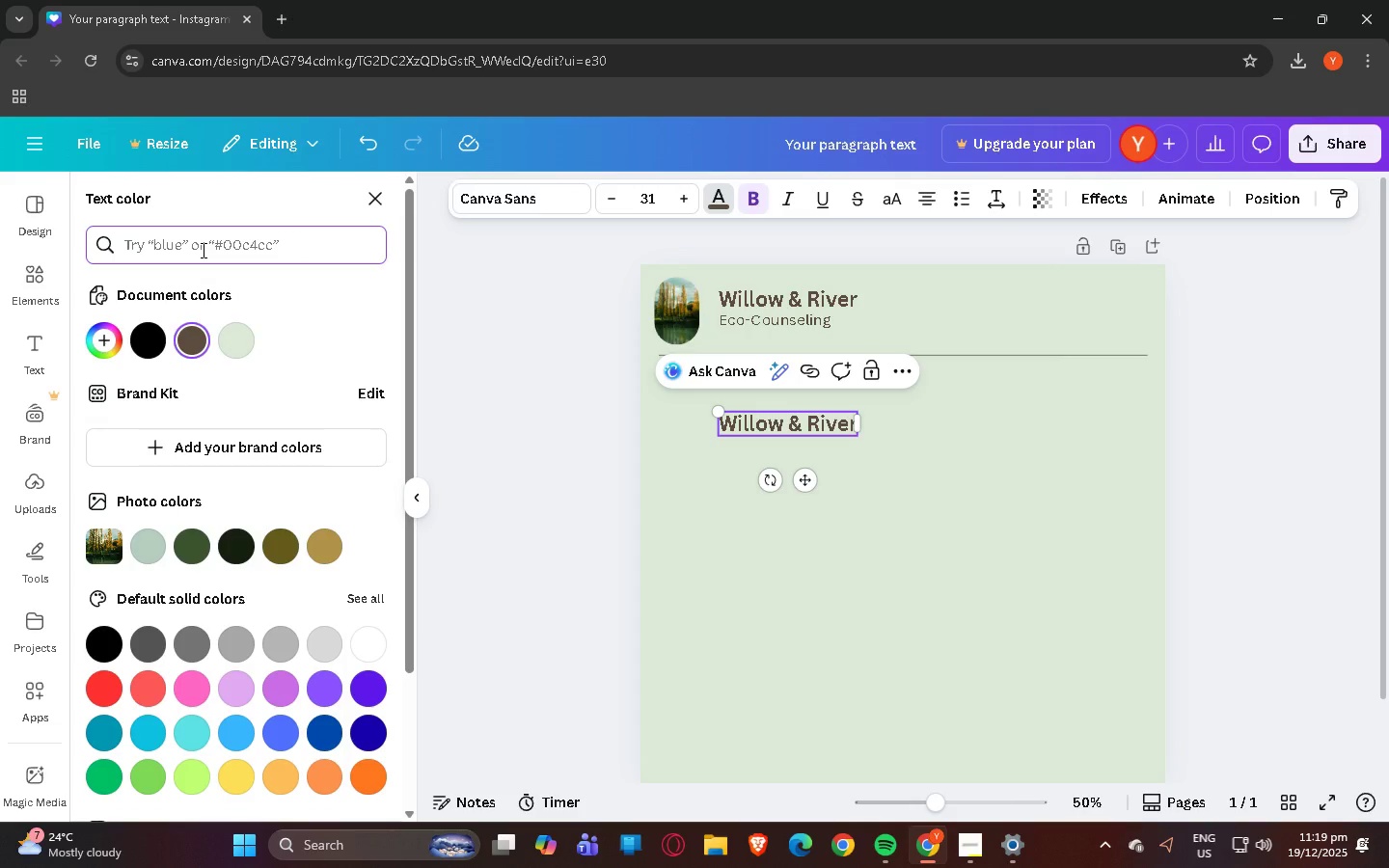 
type(cal,)
key(Backspace)
type(m green)
 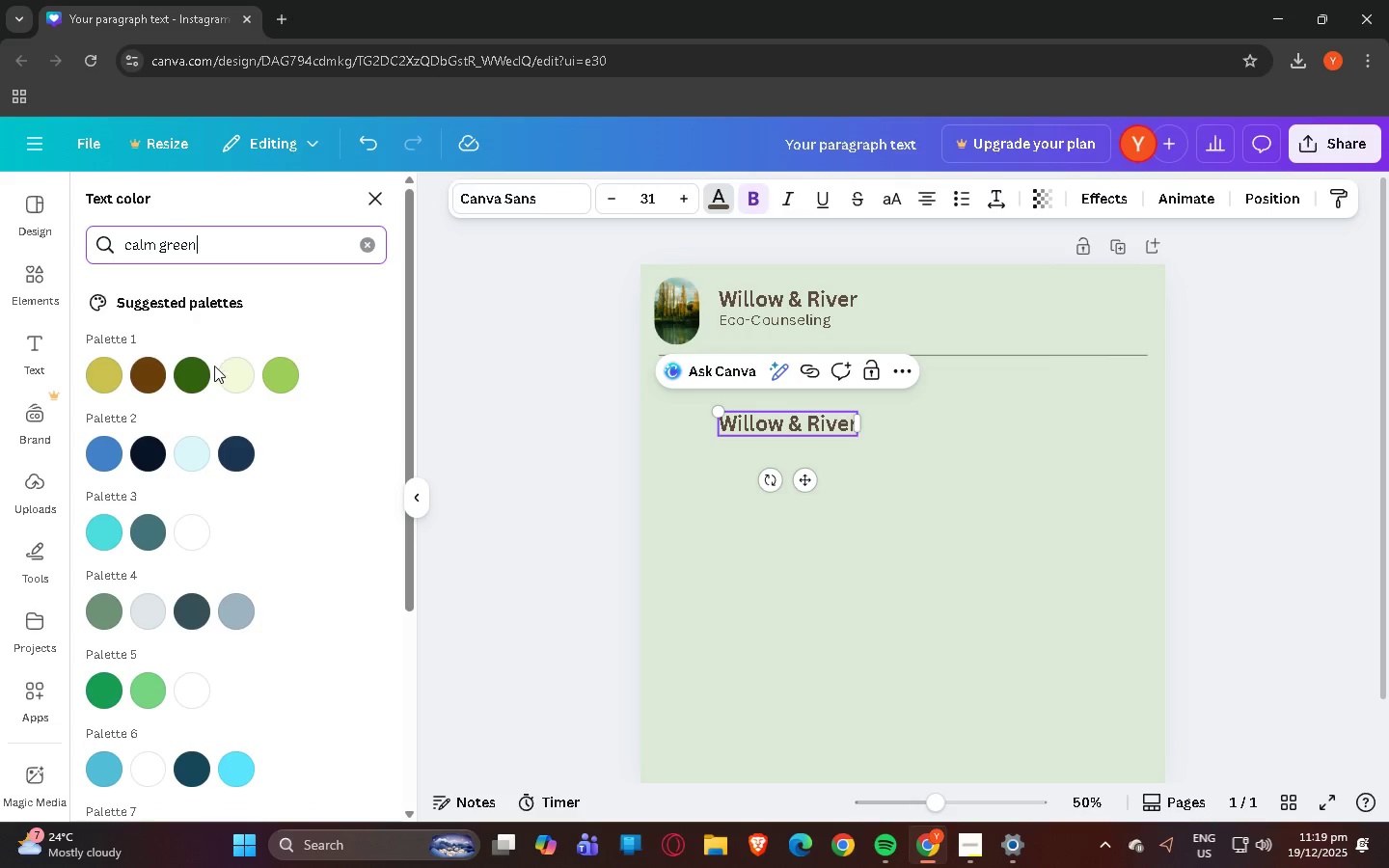 
left_click([279, 377])
 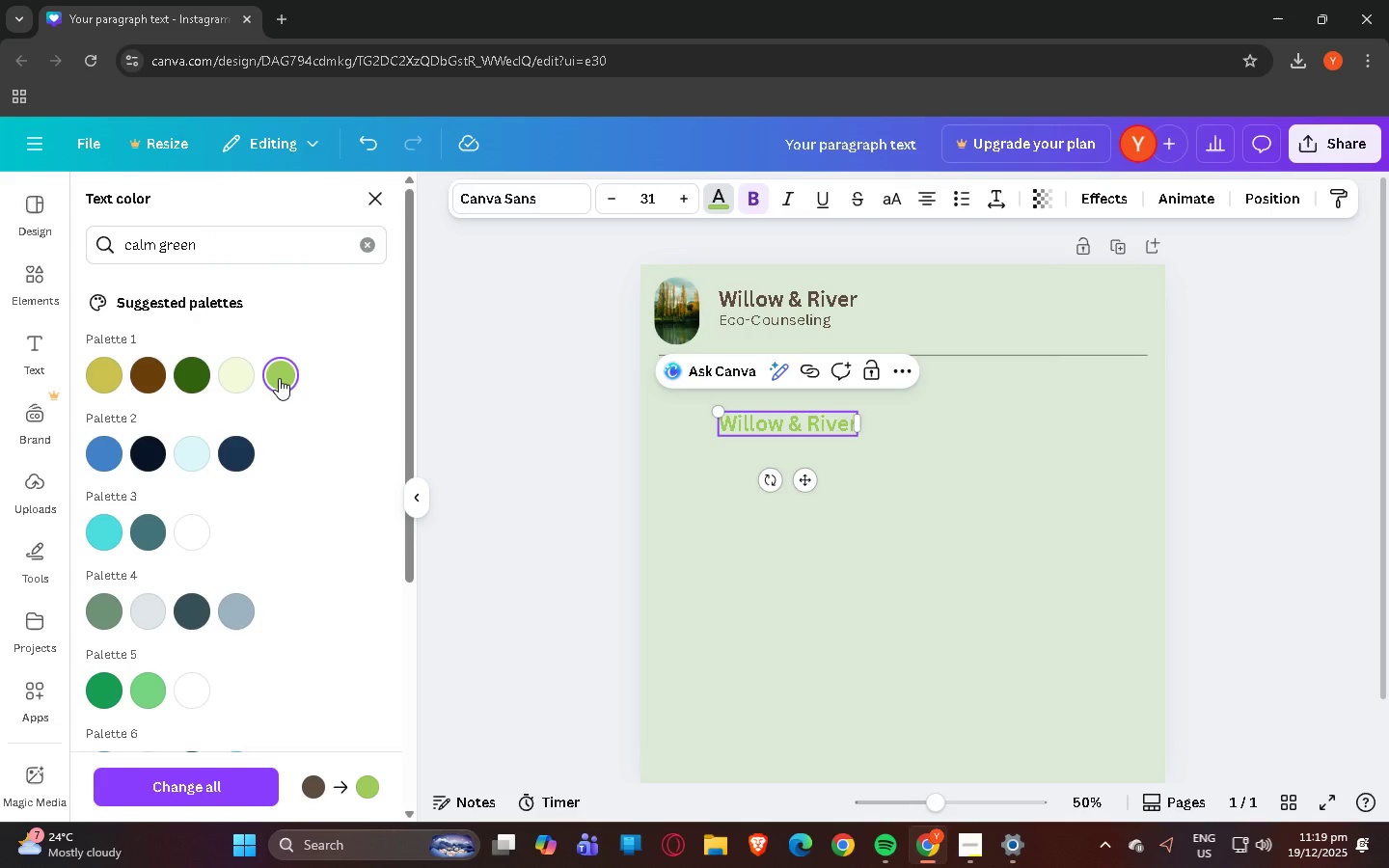 
left_click([198, 371])
 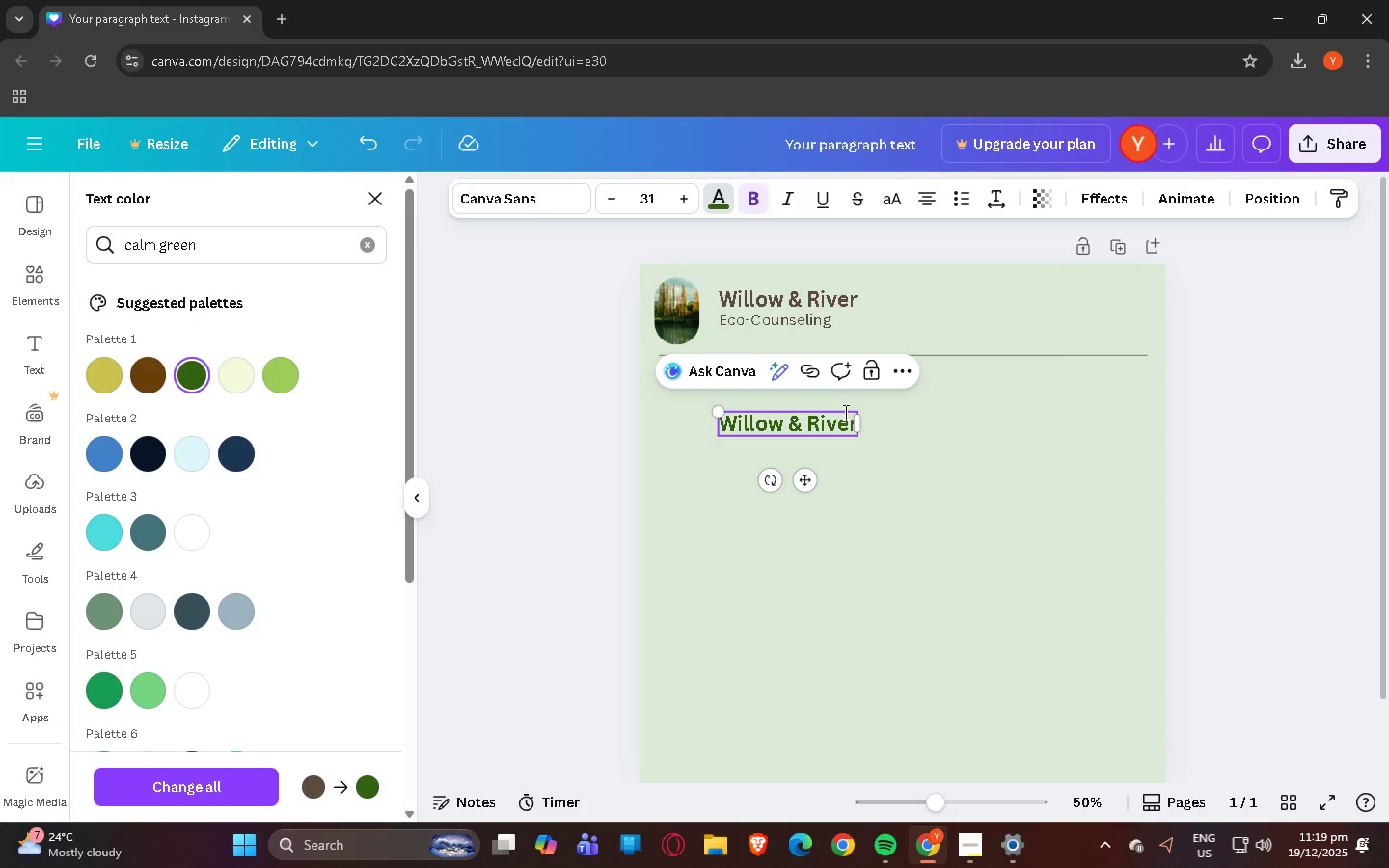 
double_click([841, 420])
 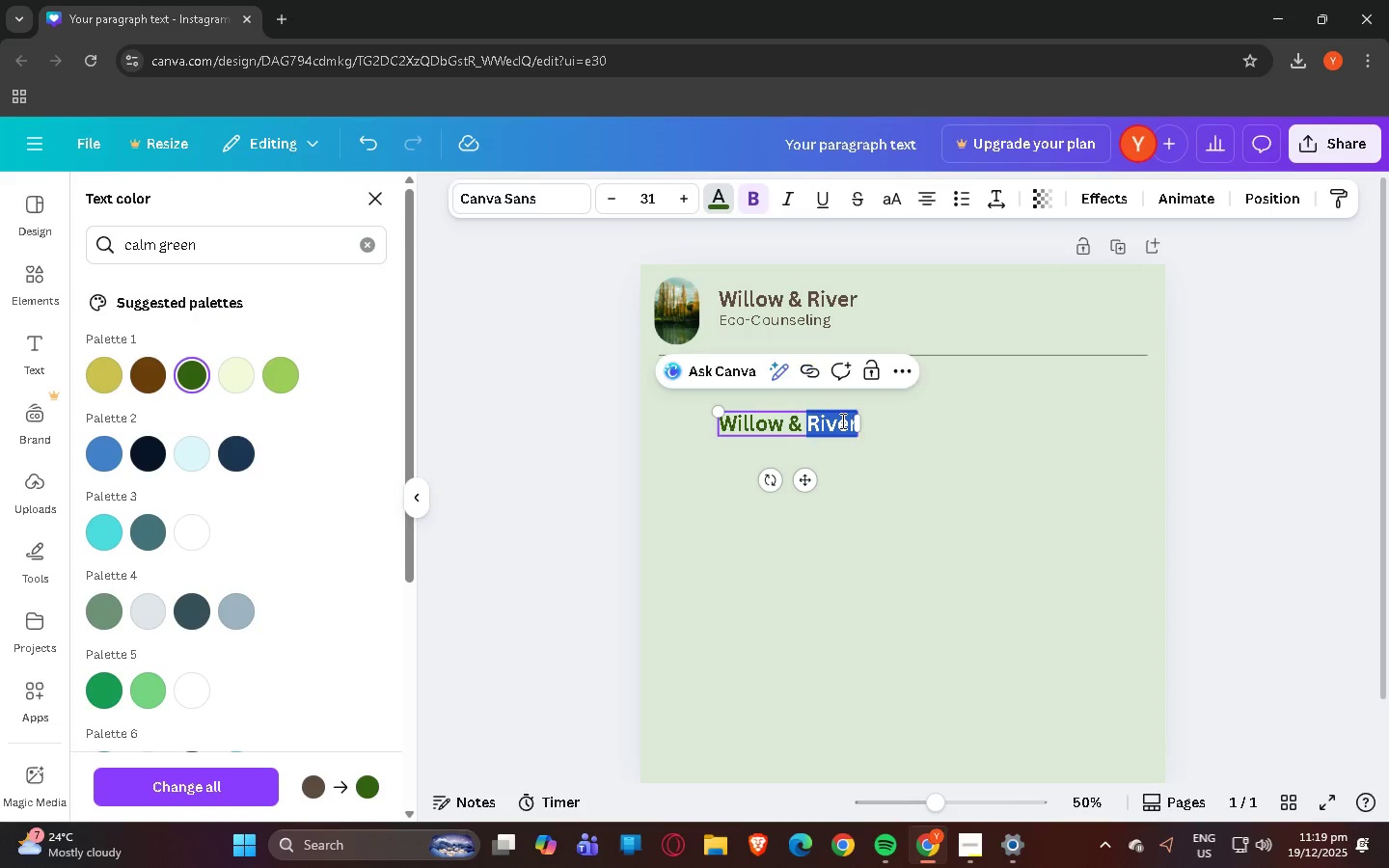 
triple_click([841, 420])
 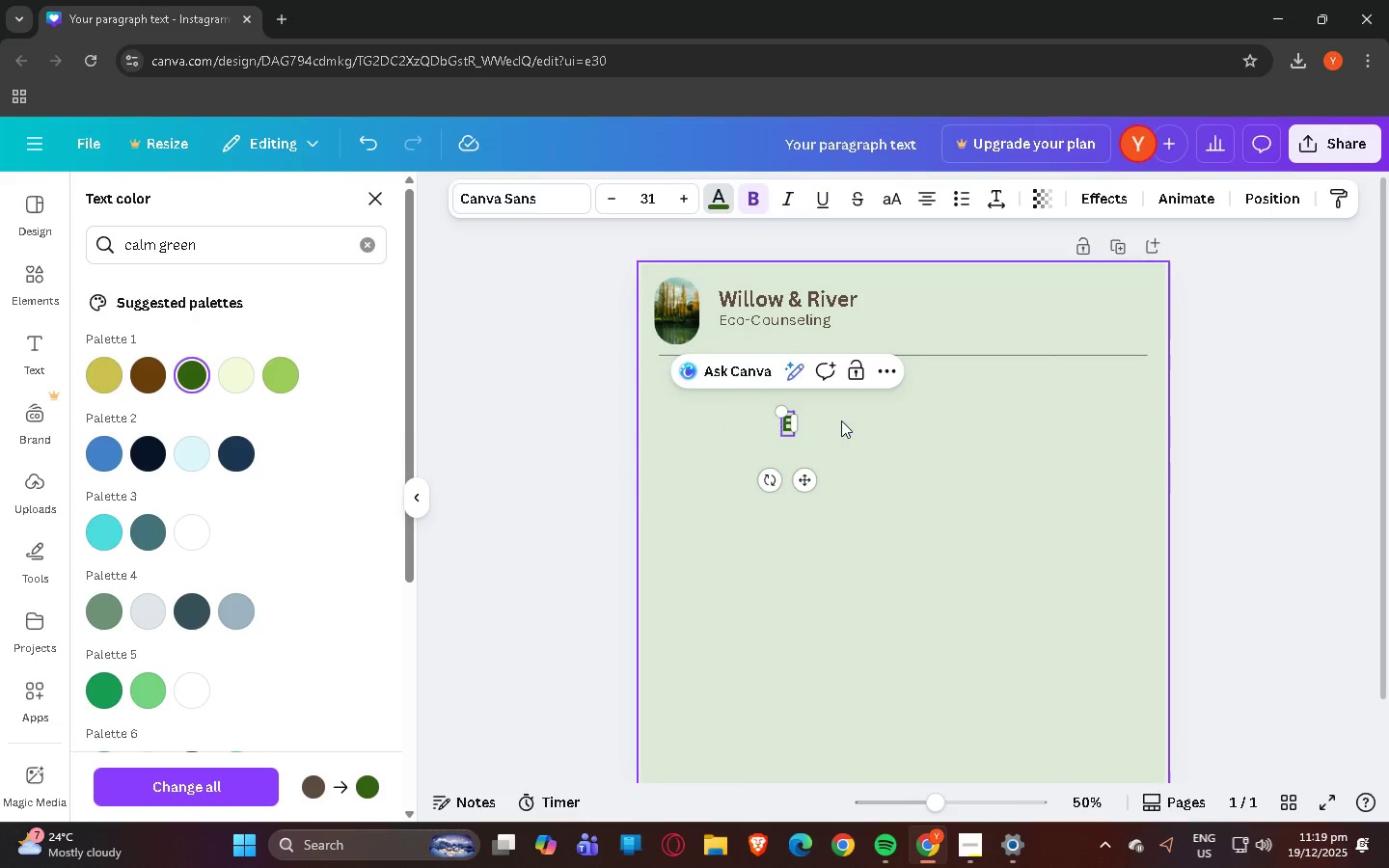 
type(EC)
key(Backspace)
type(C)
key(Backspace)
type(CO)
key(Backspace)
key(Backspace)
type(co )
key(Backspace)
type(- TY)
key(Backspace)
type(here)
key(Backspace)
type(aphy Patient Portal Buttoi)
key(Backspace)
key(Backspace)
type(ong)
 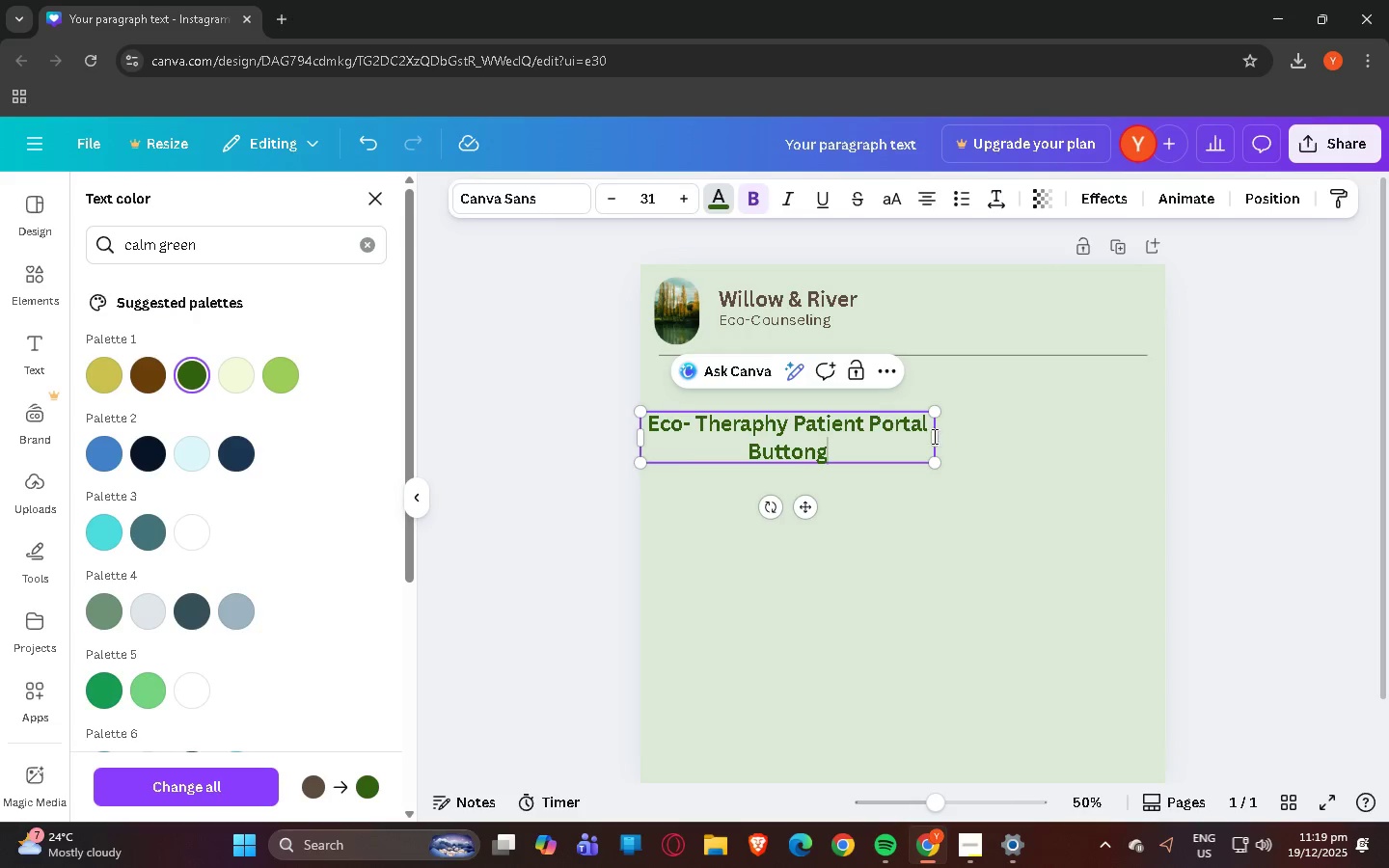 
left_click_drag(start_coordinate=[937, 436], to_coordinate=[1103, 437])
 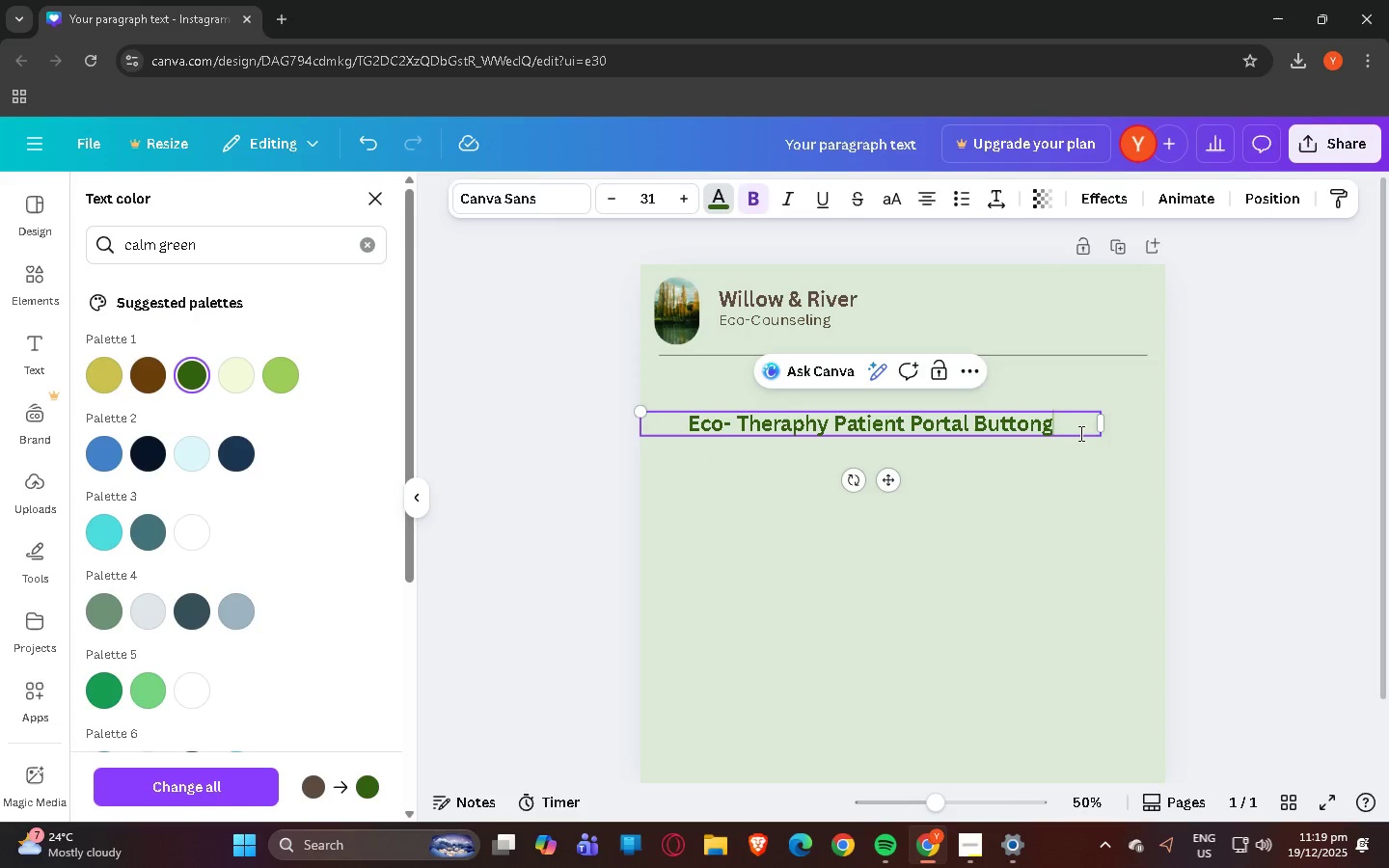 
left_click([1078, 432])
 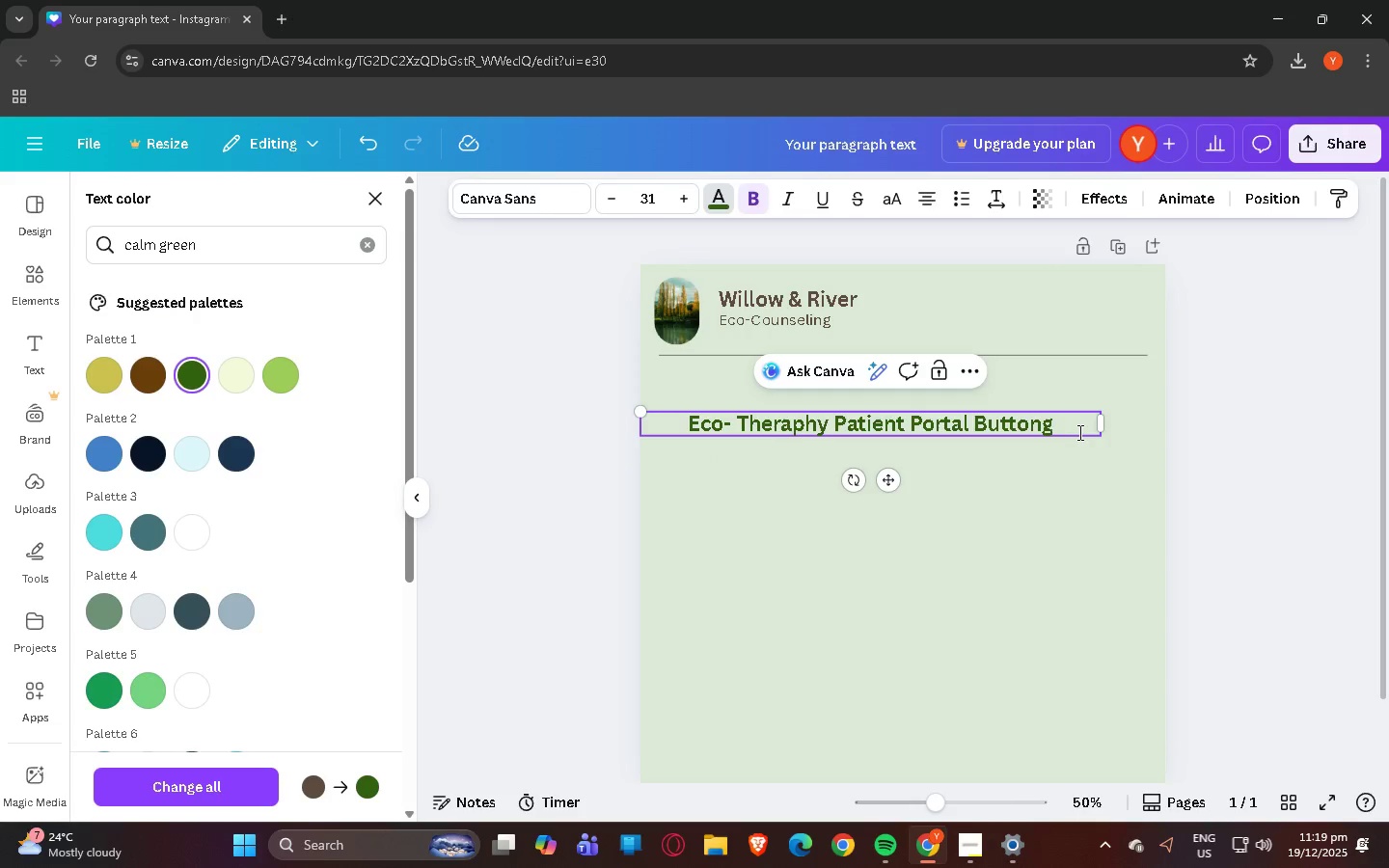 
key(Backspace)
type( Kit)
 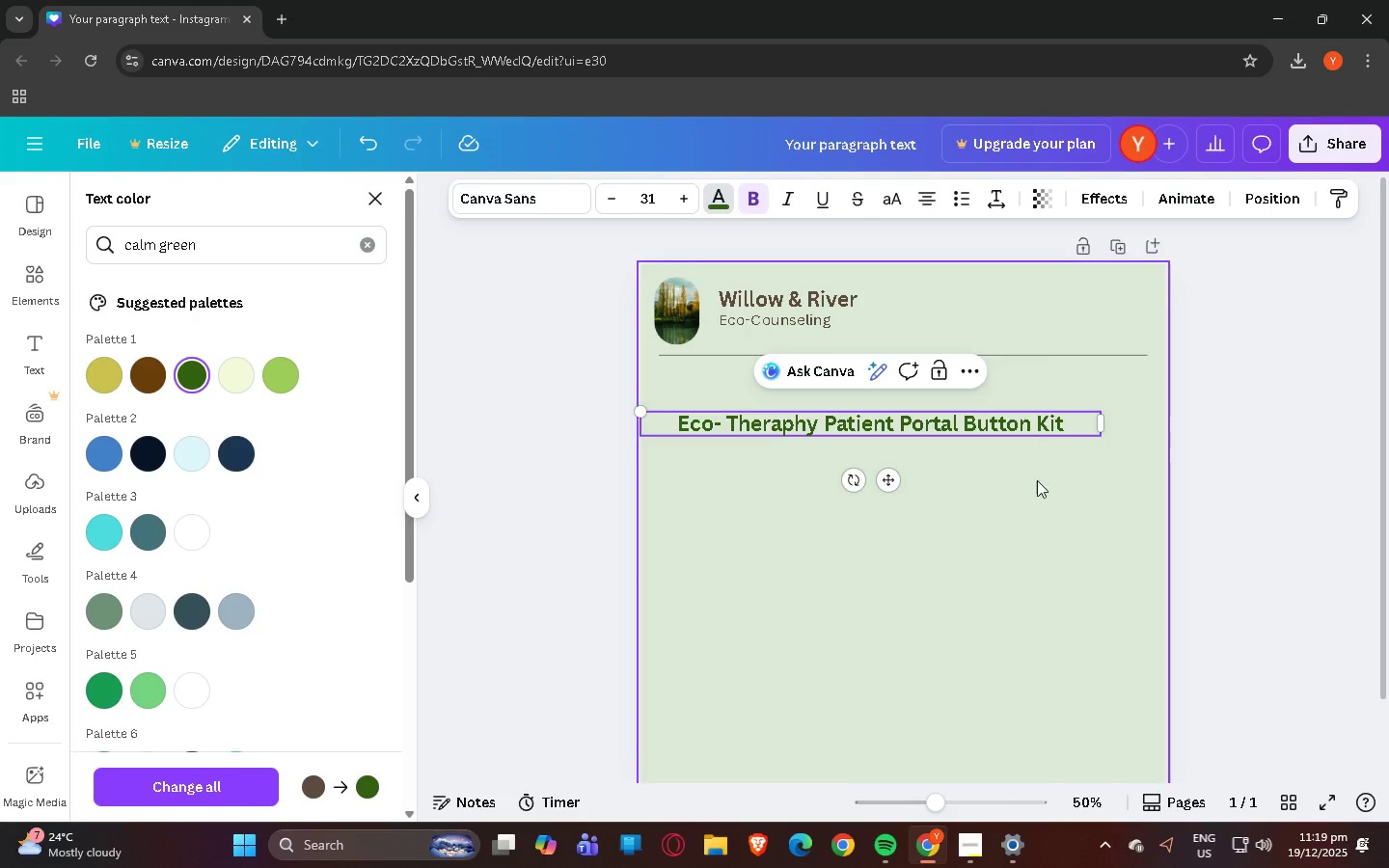 
left_click([1036, 481])
 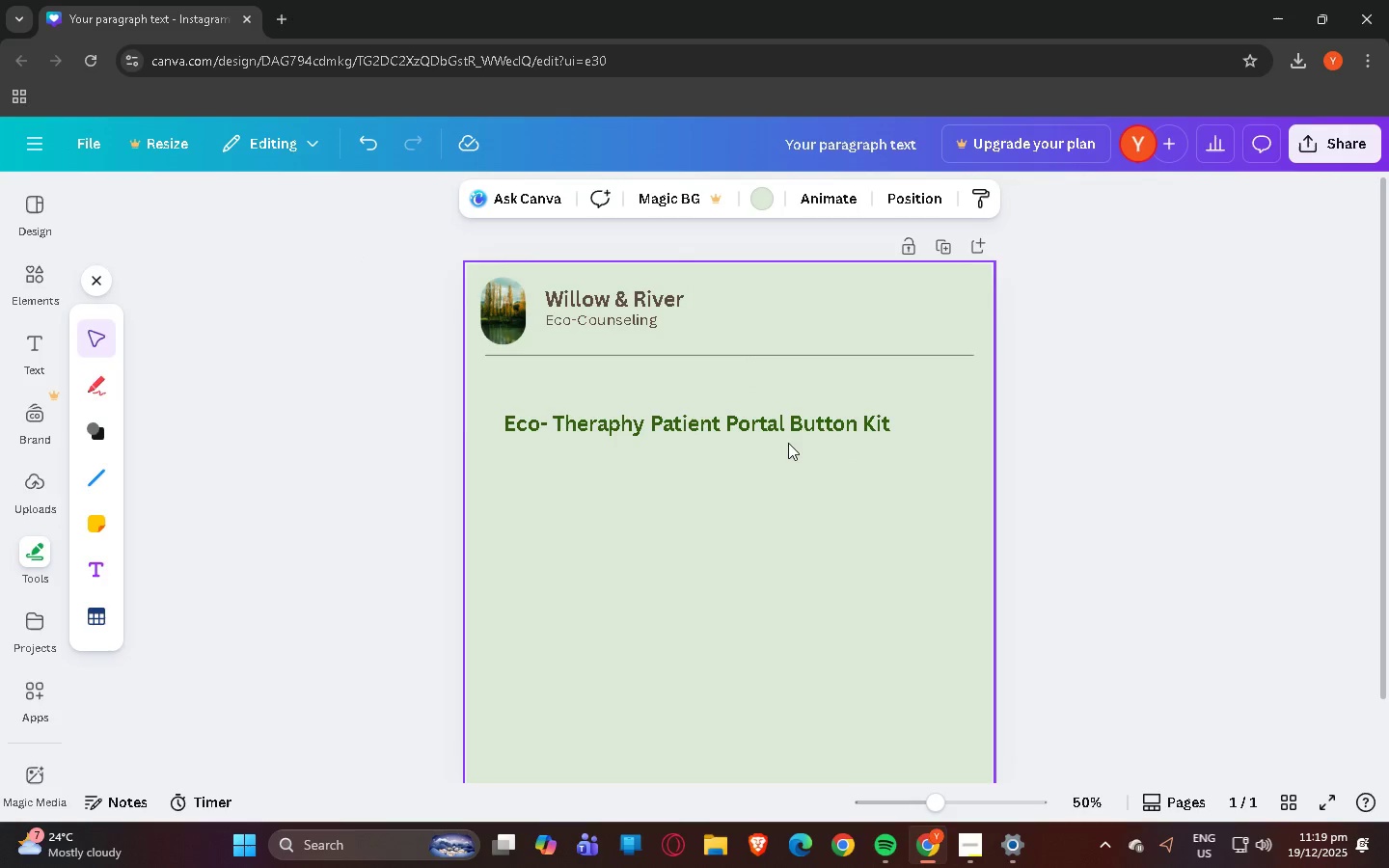 
left_click([788, 443])
 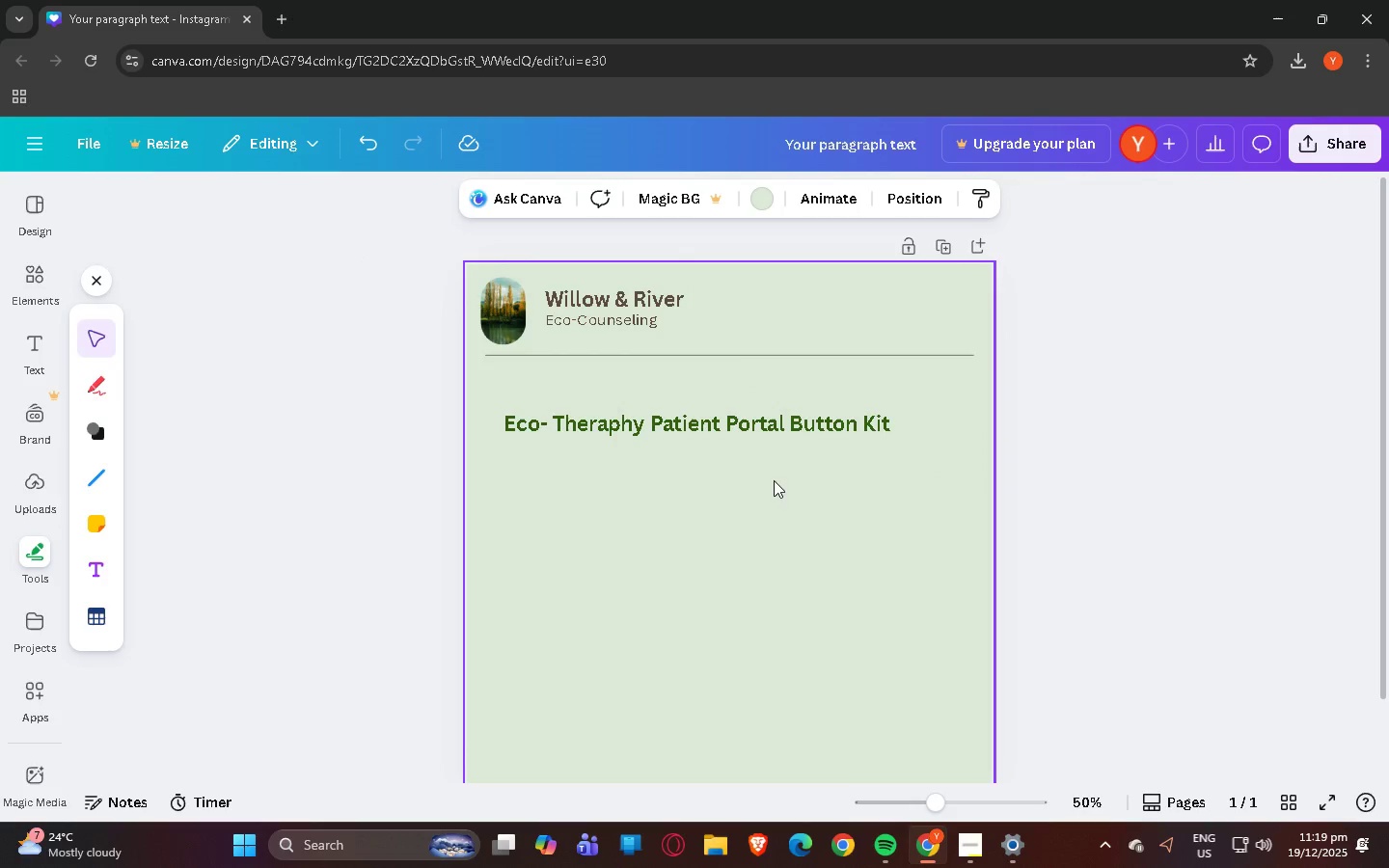 
left_click([763, 521])
 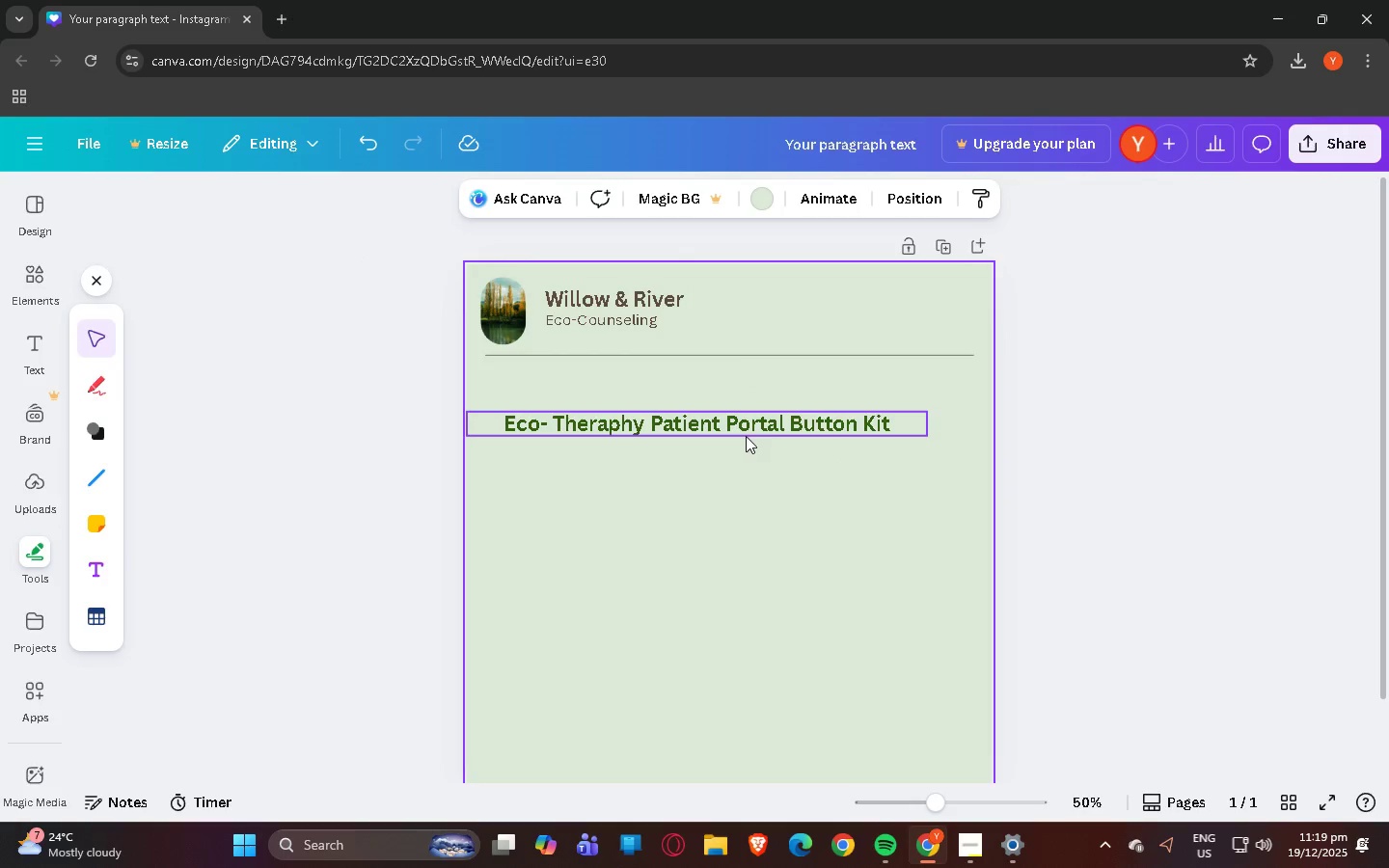 
left_click_drag(start_coordinate=[746, 436], to_coordinate=[776, 414])
 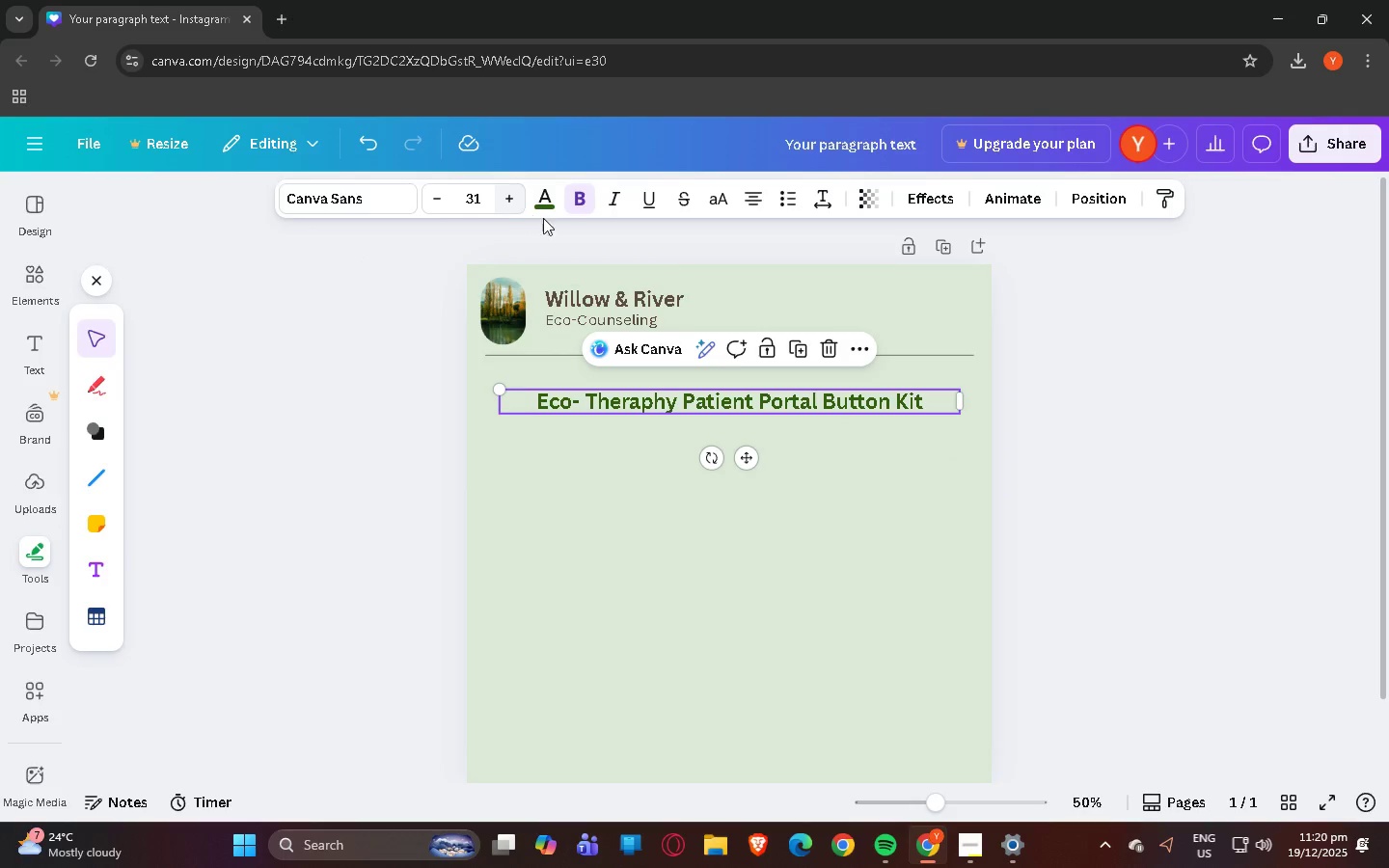 
left_click([372, 191])
 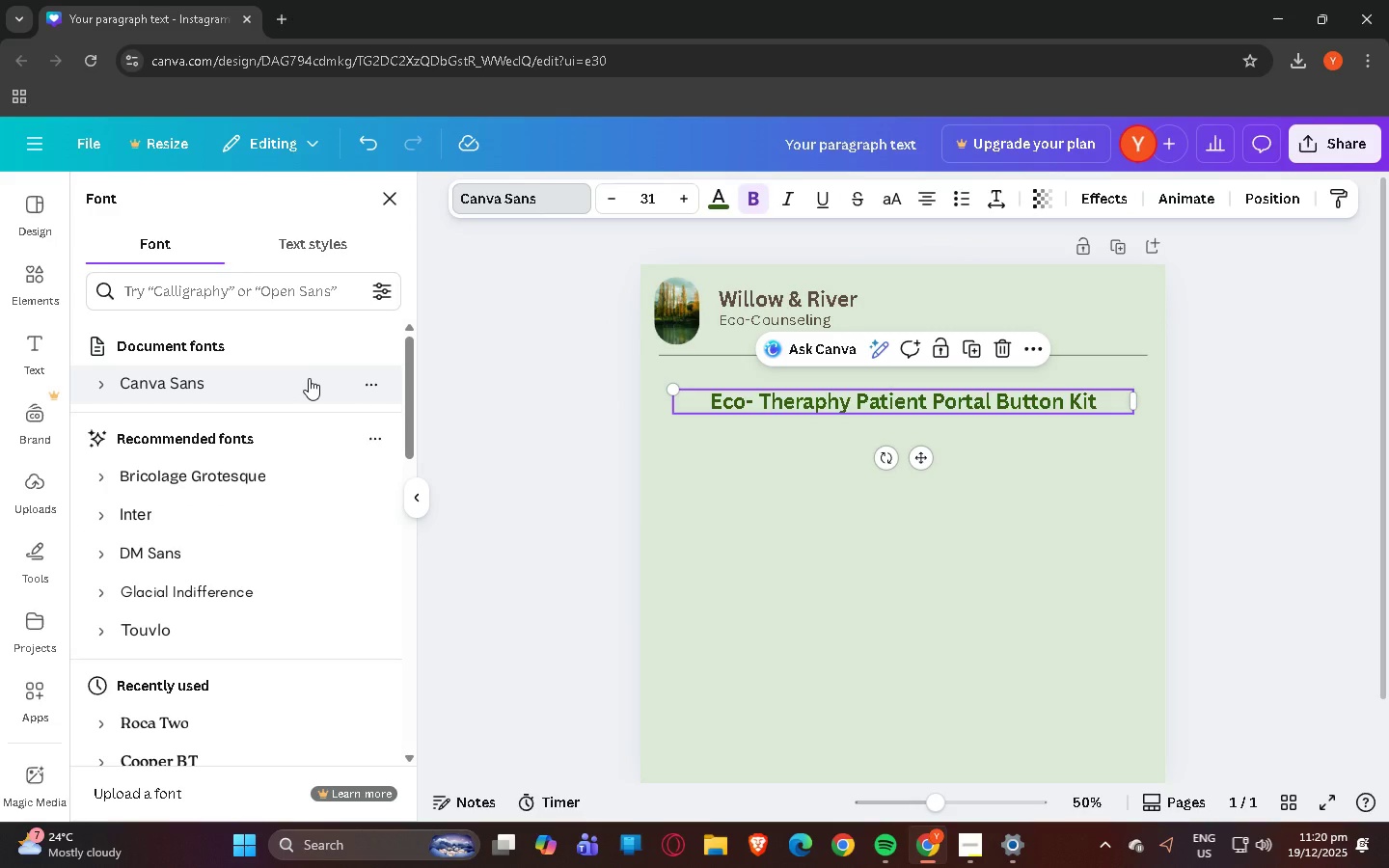 
scroll: coordinate [311, 473], scroll_direction: down, amount: 3.0
 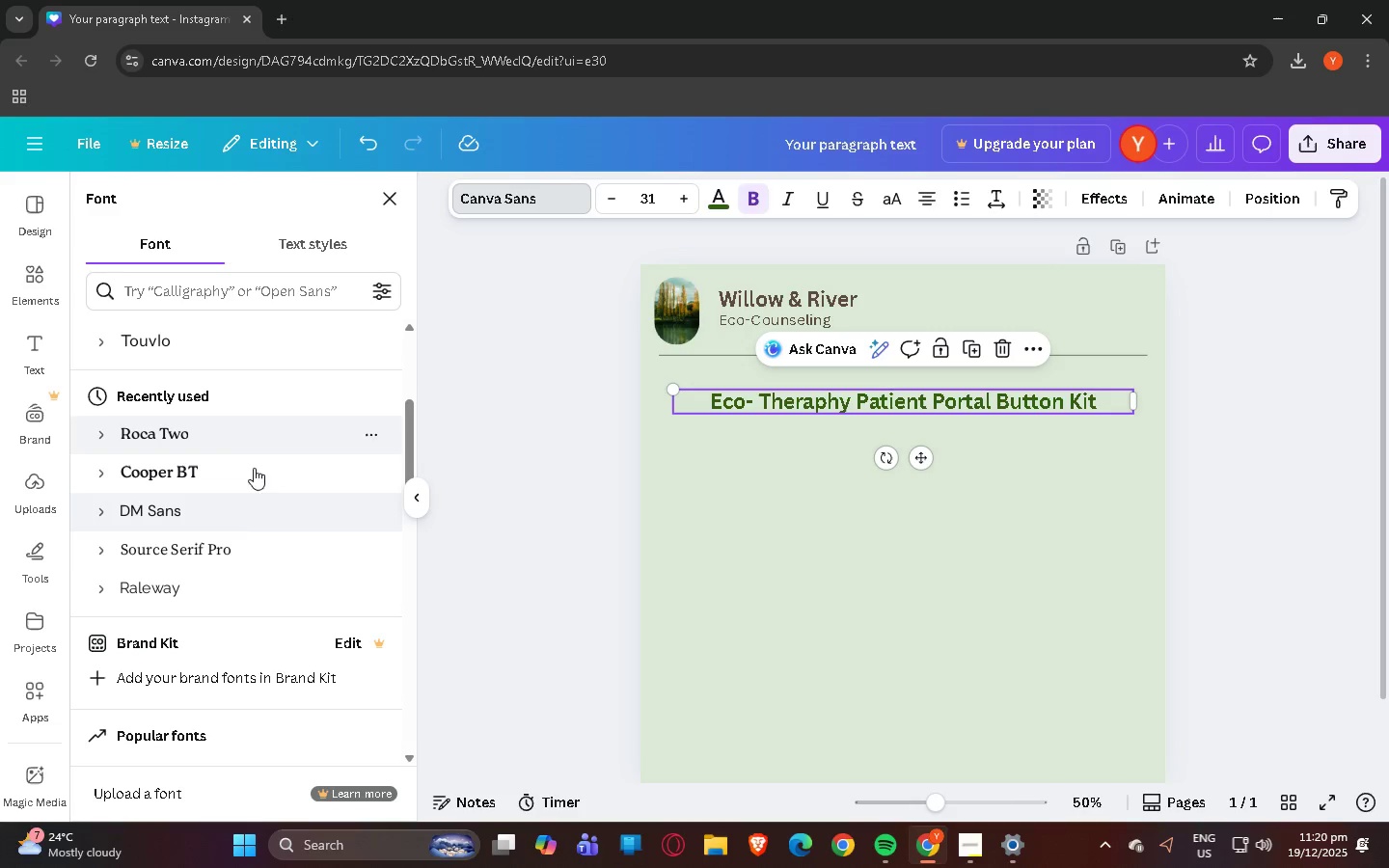 
left_click([223, 549])
 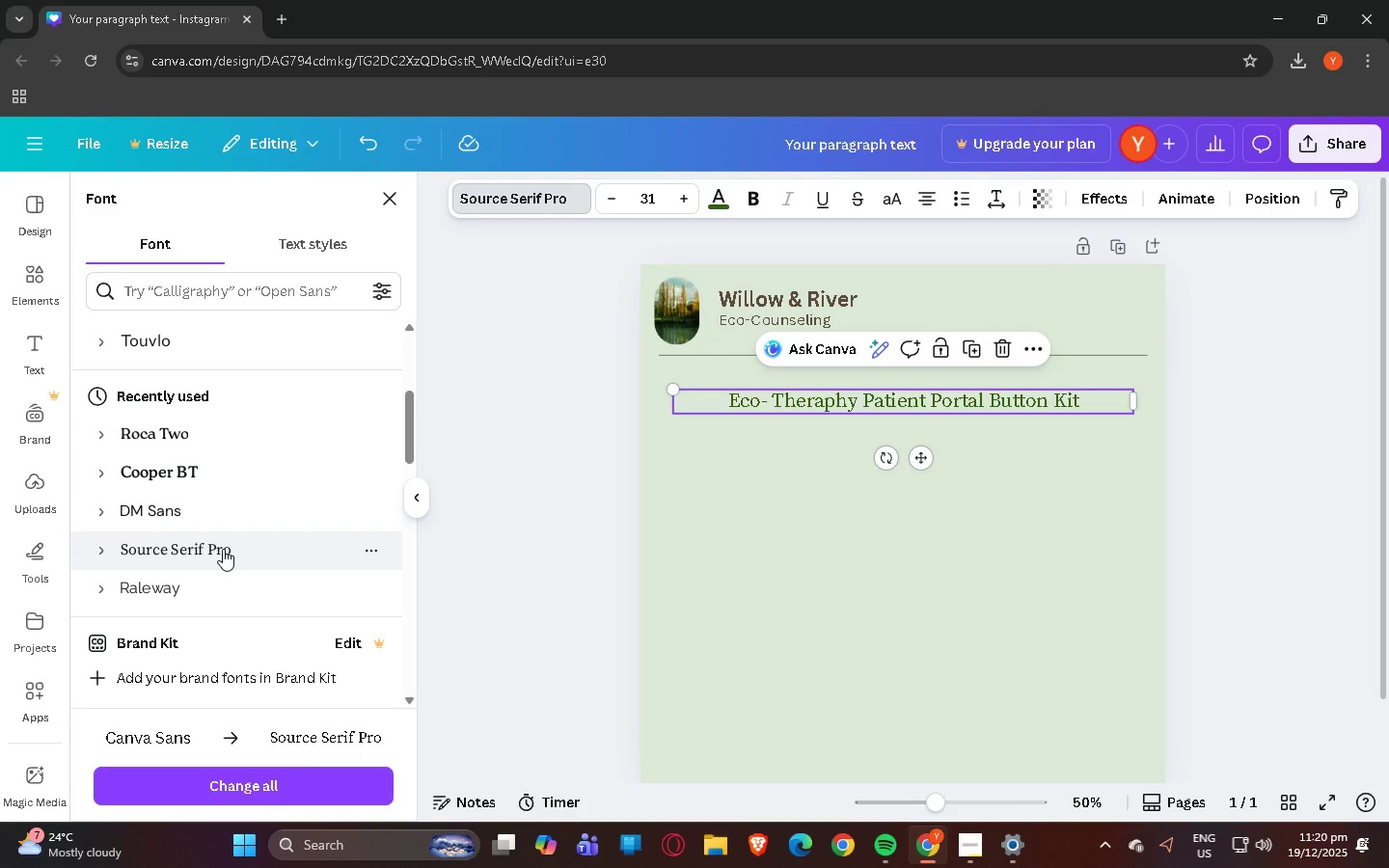 
left_click([685, 527])
 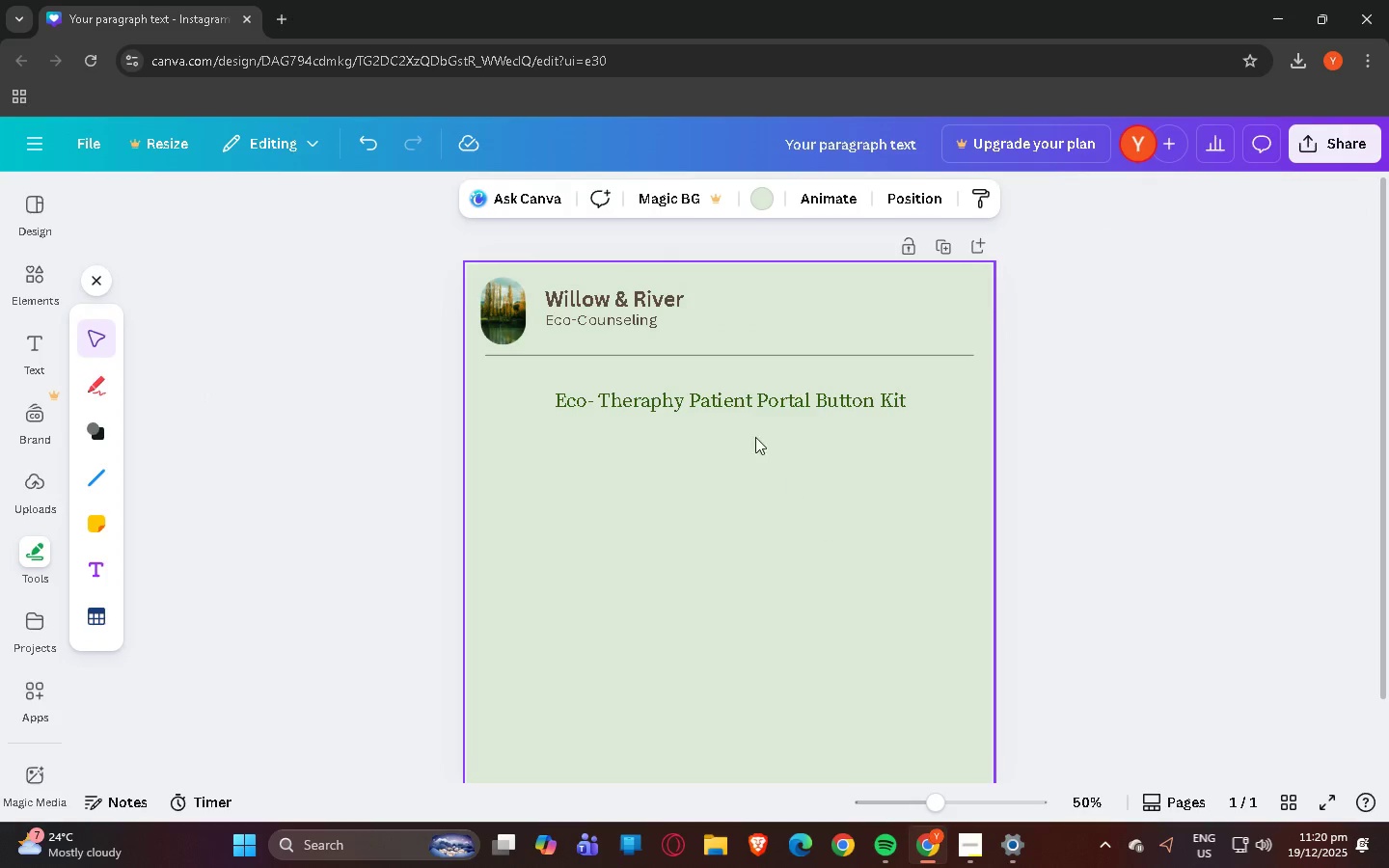 
left_click([719, 410])
 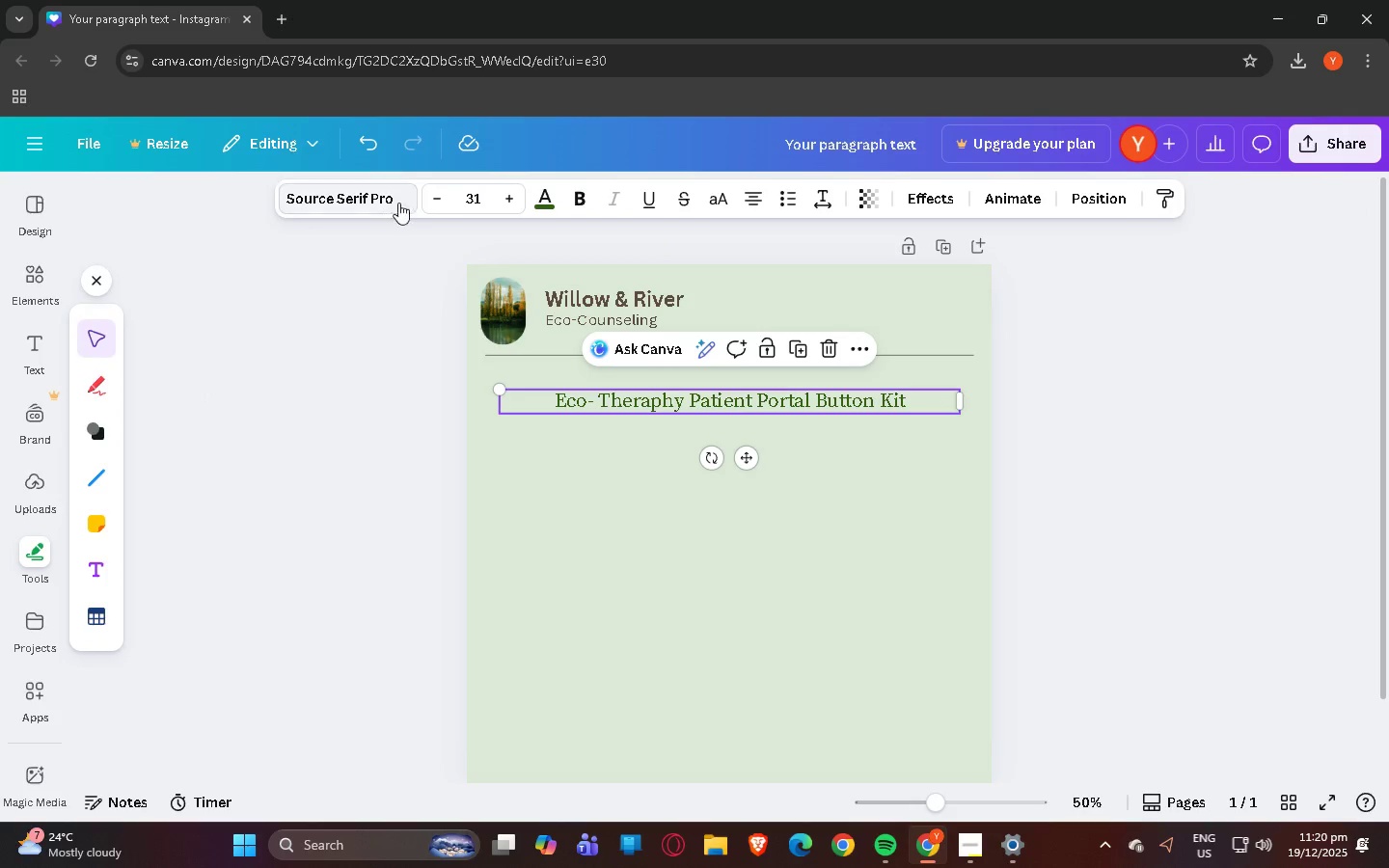 
left_click([378, 204])
 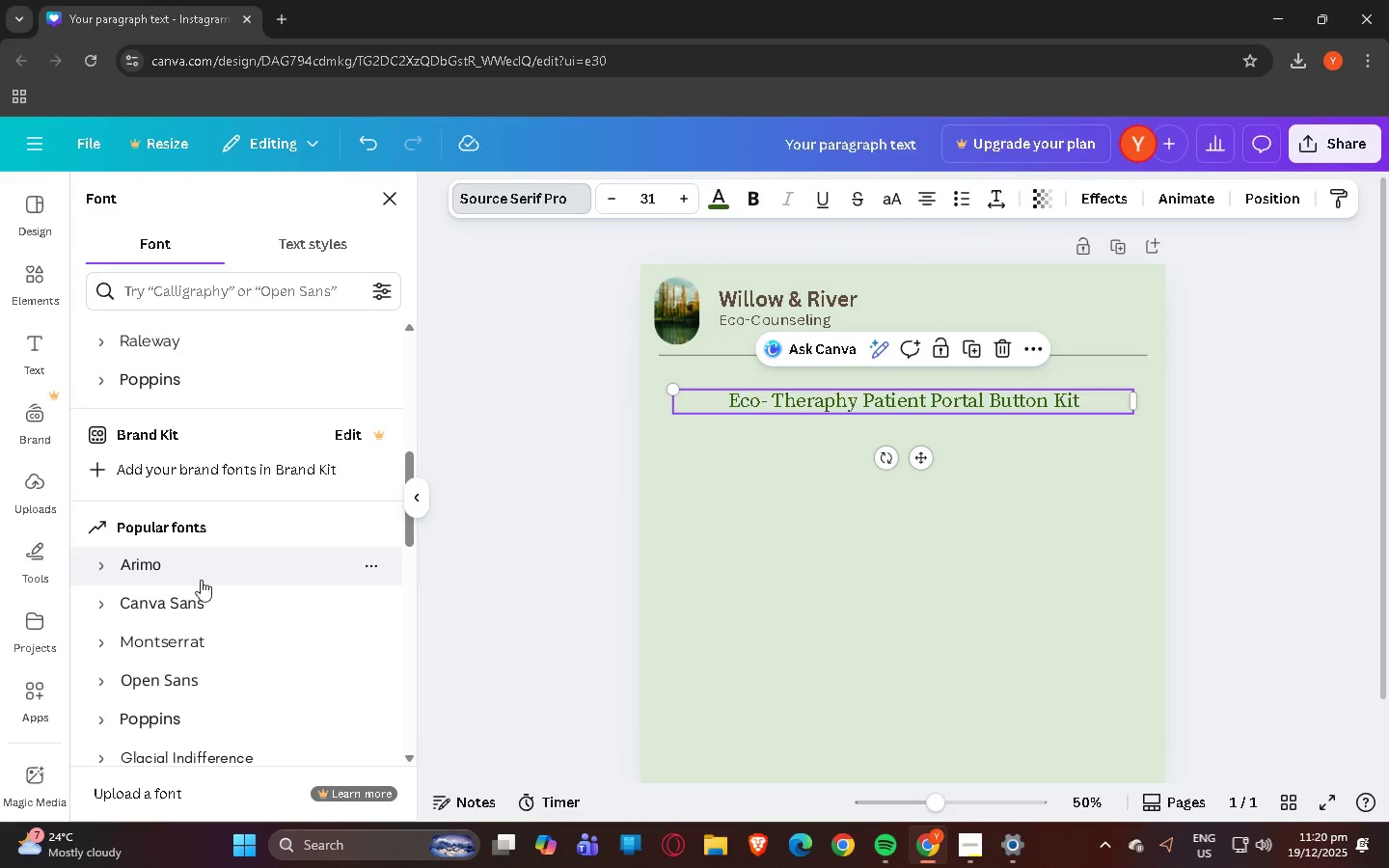 
left_click([206, 591])
 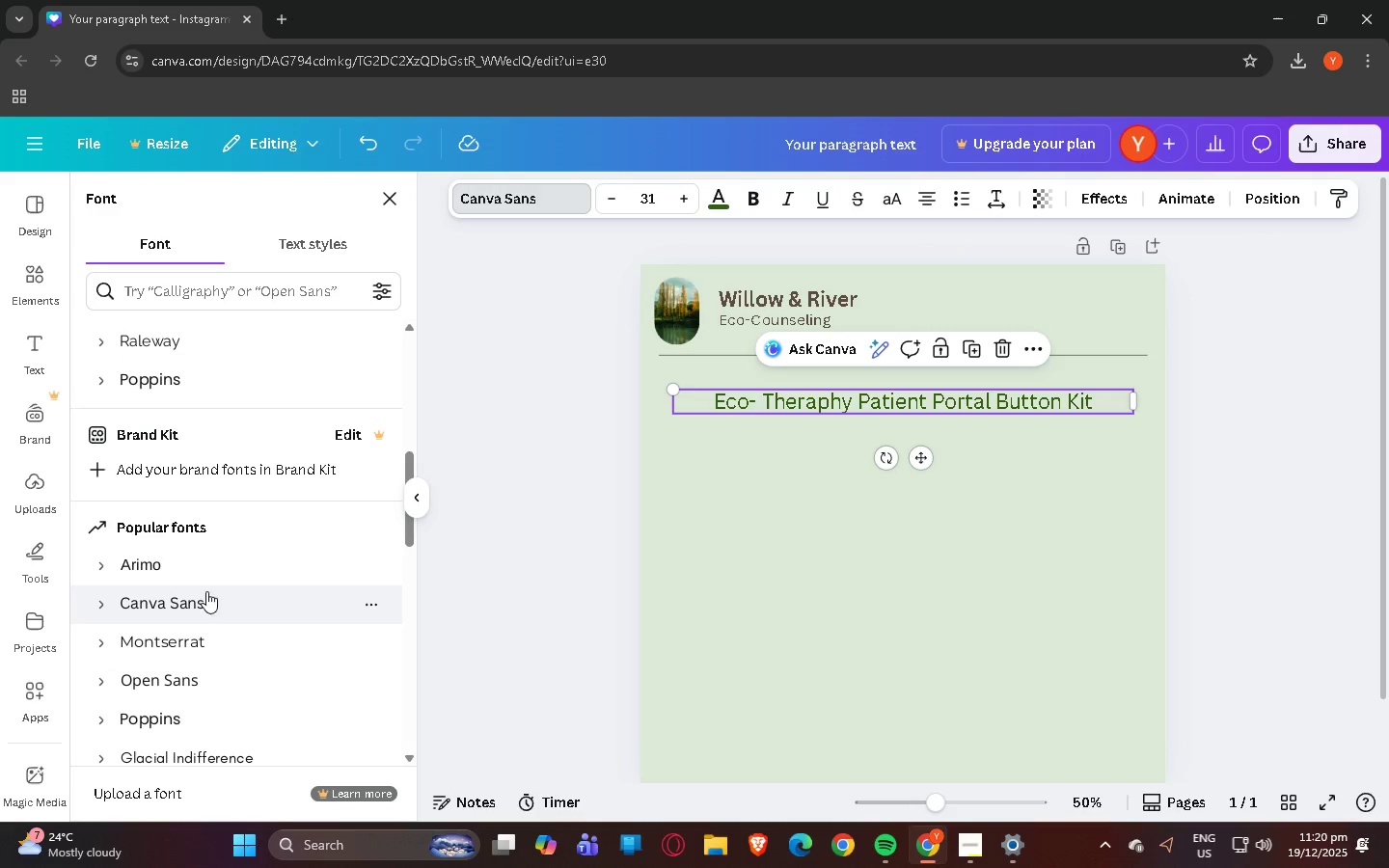 
left_click([856, 580])
 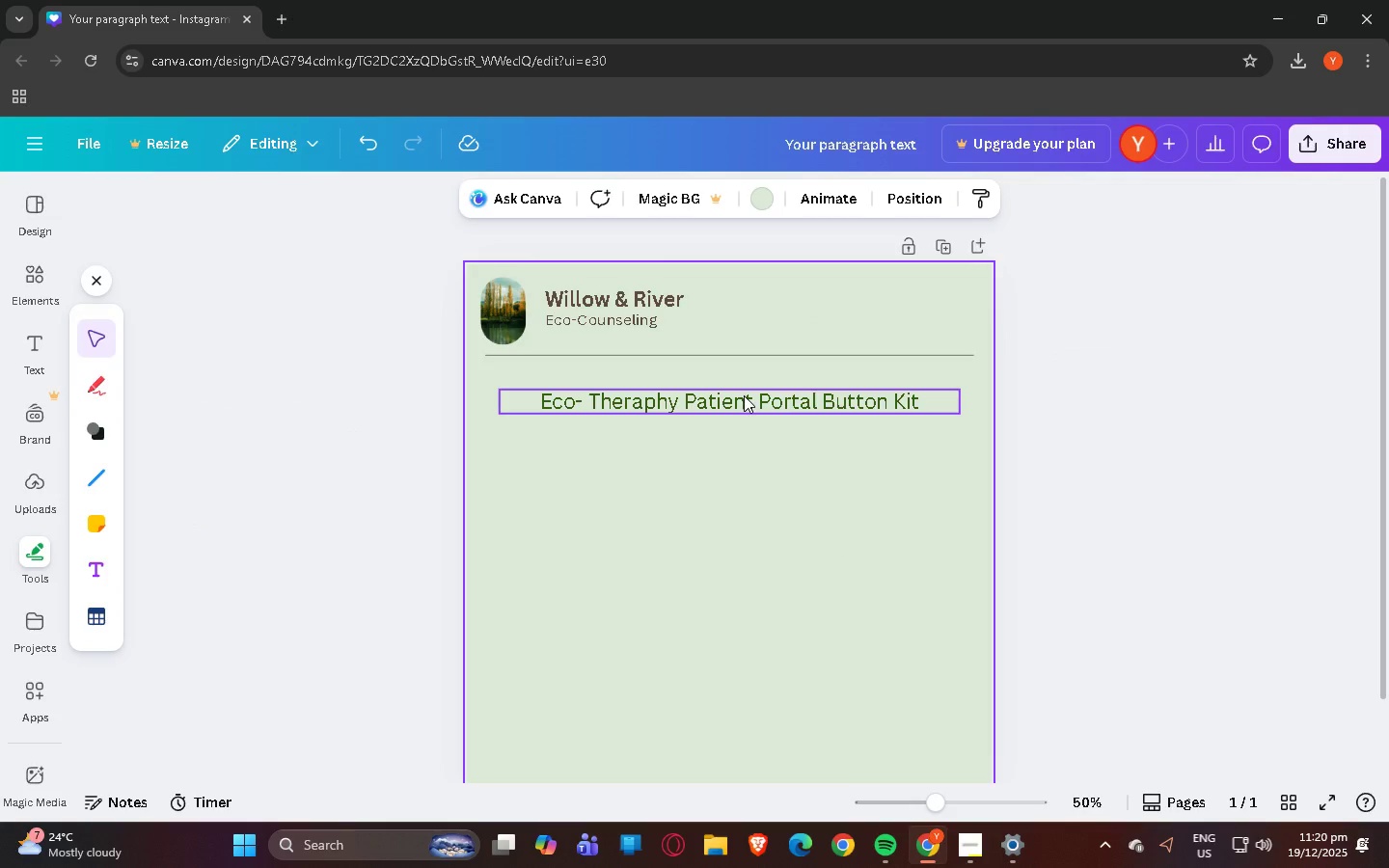 
left_click([747, 407])
 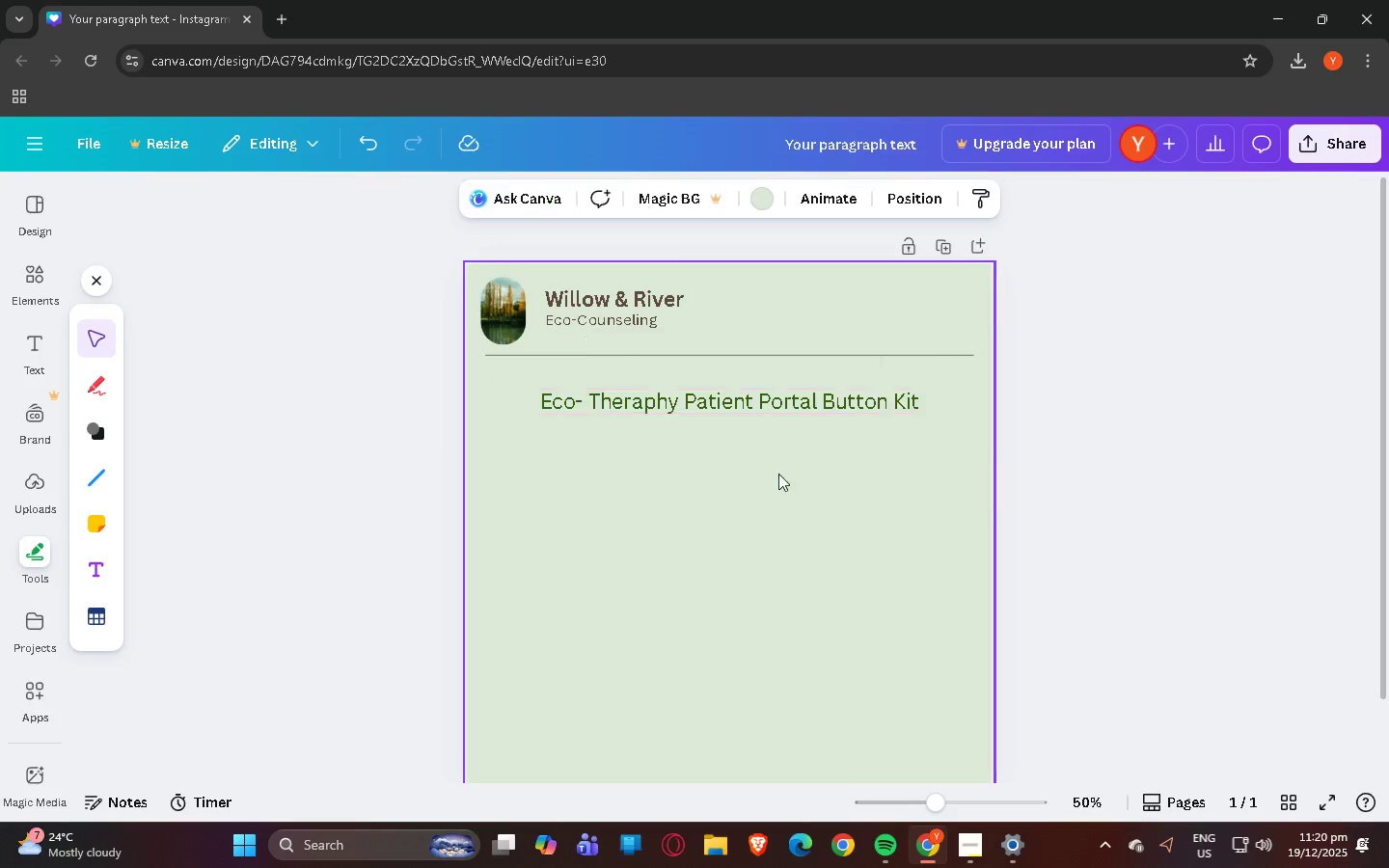 
double_click([880, 405])
 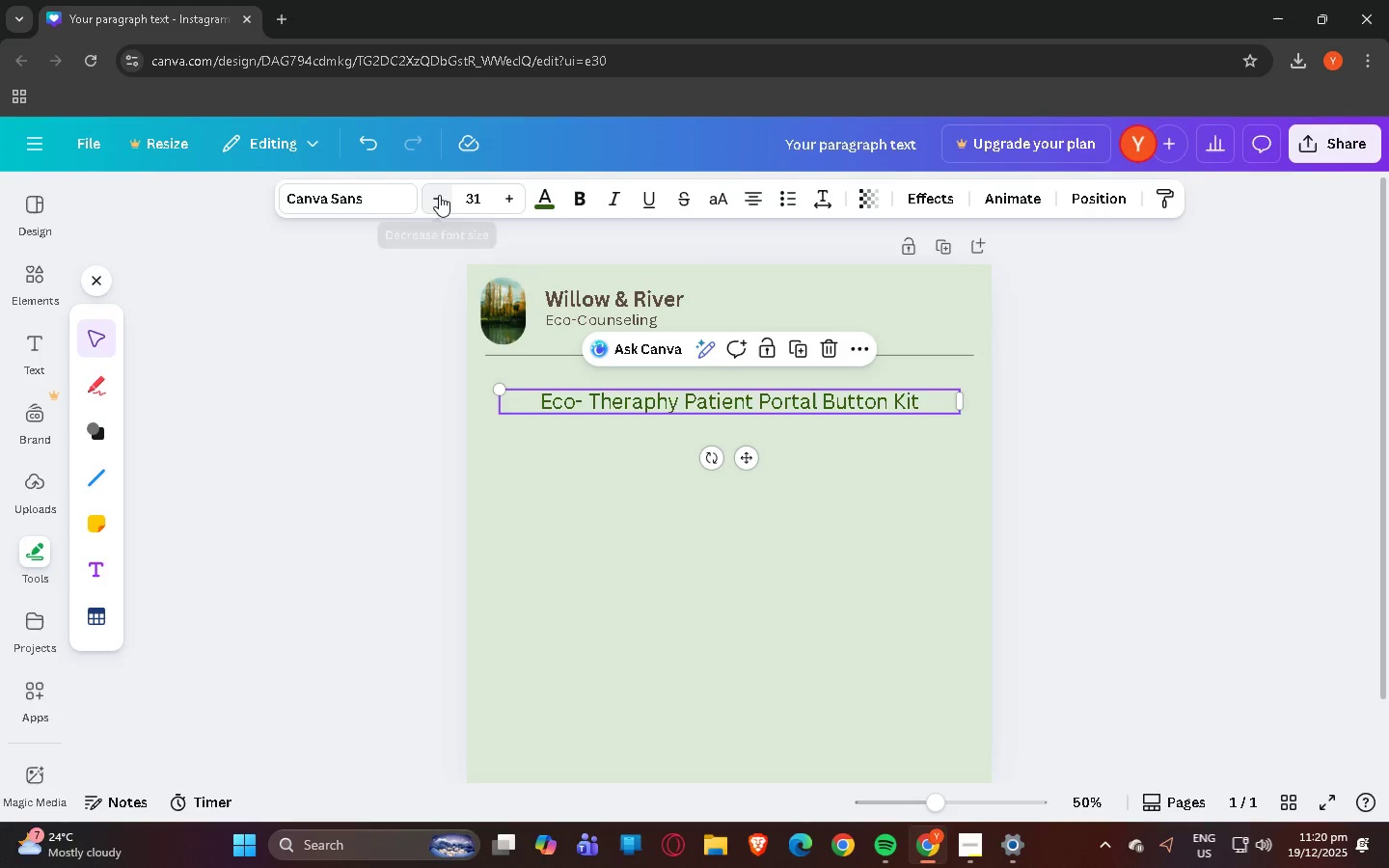 
double_click([439, 195])
 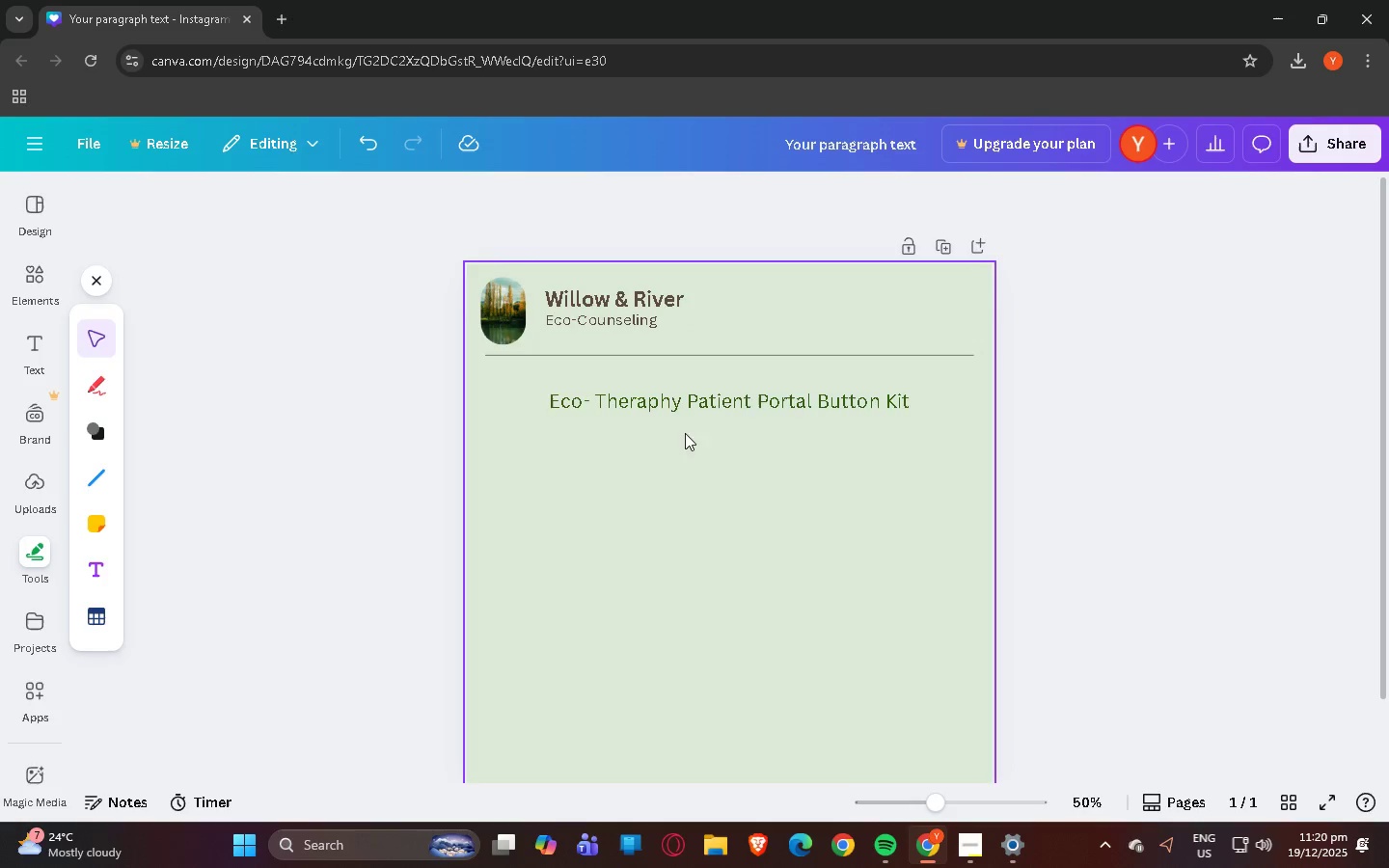 
left_click_drag(start_coordinate=[692, 411], to_coordinate=[691, 389])
 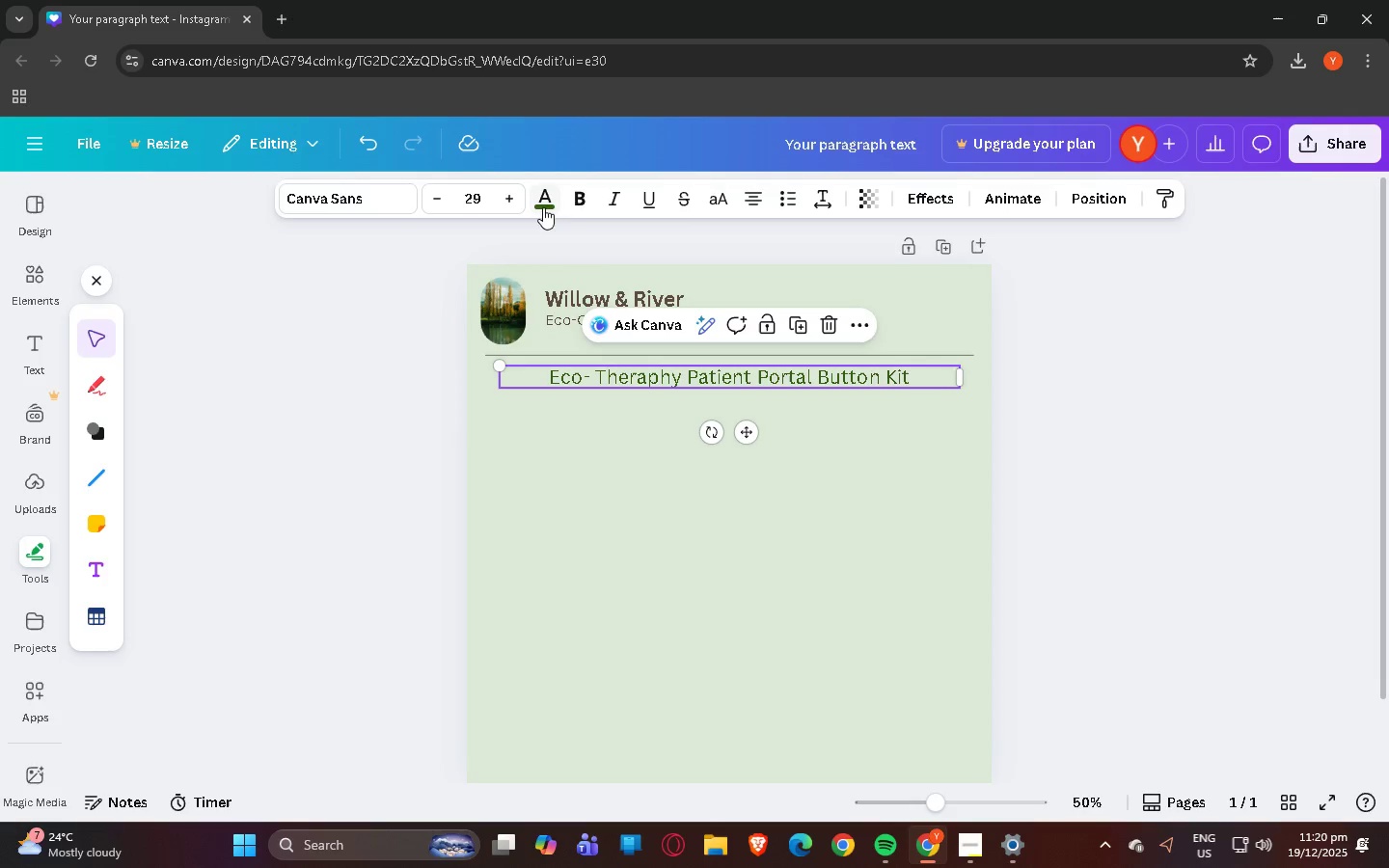 
left_click([692, 503])
 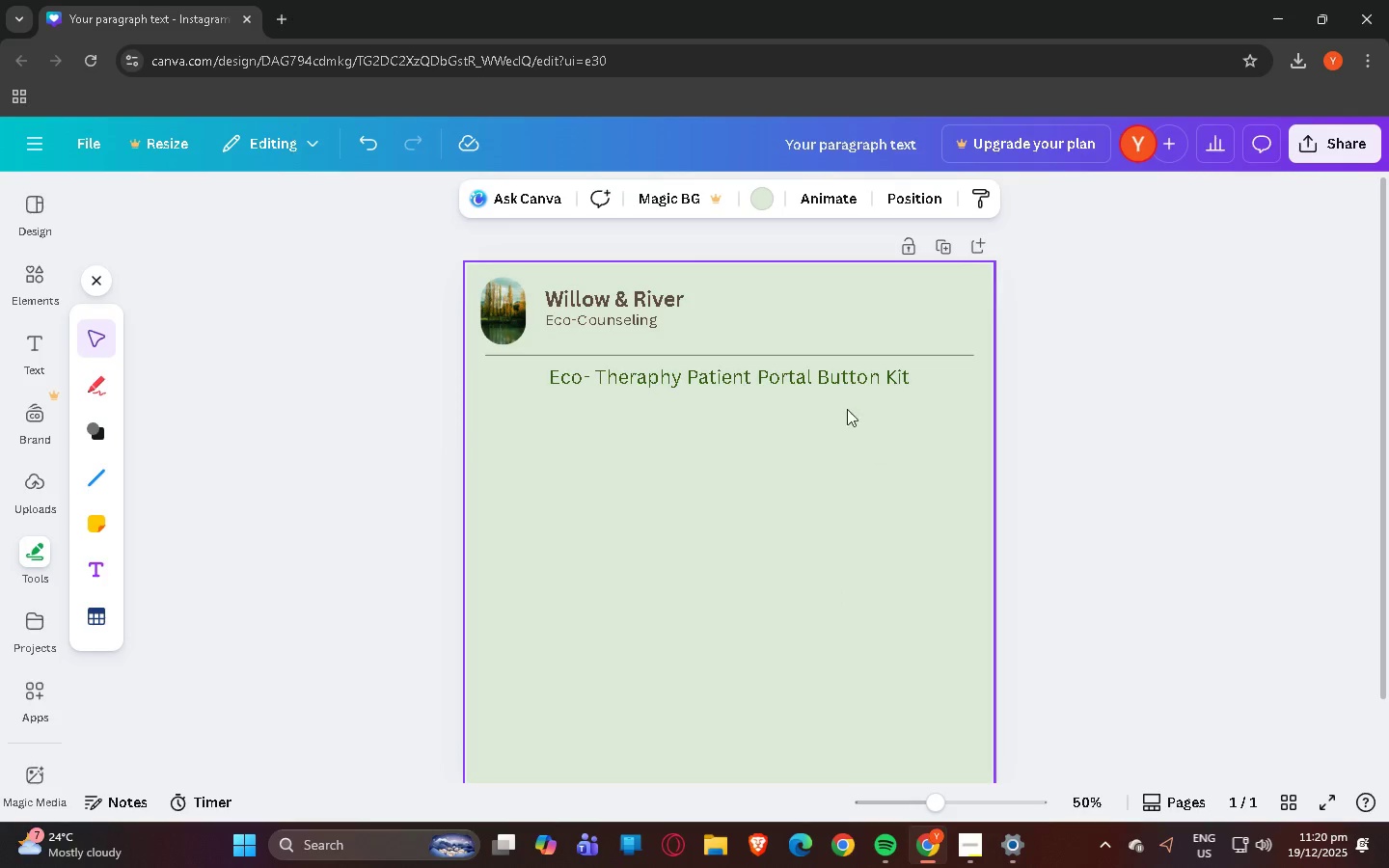 
left_click_drag(start_coordinate=[829, 385], to_coordinate=[826, 396])
 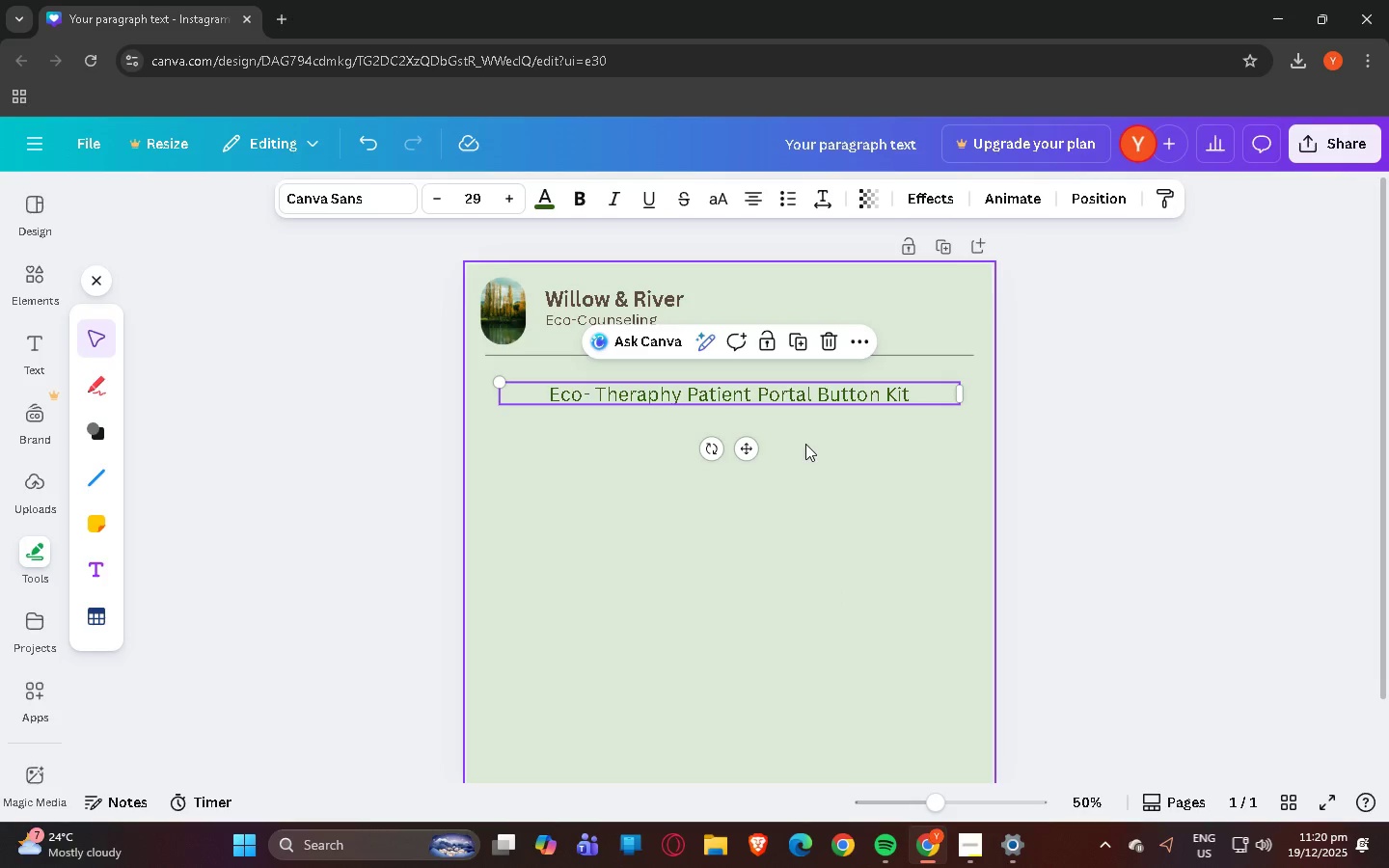 
left_click([881, 397])
 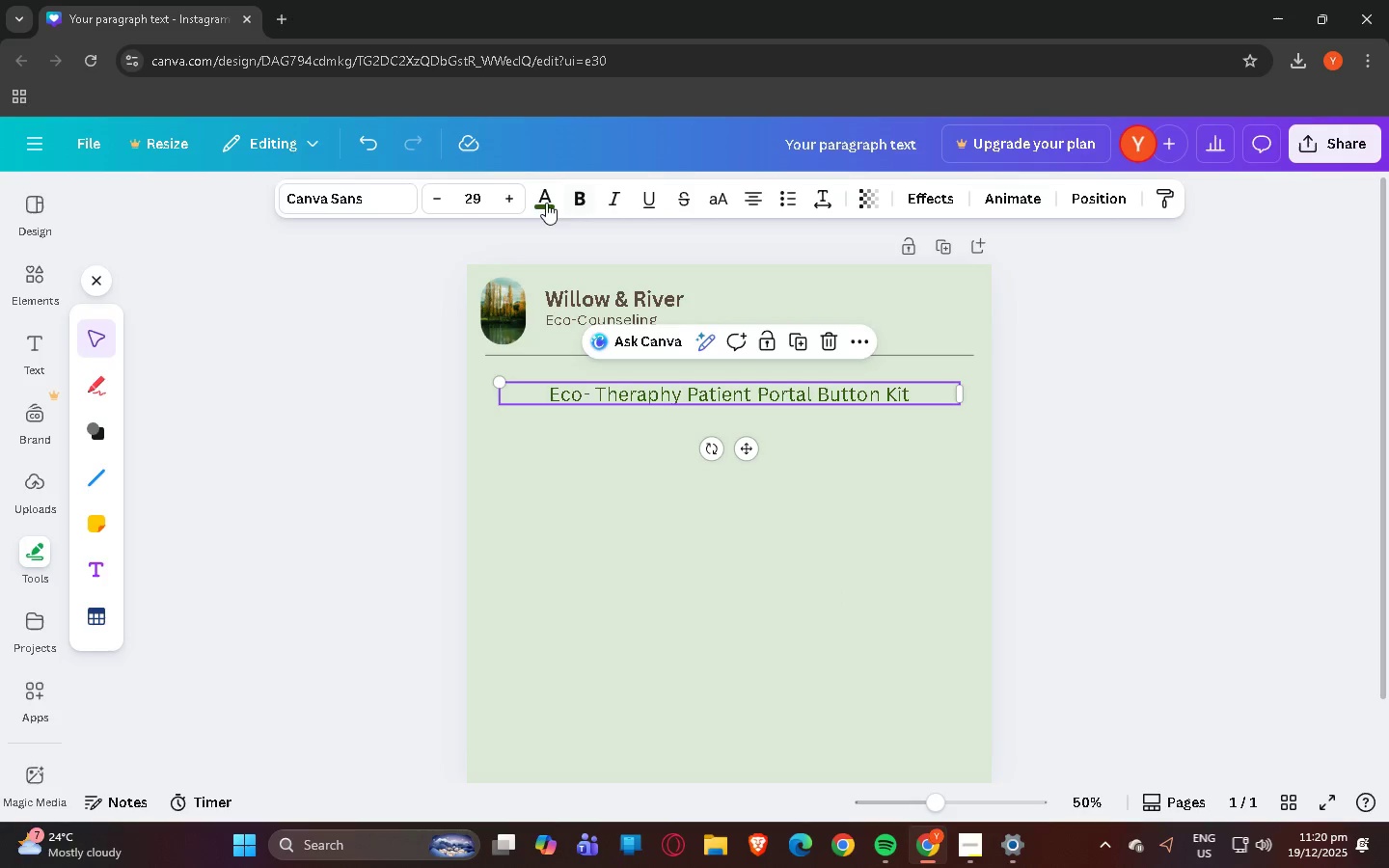 
left_click([516, 196])
 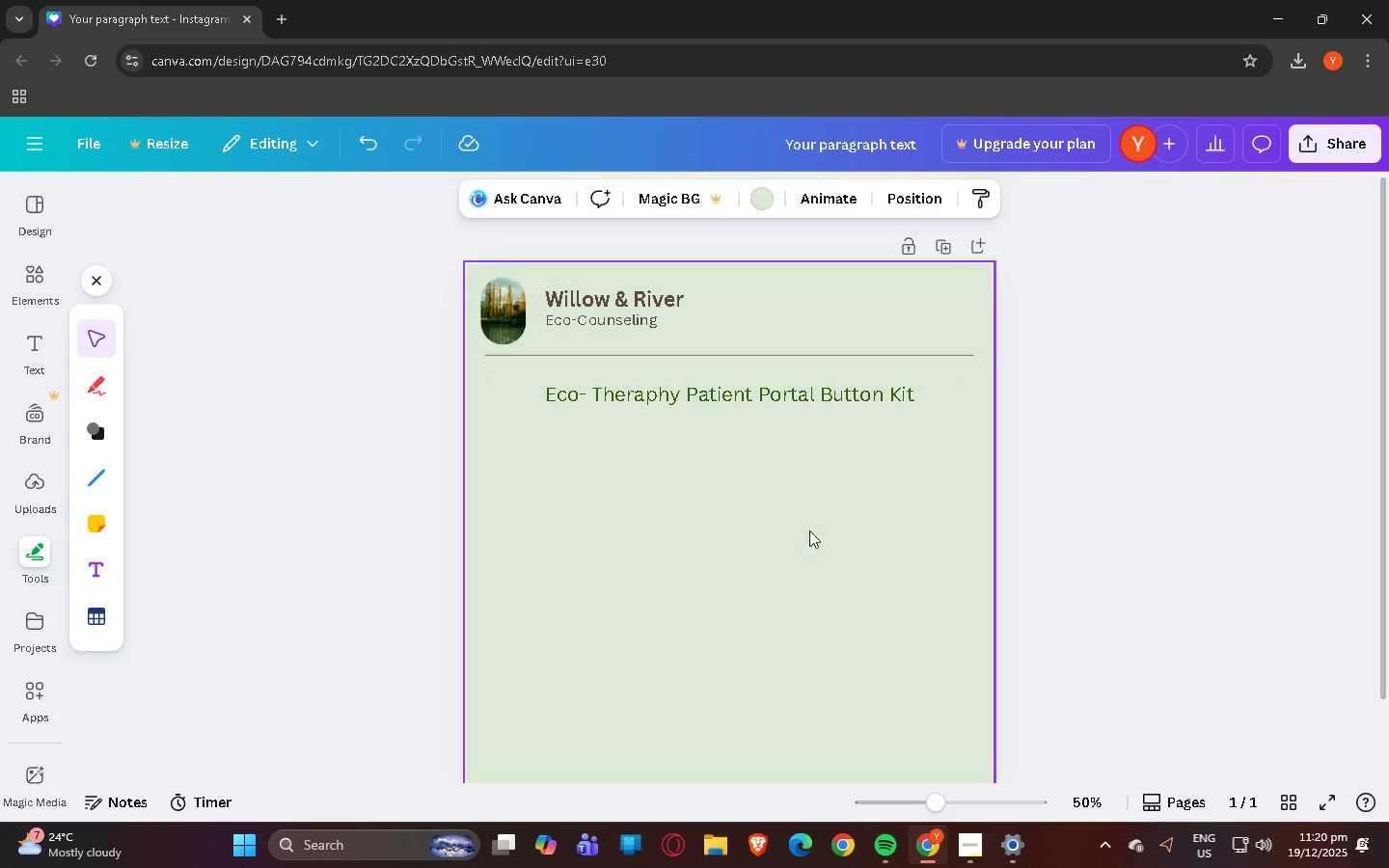 
triple_click([1150, 480])
 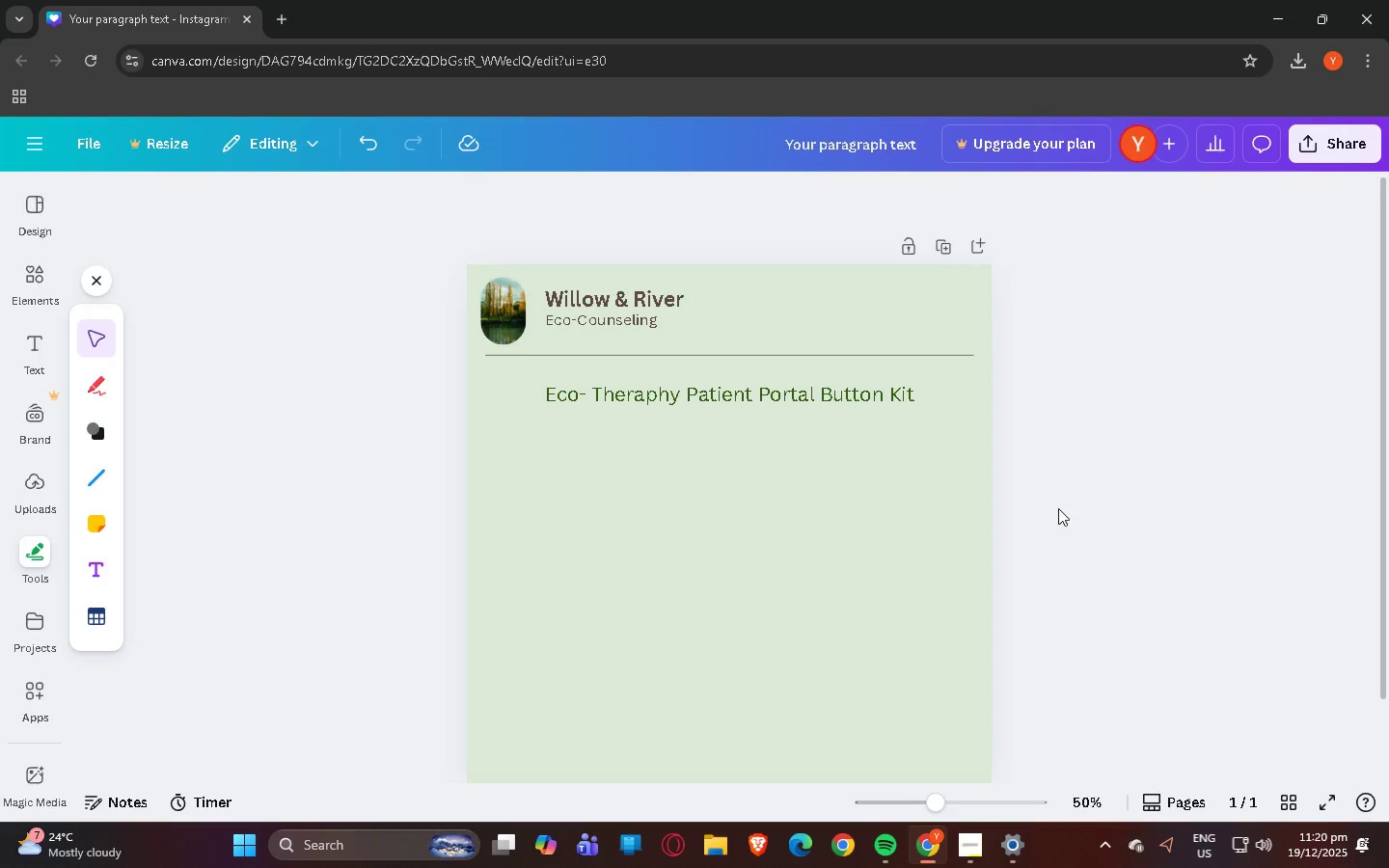 
hold_key(key=ControlLeft, duration=1.5)
scroll: coordinate [1052, 511], scroll_direction: down, amount: 2.0
 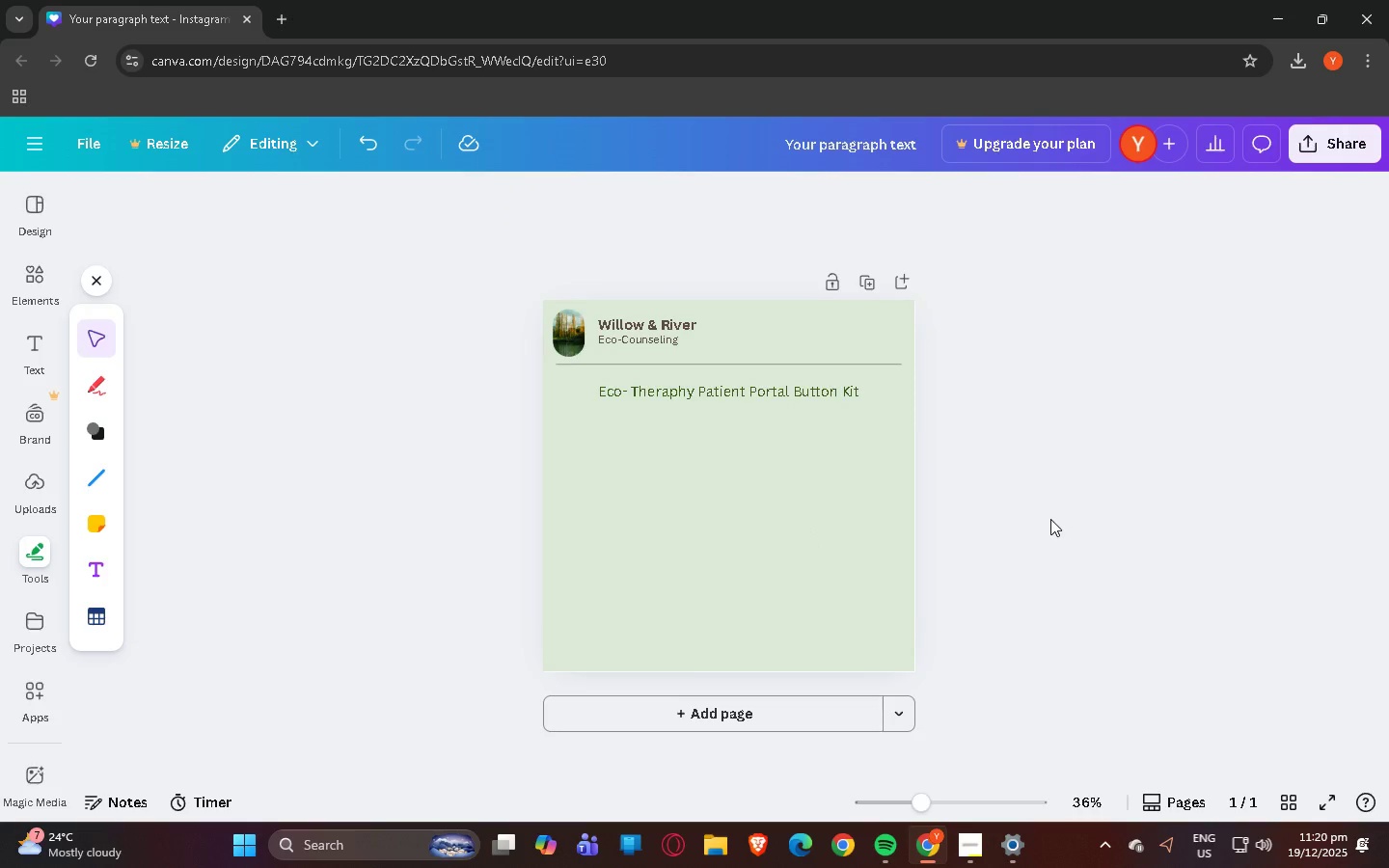 
hold_key(key=ControlLeft, duration=0.58)
scroll: coordinate [1050, 519], scroll_direction: up, amount: 5.0
 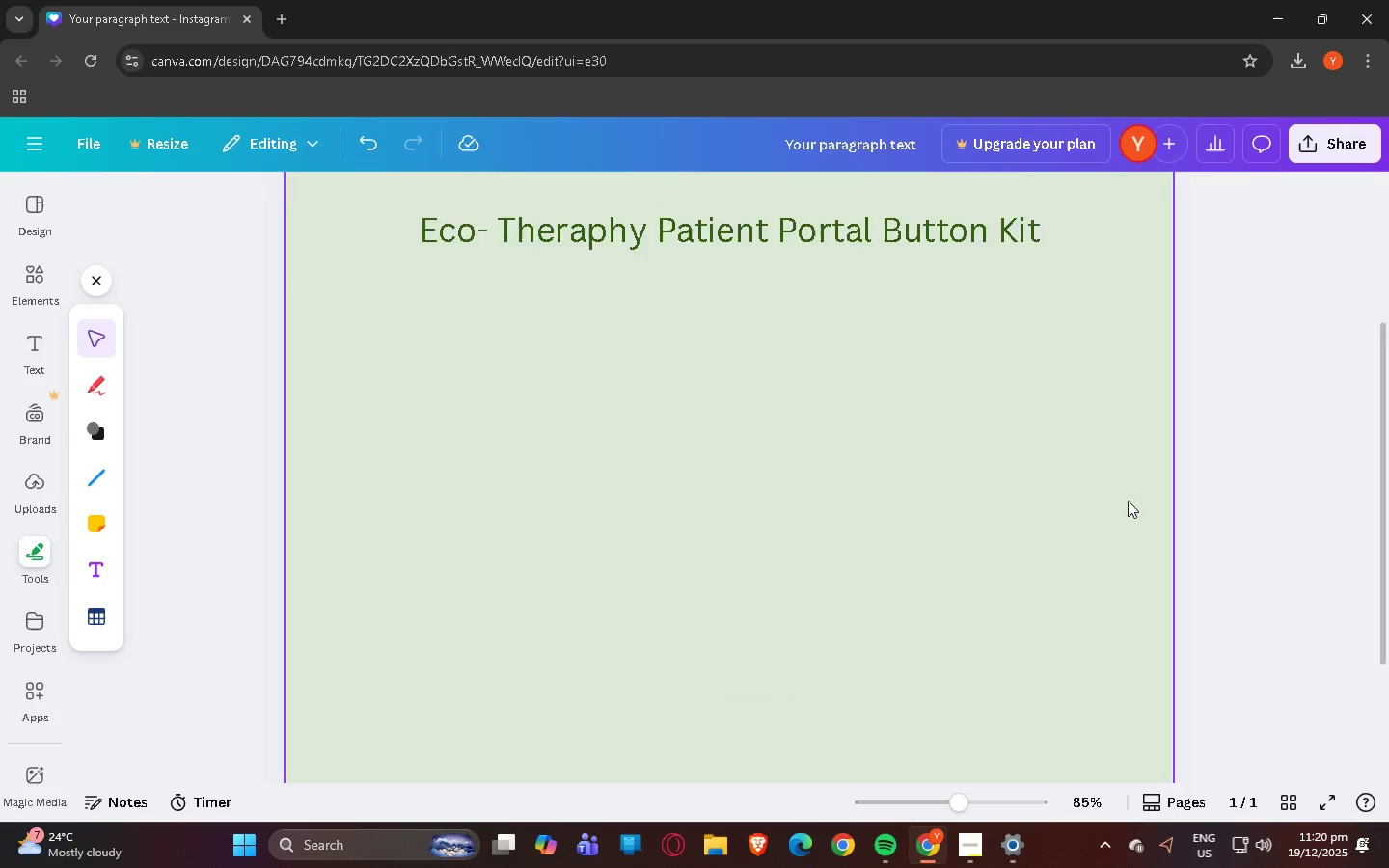 
hold_key(key=ControlLeft, duration=0.5)
scroll: coordinate [1128, 501], scroll_direction: up, amount: 5.0
 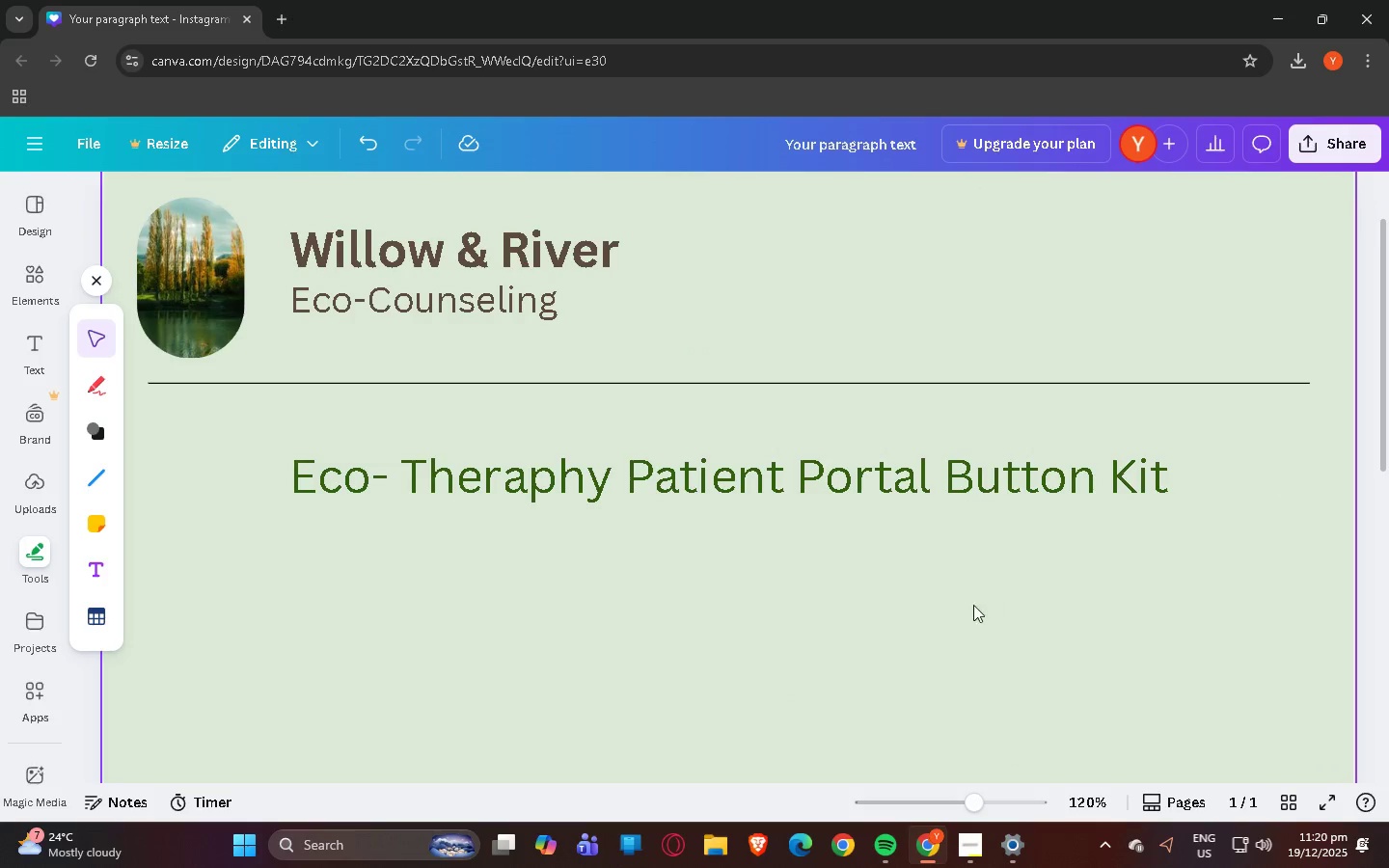 
hold_key(key=ControlLeft, duration=0.31)
scroll: coordinate [964, 606], scroll_direction: up, amount: 1.0
 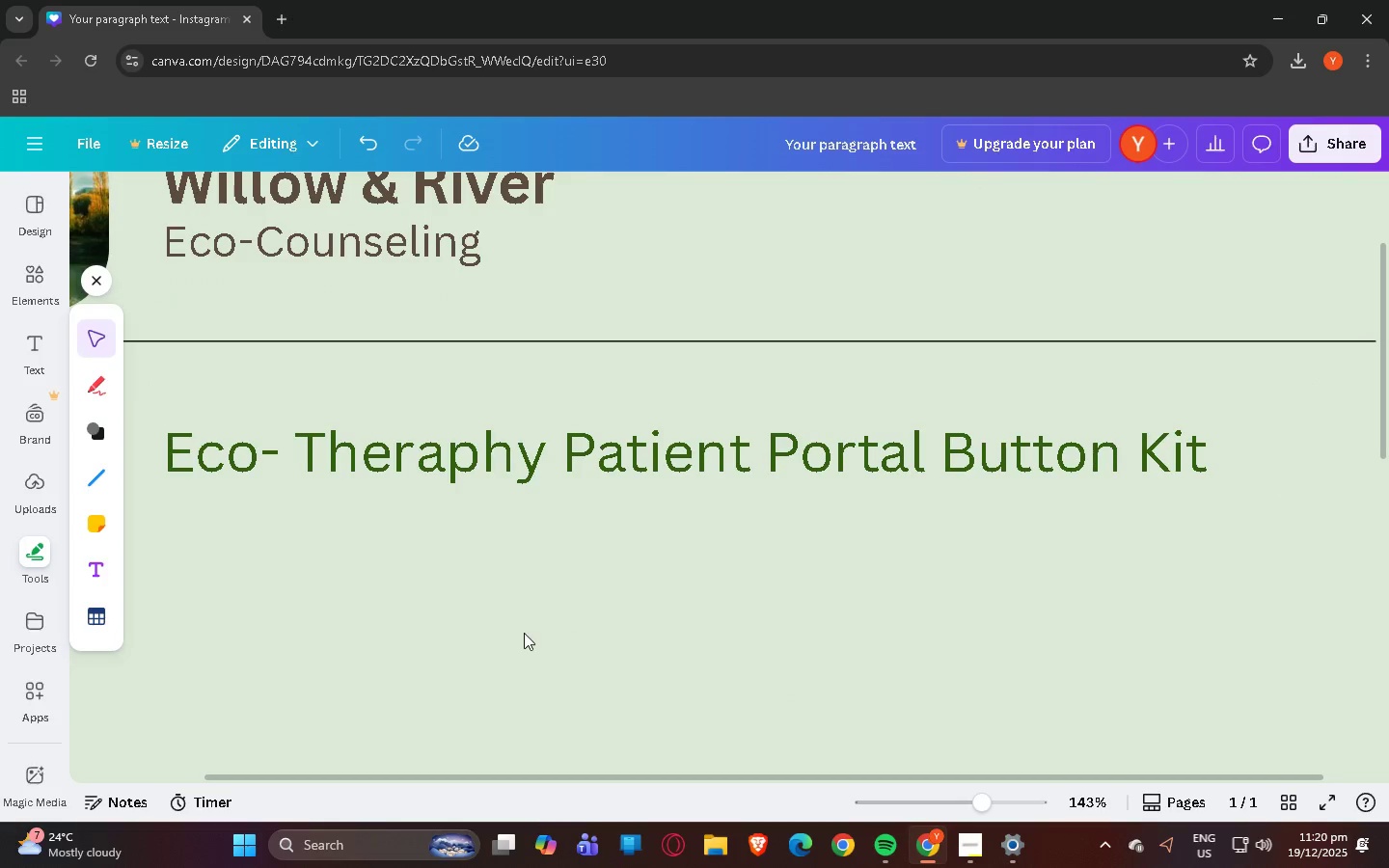 
hold_key(key=ControlLeft, duration=0.59)
 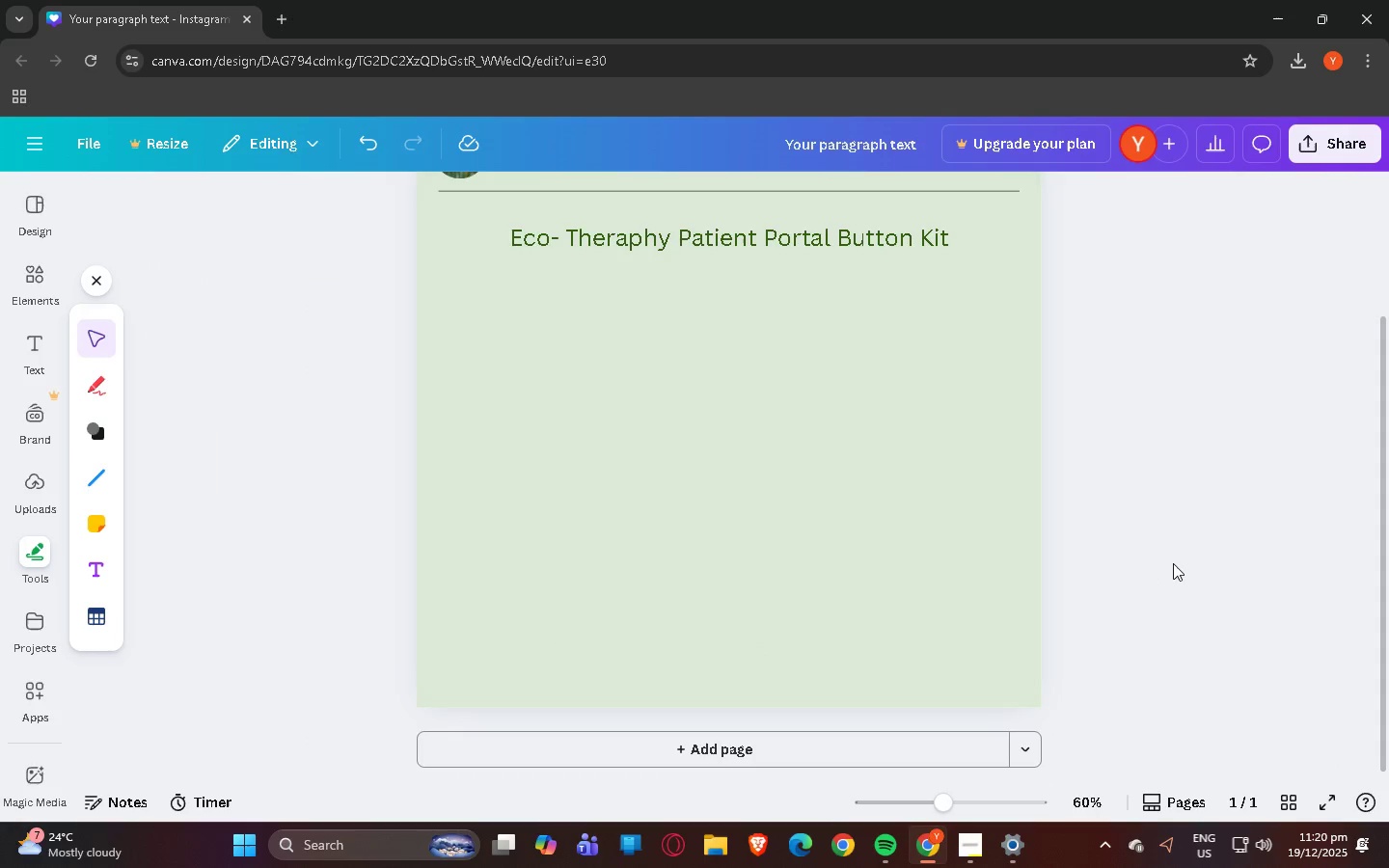 
scroll: coordinate [609, 640], scroll_direction: none, amount: 0.0
 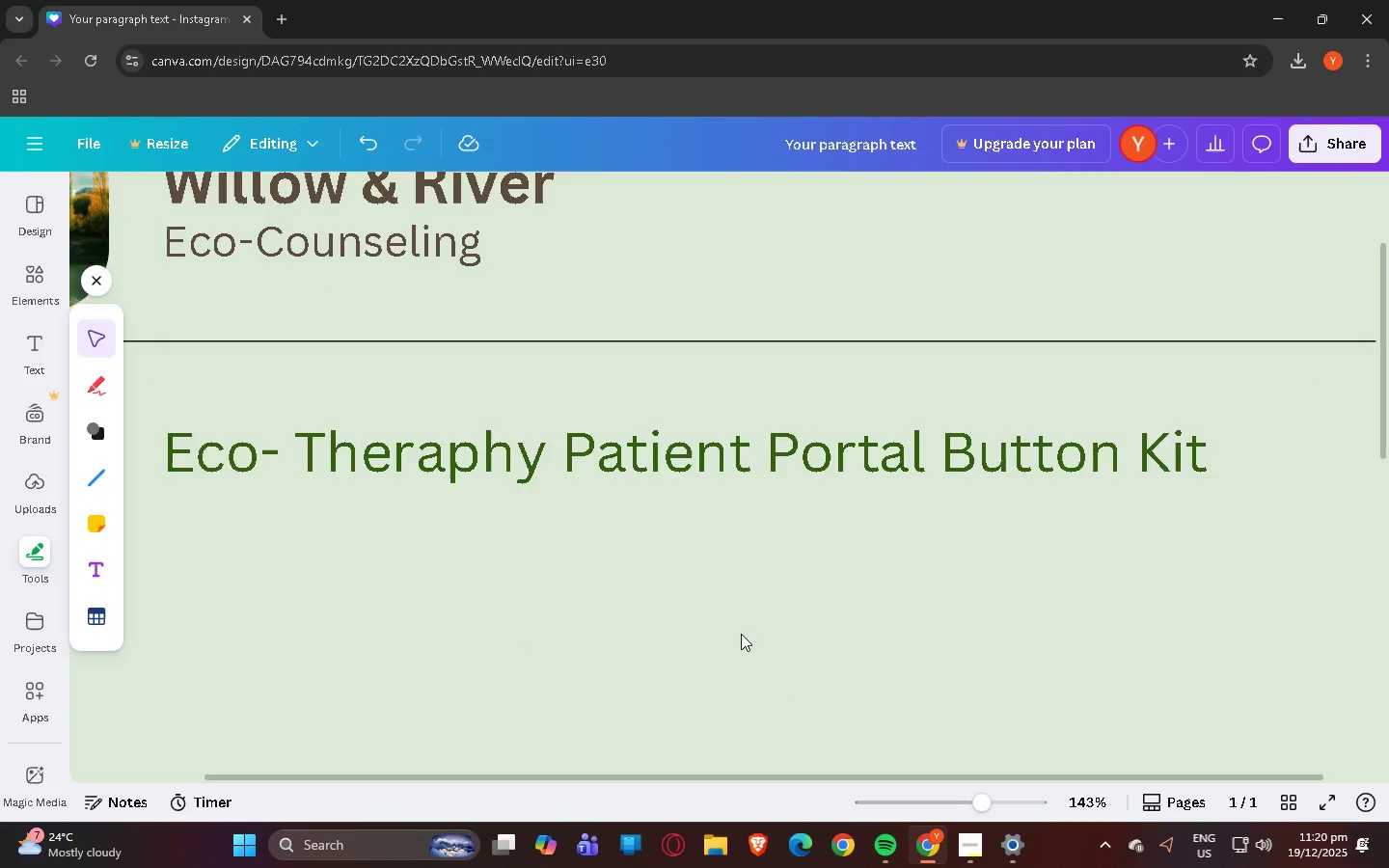 
left_click([1178, 560])
 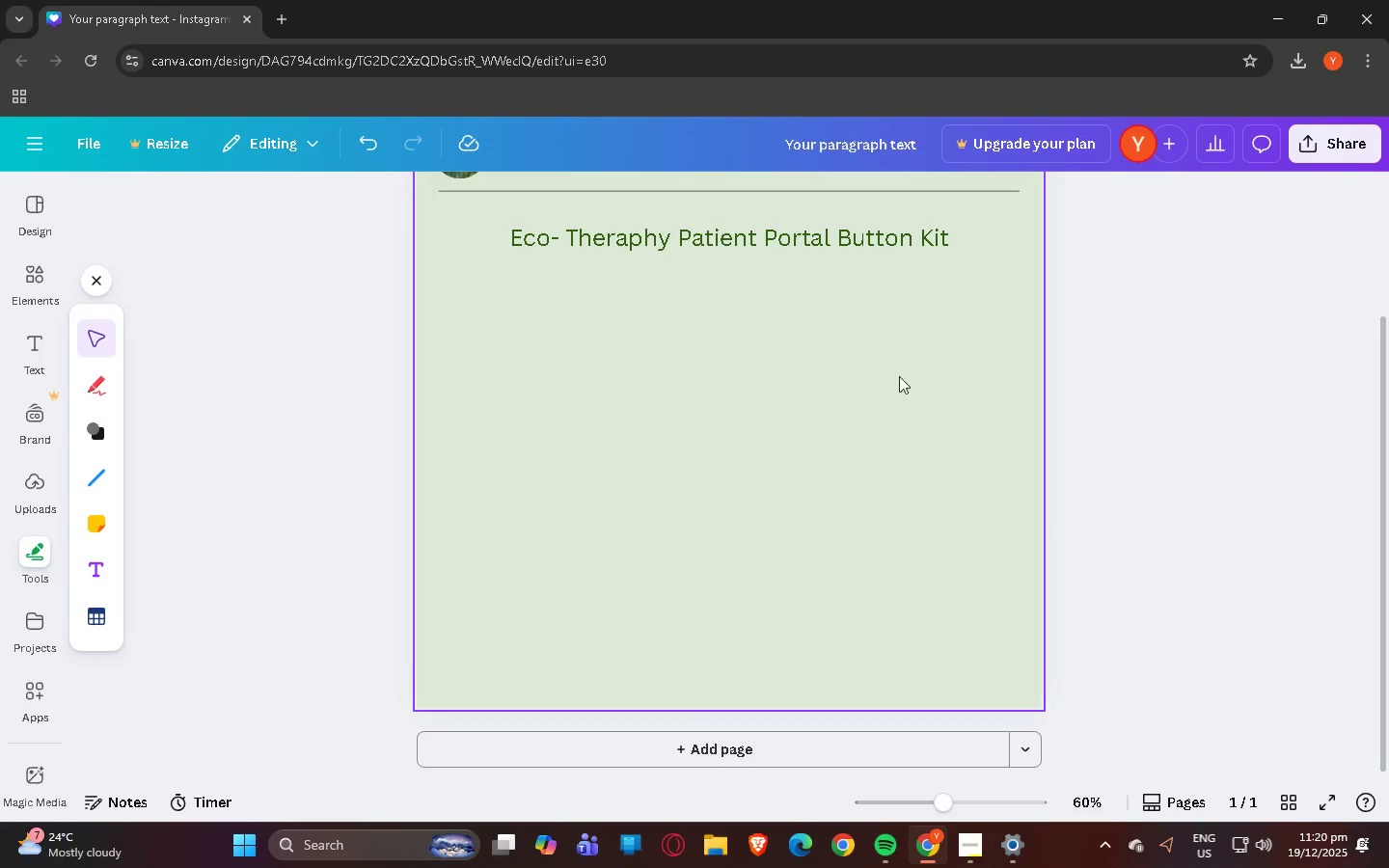 
scroll: coordinate [1146, 573], scroll_direction: down, amount: 7.0
 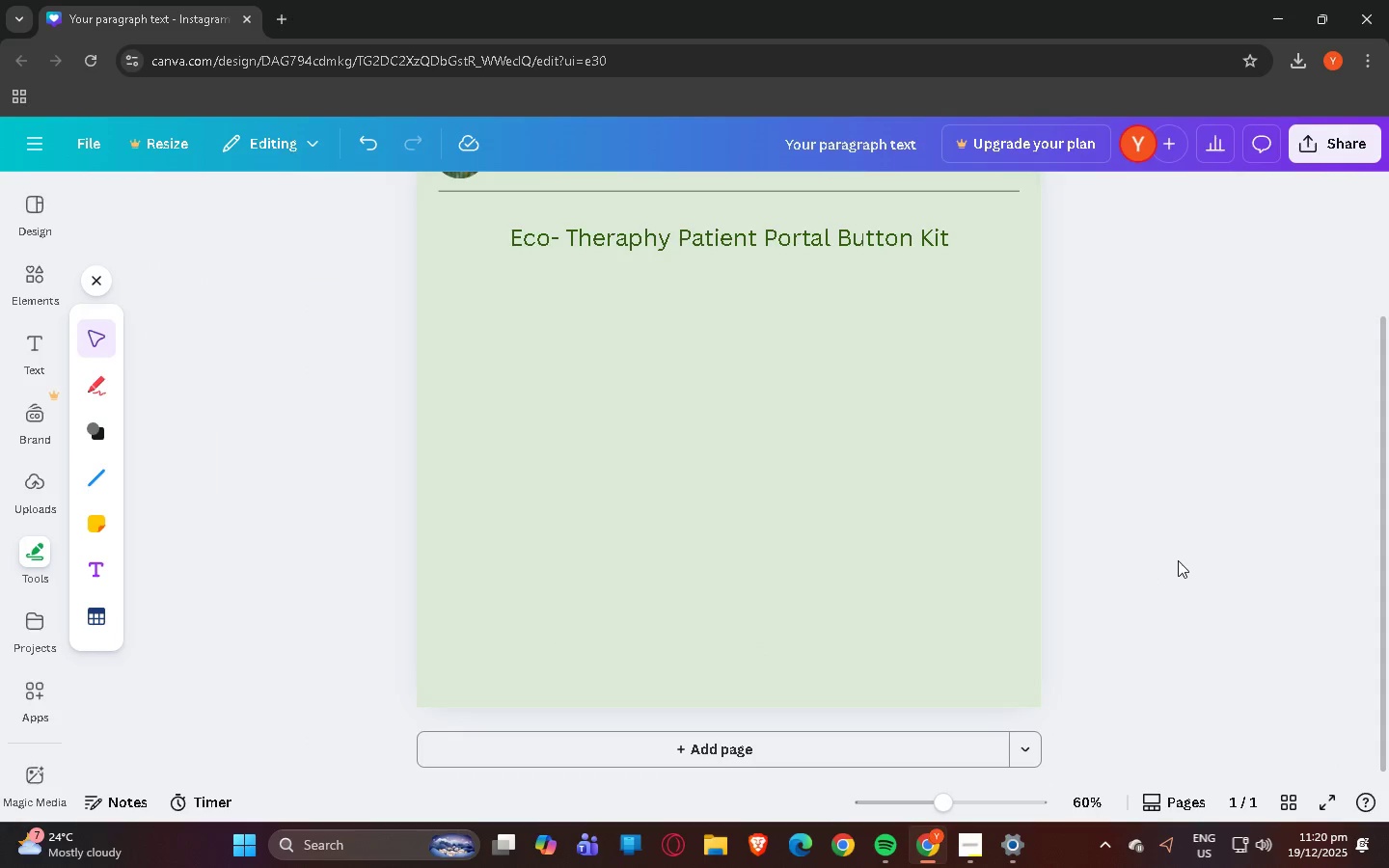 
left_click_drag(start_coordinate=[749, 245], to_coordinate=[749, 234])
 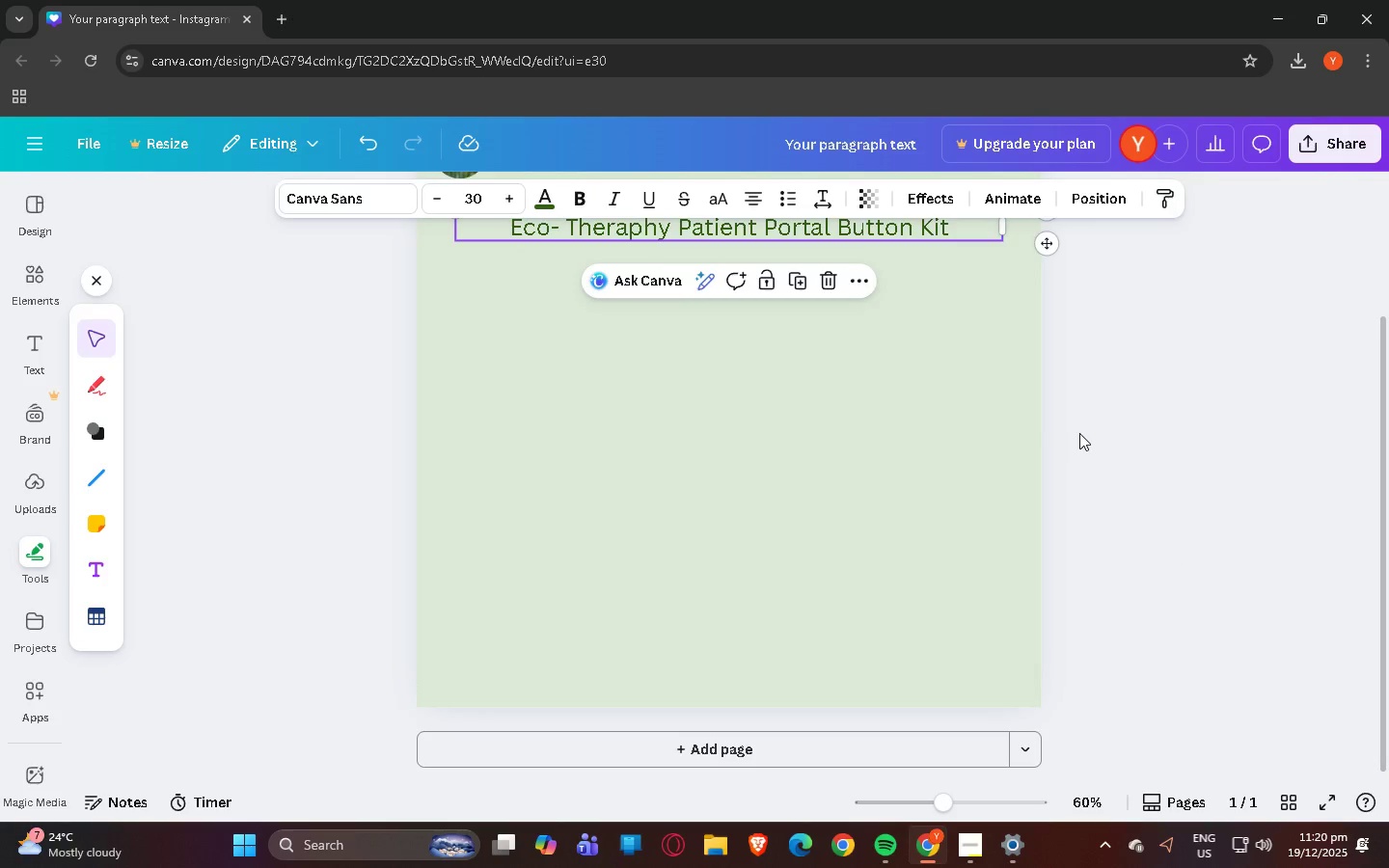 
scroll: coordinate [1079, 433], scroll_direction: up, amount: 3.0
 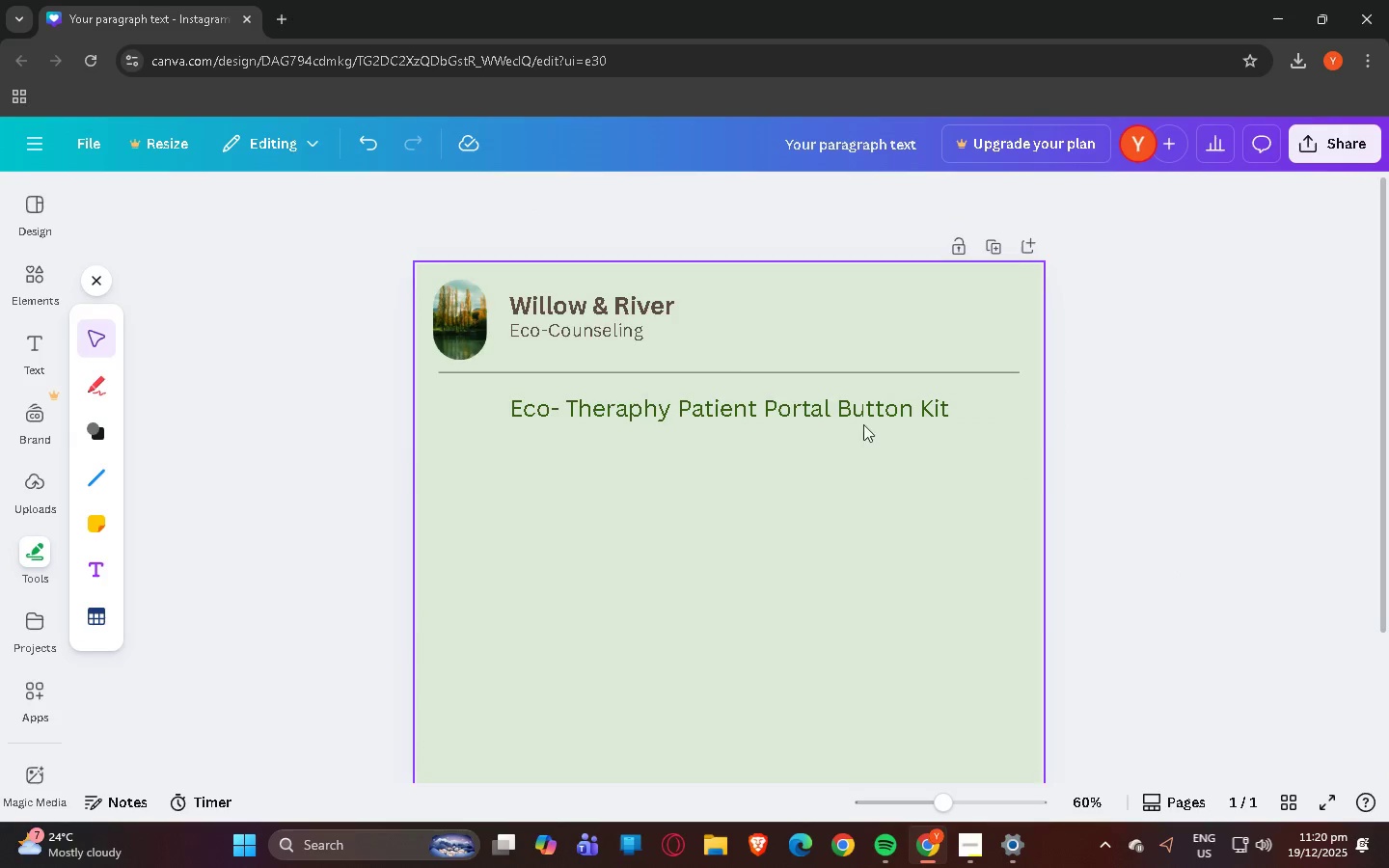 
hold_key(key=AltLeft, duration=1.5)
left_click_drag(start_coordinate=[627, 307], to_coordinate=[755, 461])
 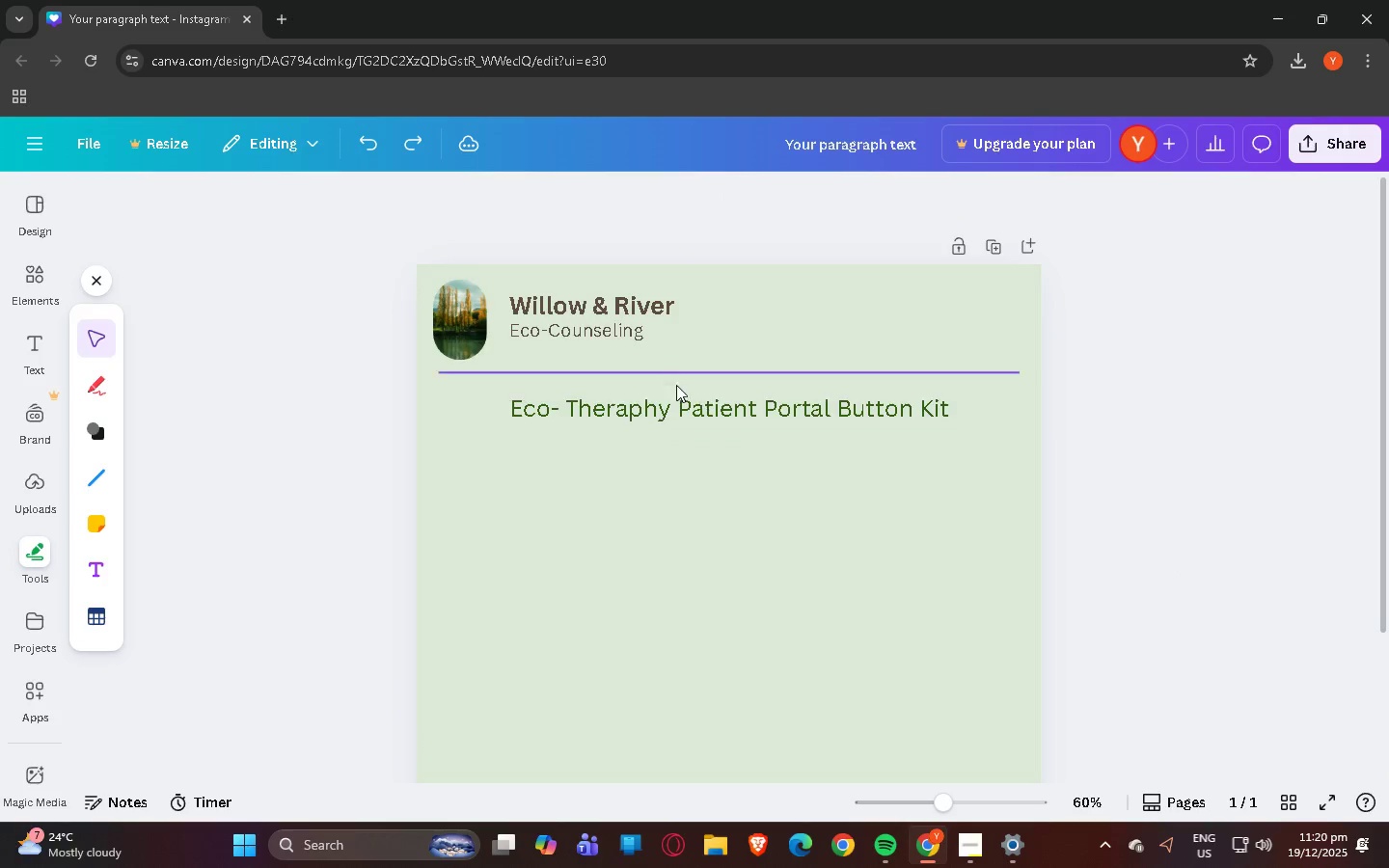 
key(Alt+AltLeft)
 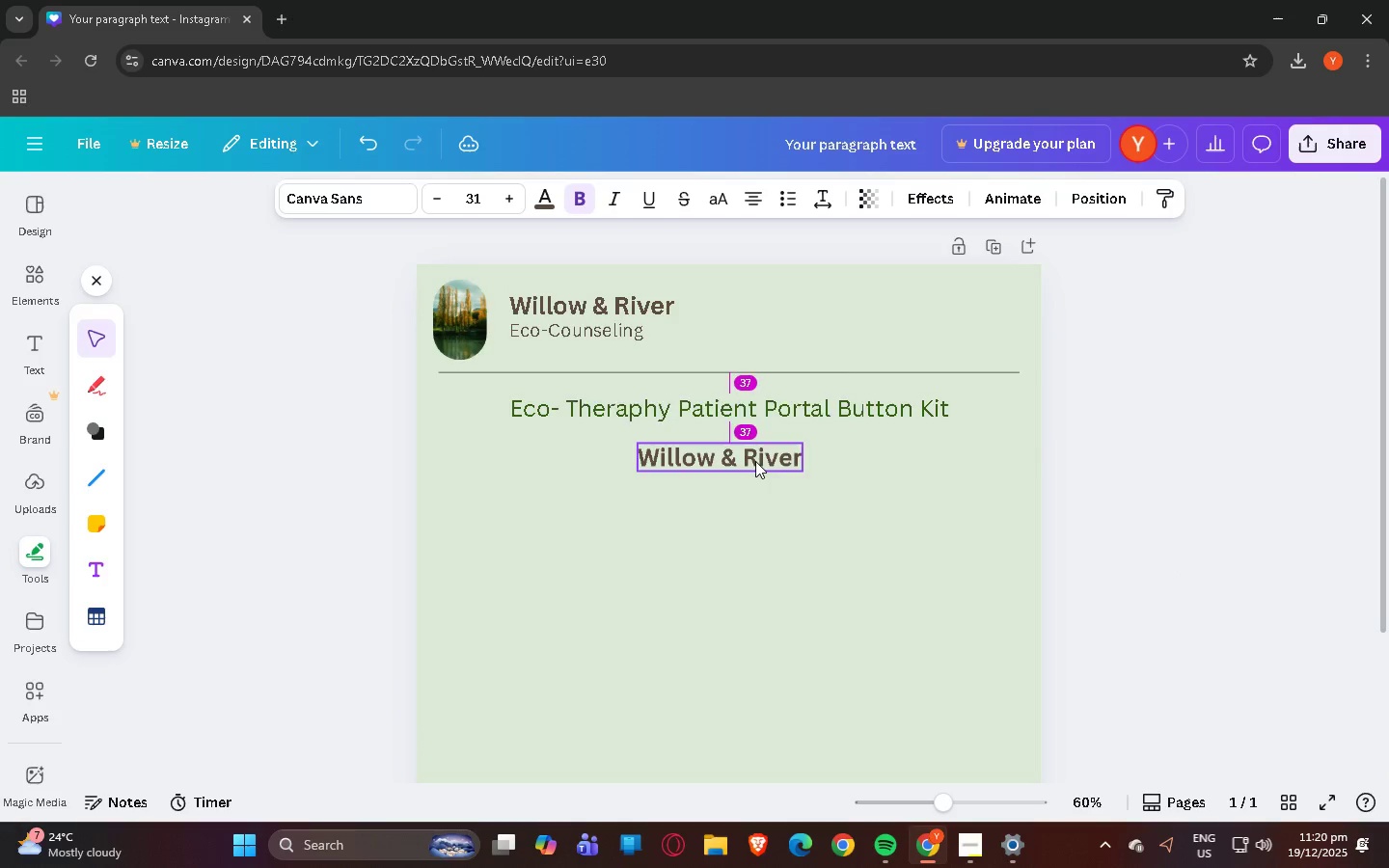 
key(Alt+AltLeft)
 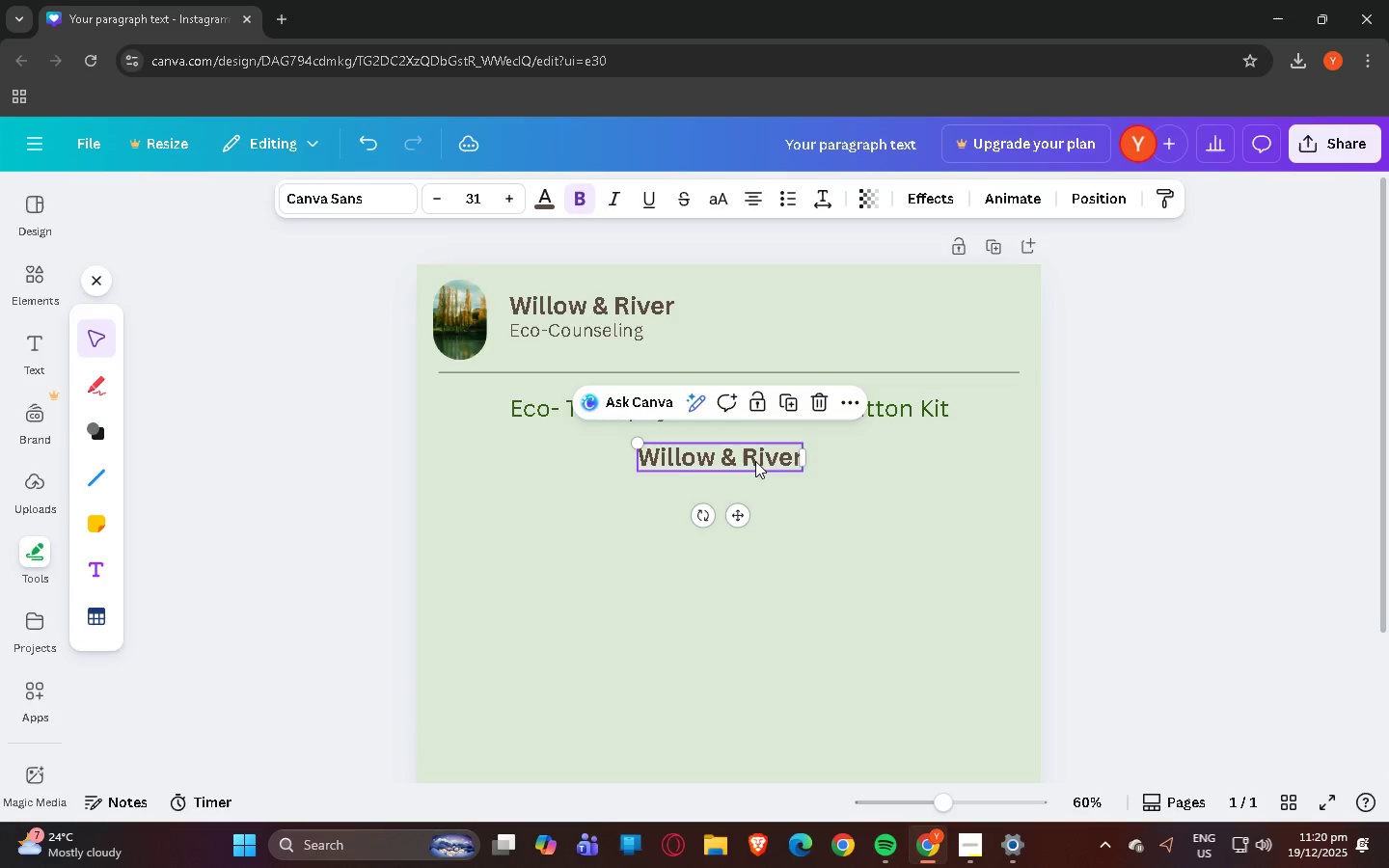 
key(Control+ControlLeft)
 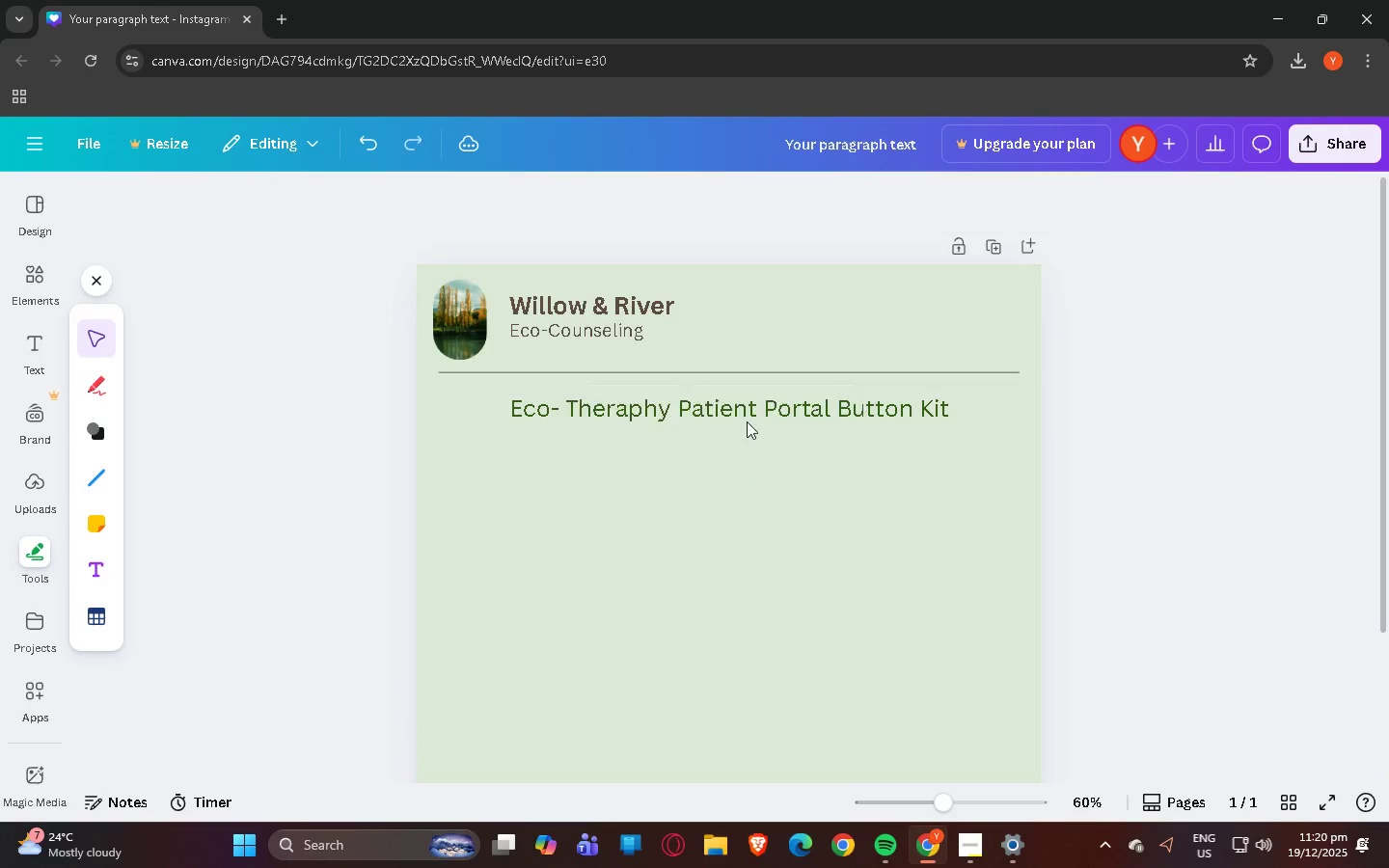 
key(Control+Z)
 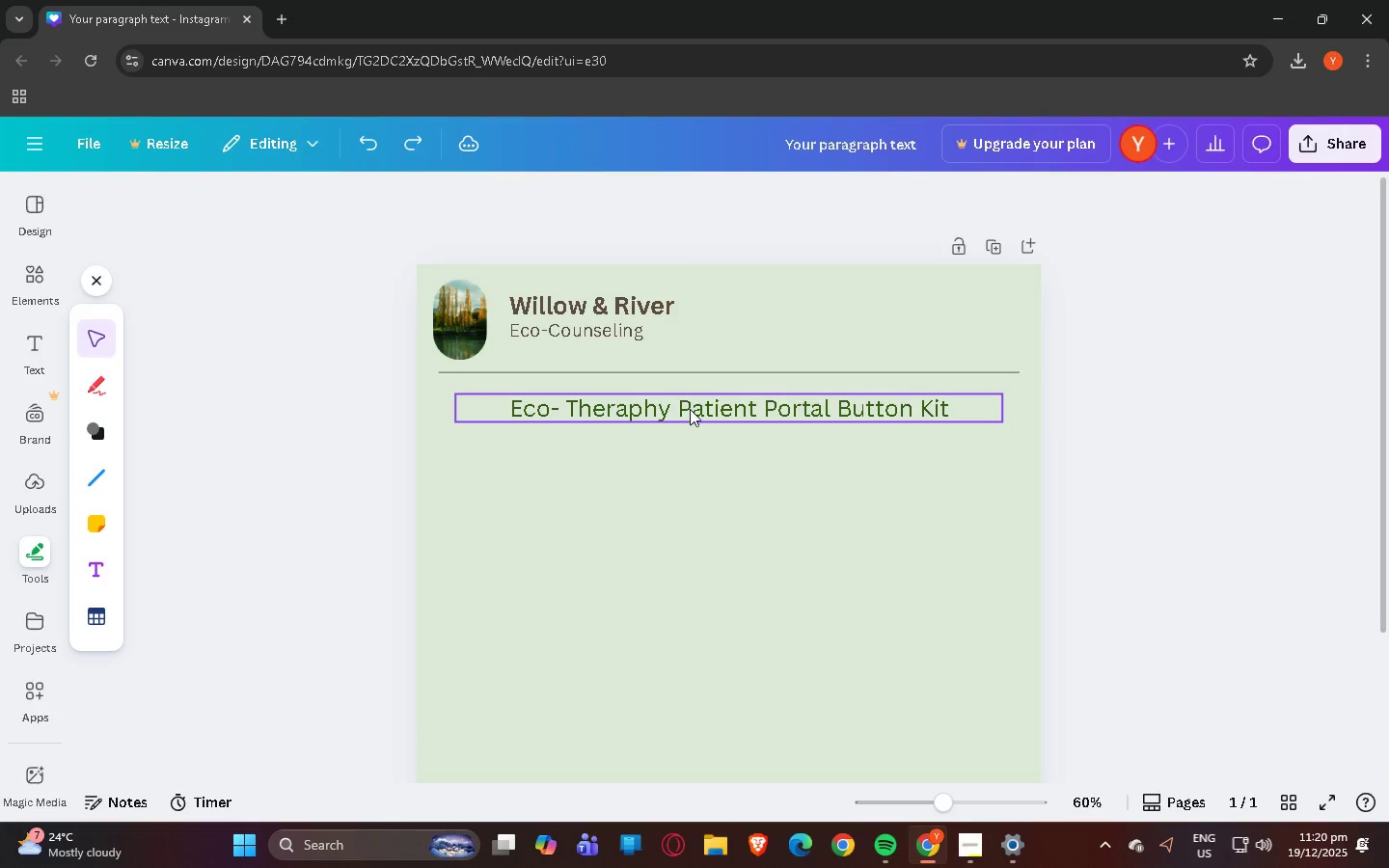 
hold_key(key=AltLeft, duration=0.38)
left_click_drag(start_coordinate=[690, 409], to_coordinate=[692, 456])
 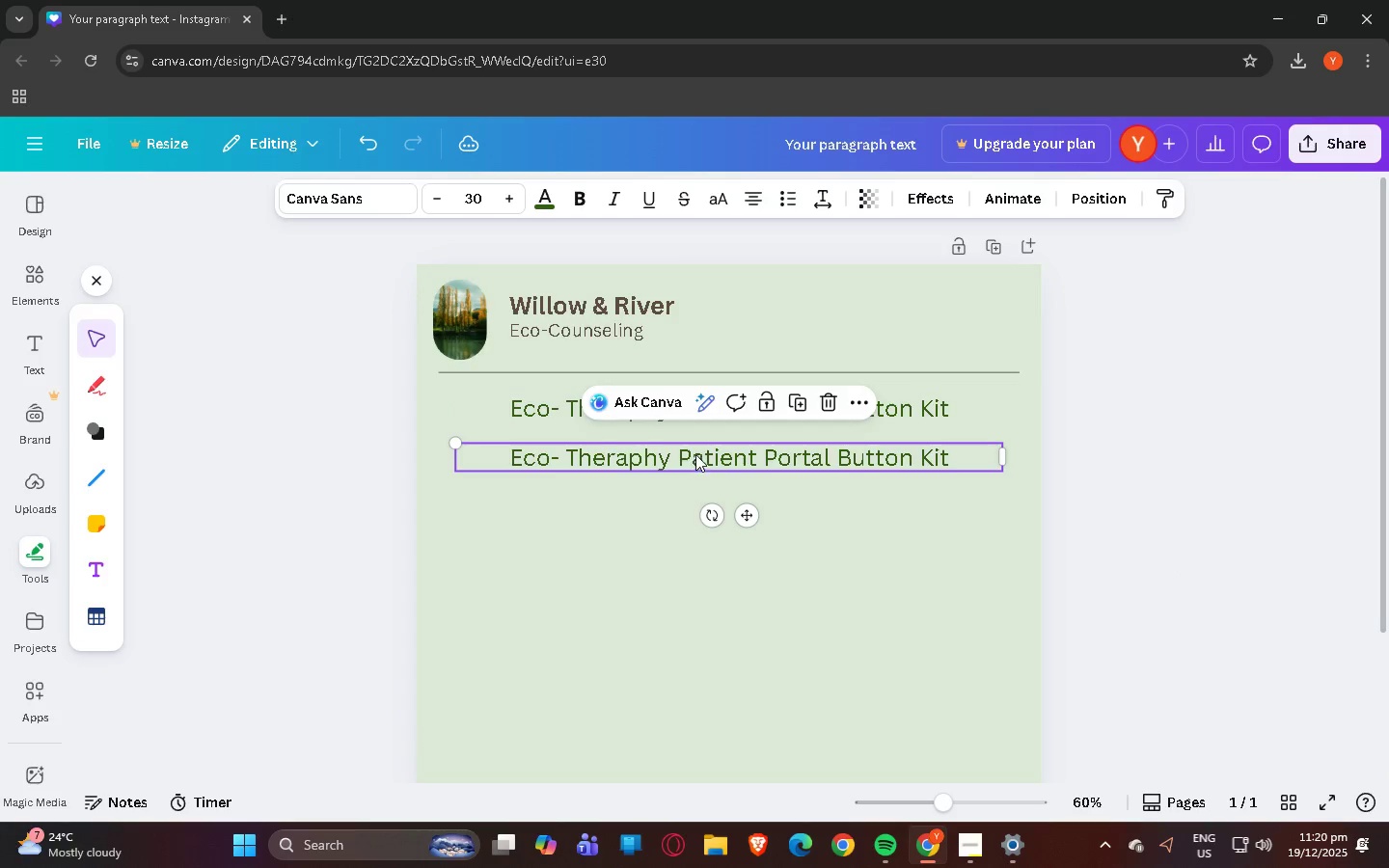 
double_click([695, 454])
 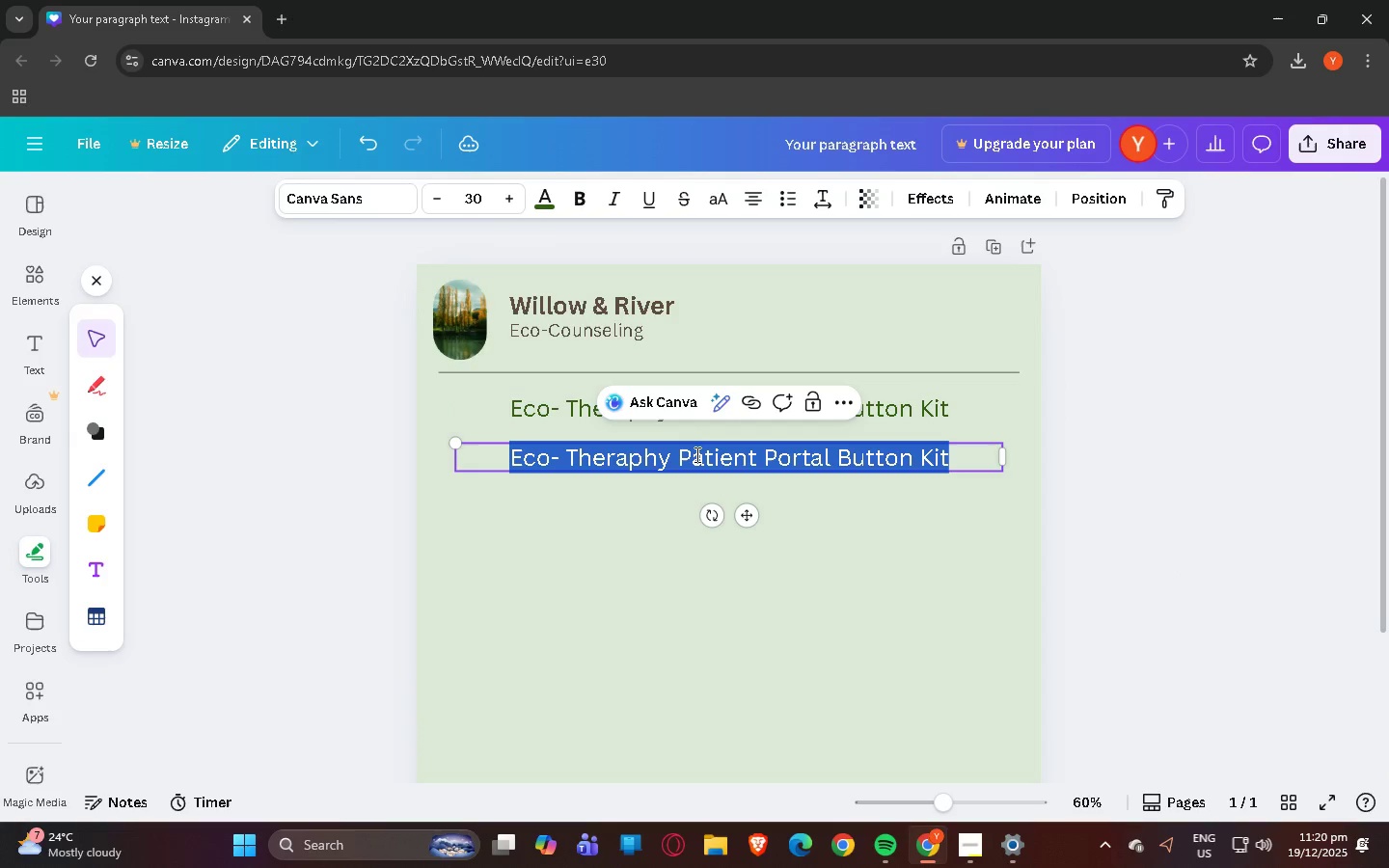 
triple_click([695, 454])
 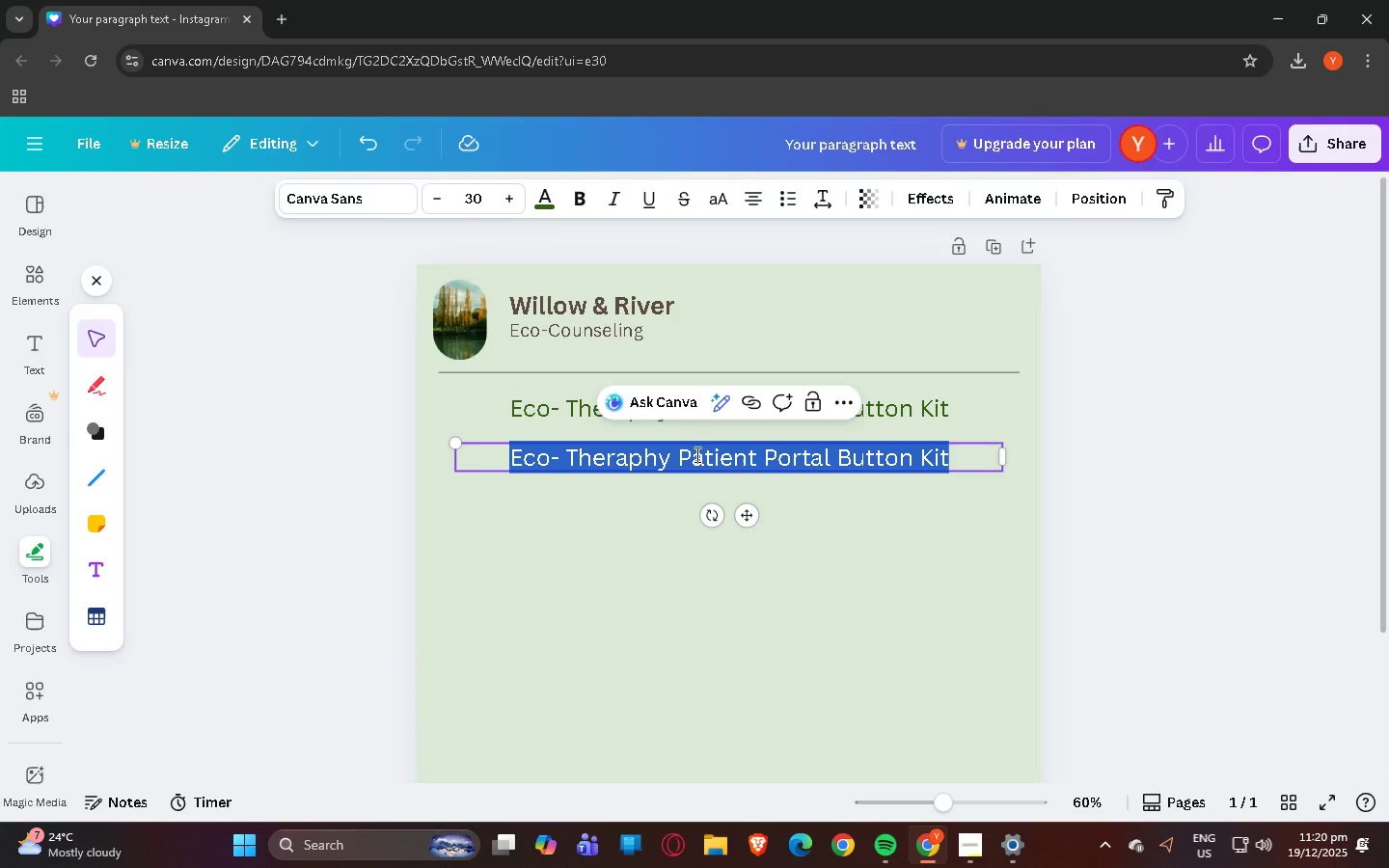 
type(Natuir)
key(Backspace)
type(e)
key(Backspace)
key(Backspace)
type(re- )
key(Backspace)
type(I)
key(Backspace)
key(Backspace)
type( - O)
key(Backspace)
type(ii)
key(Backspace)
key(Backspace)
type(Inspireed UI elements)
 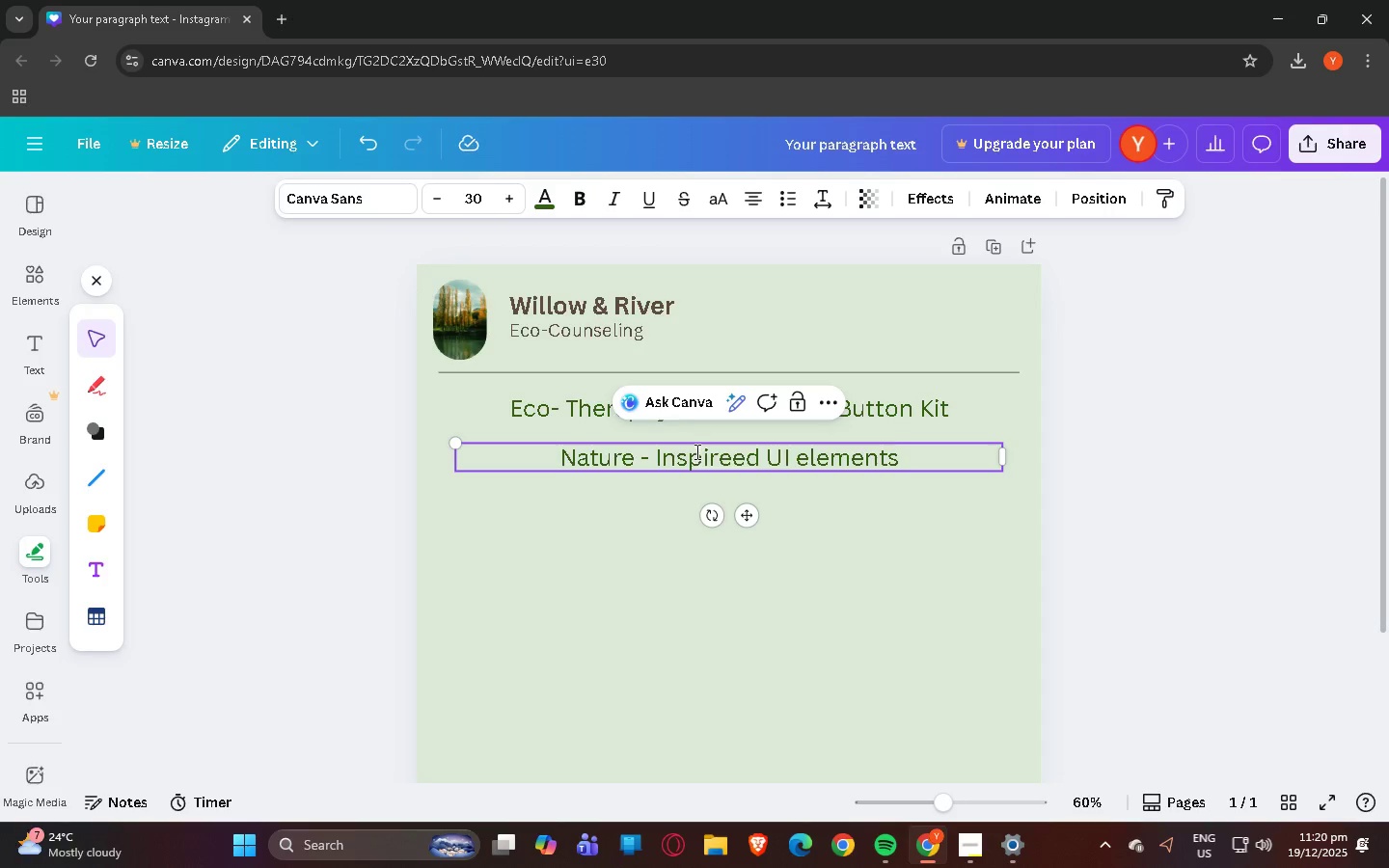 
 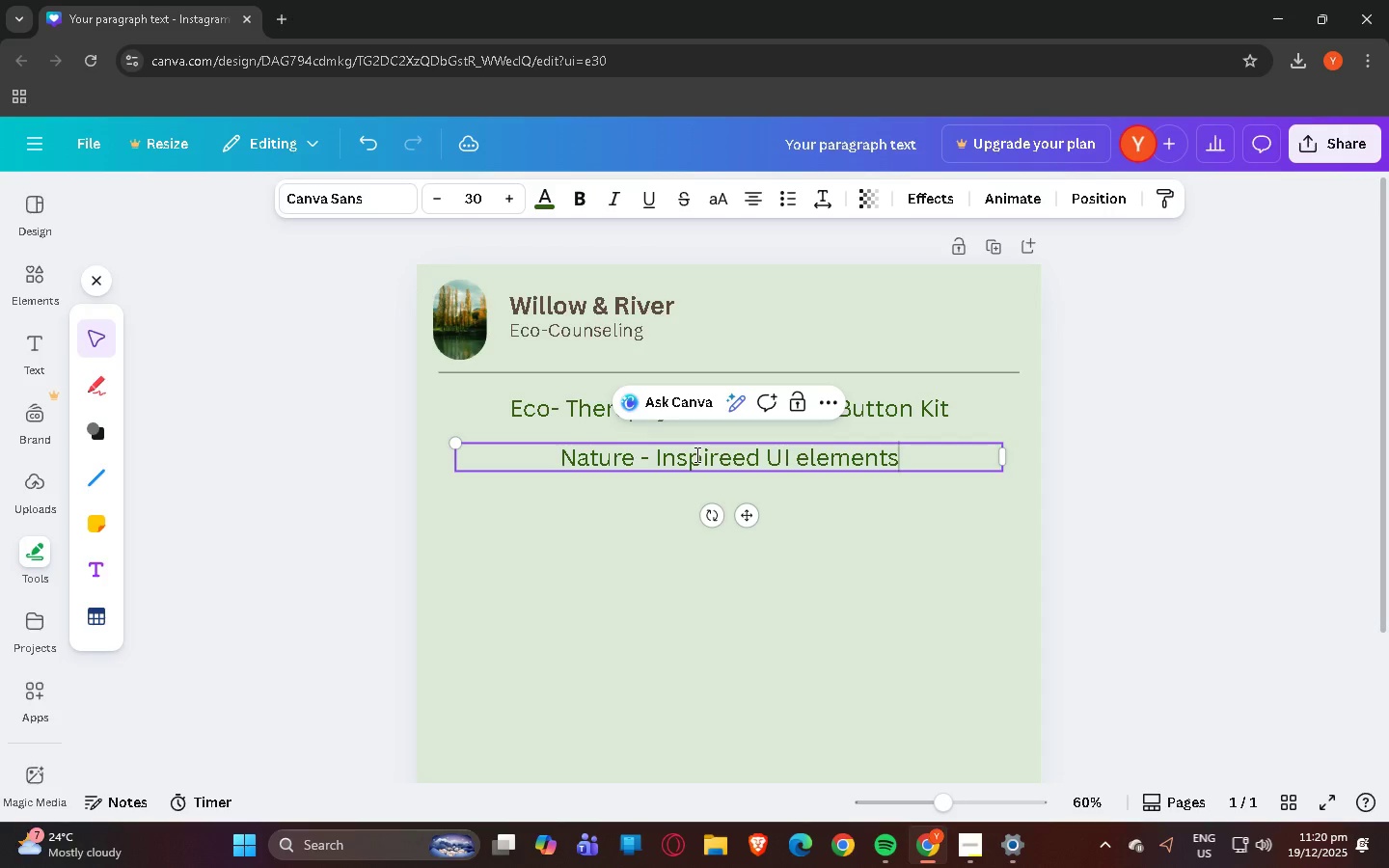 
key(Control+ControlLeft)
 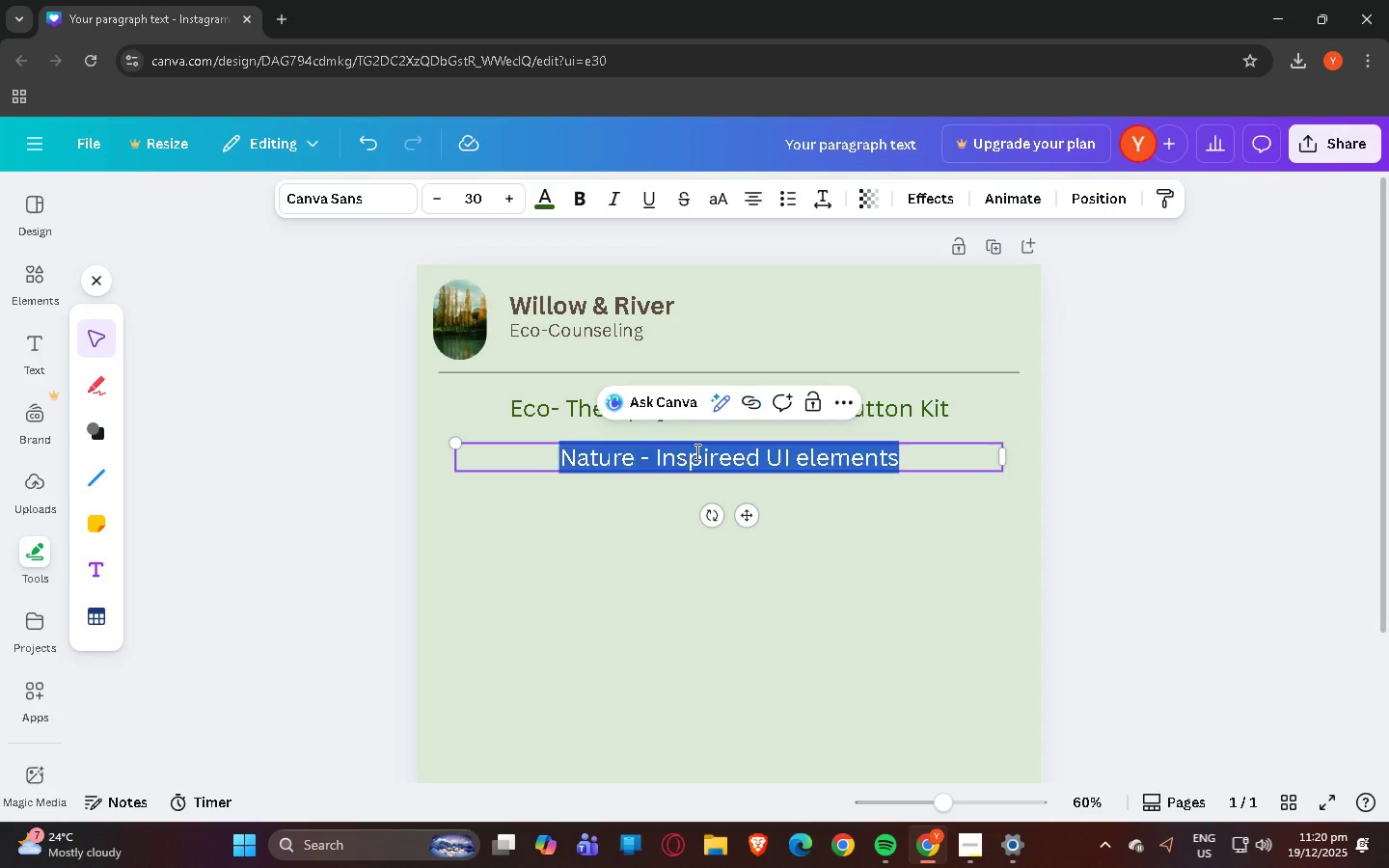 
key(Control+A)
 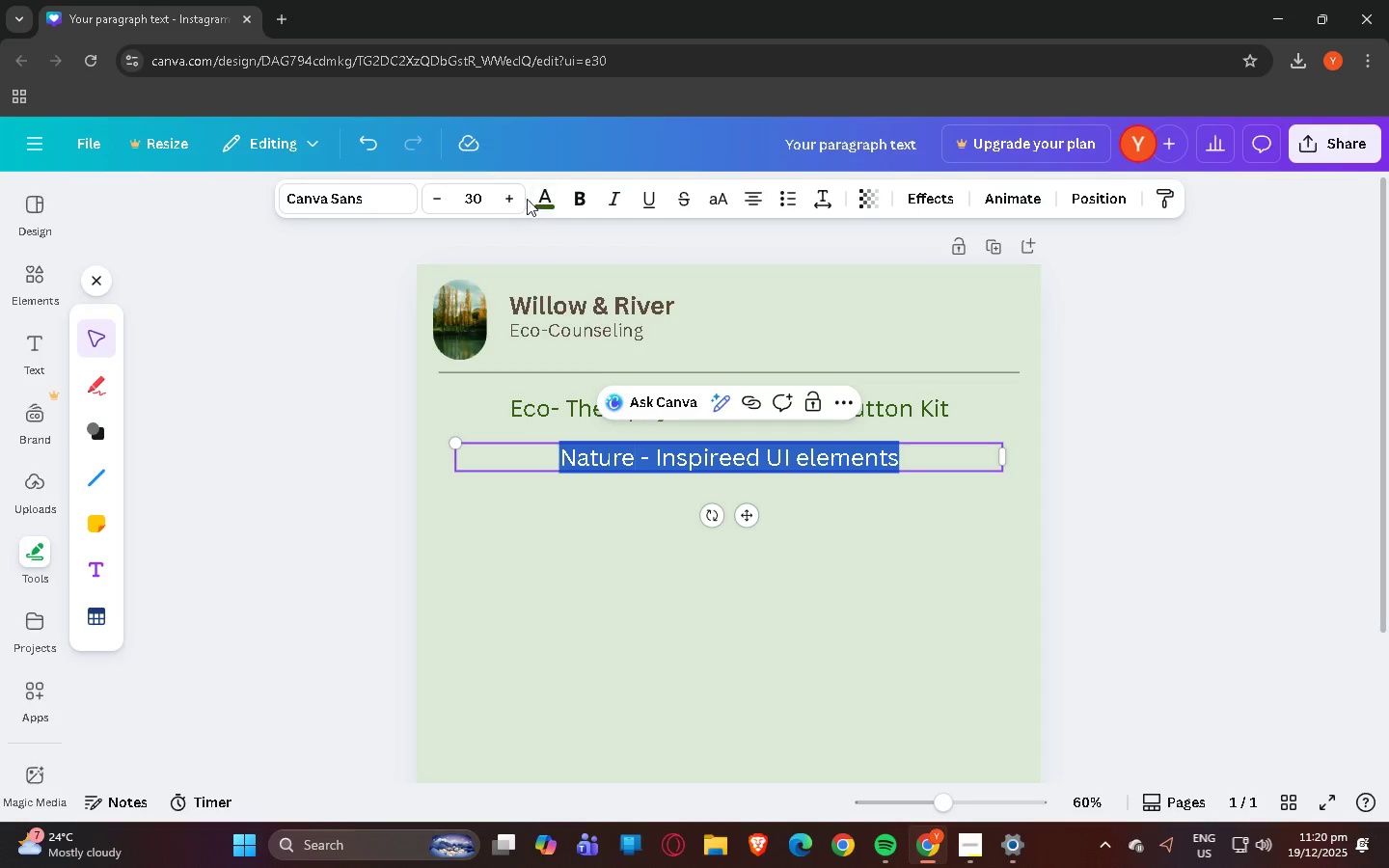 
left_click([549, 201])
 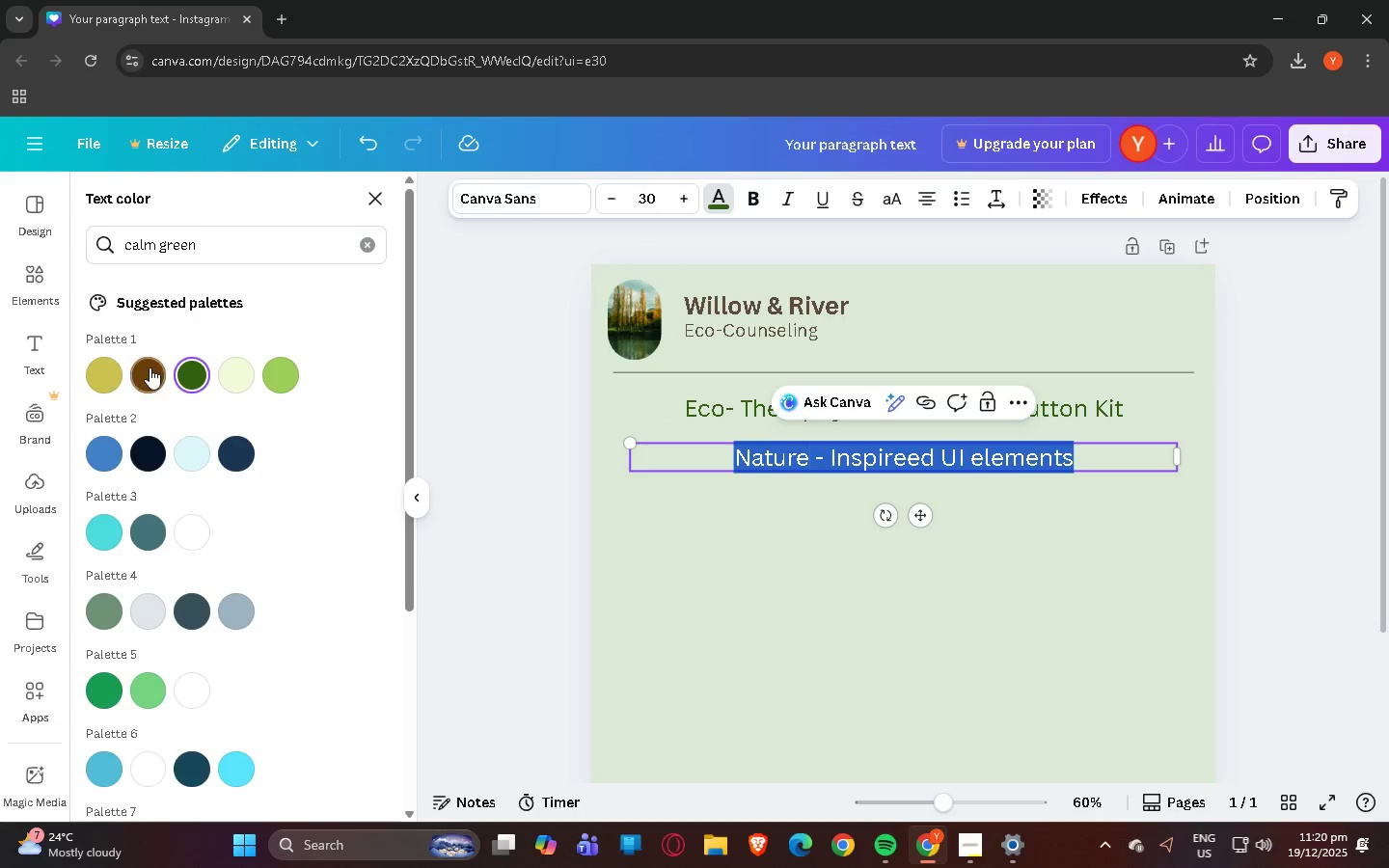 
double_click([928, 558])
 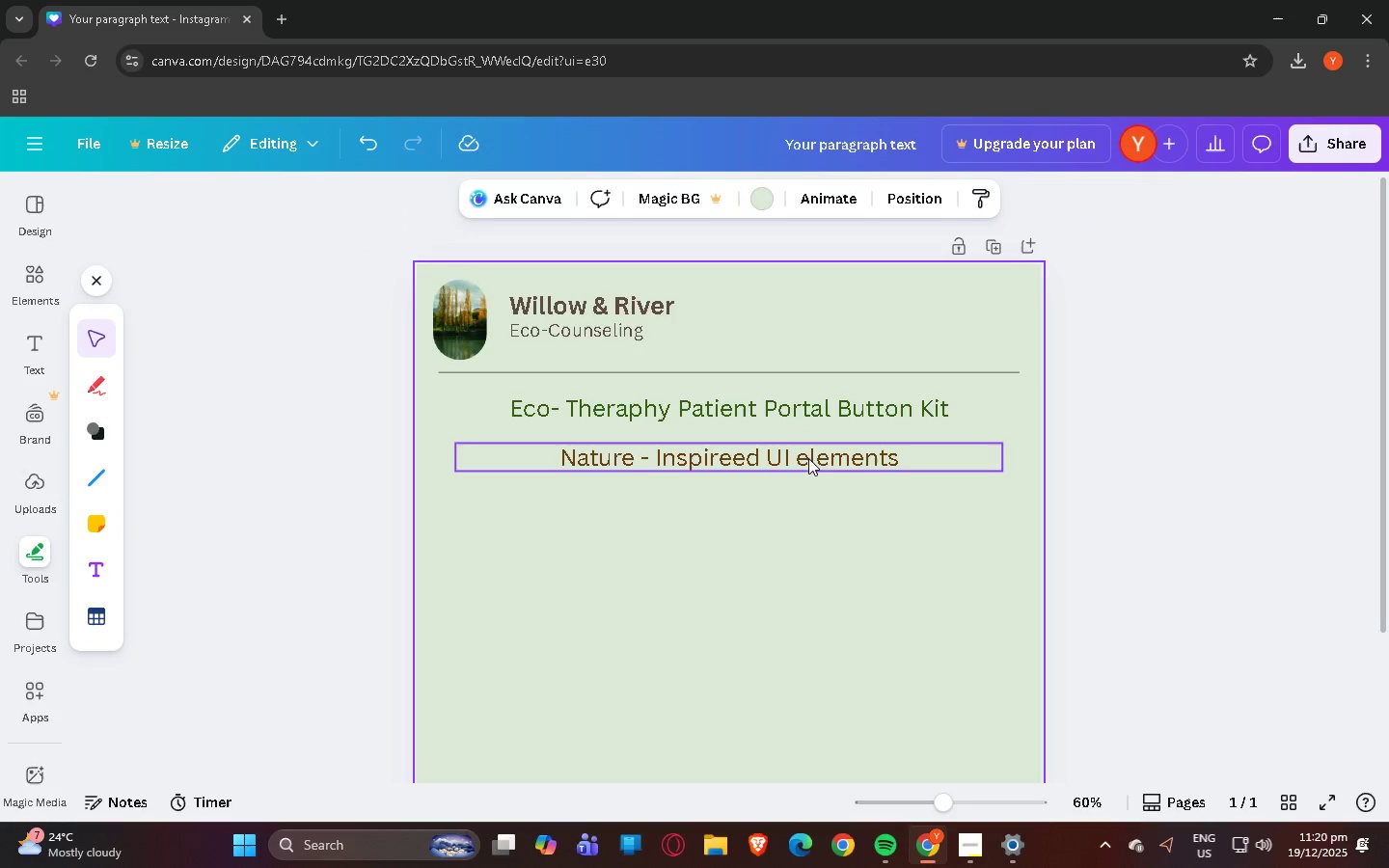 
left_click([772, 462])
 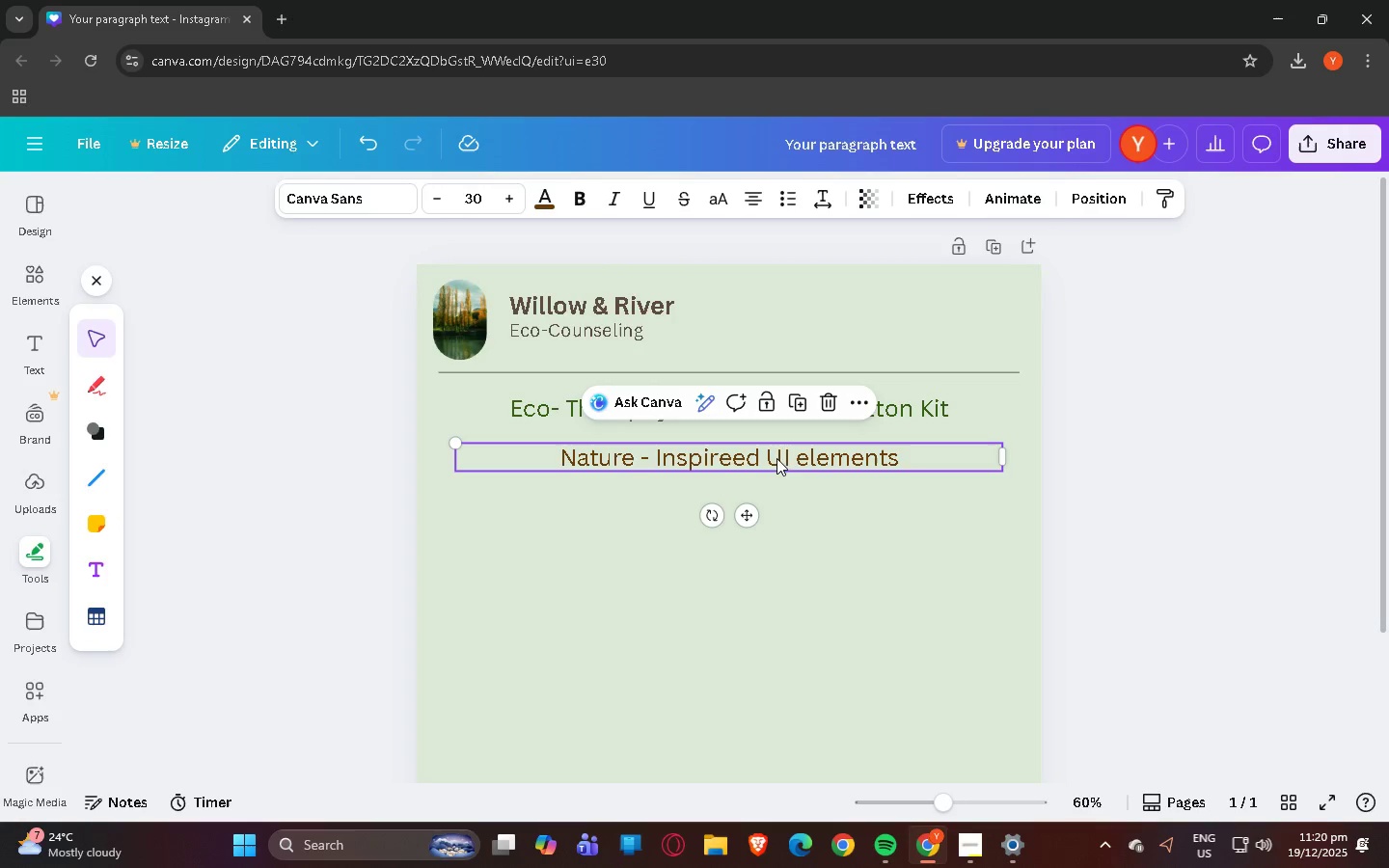 
left_click_drag(start_coordinate=[778, 456], to_coordinate=[778, 441])
 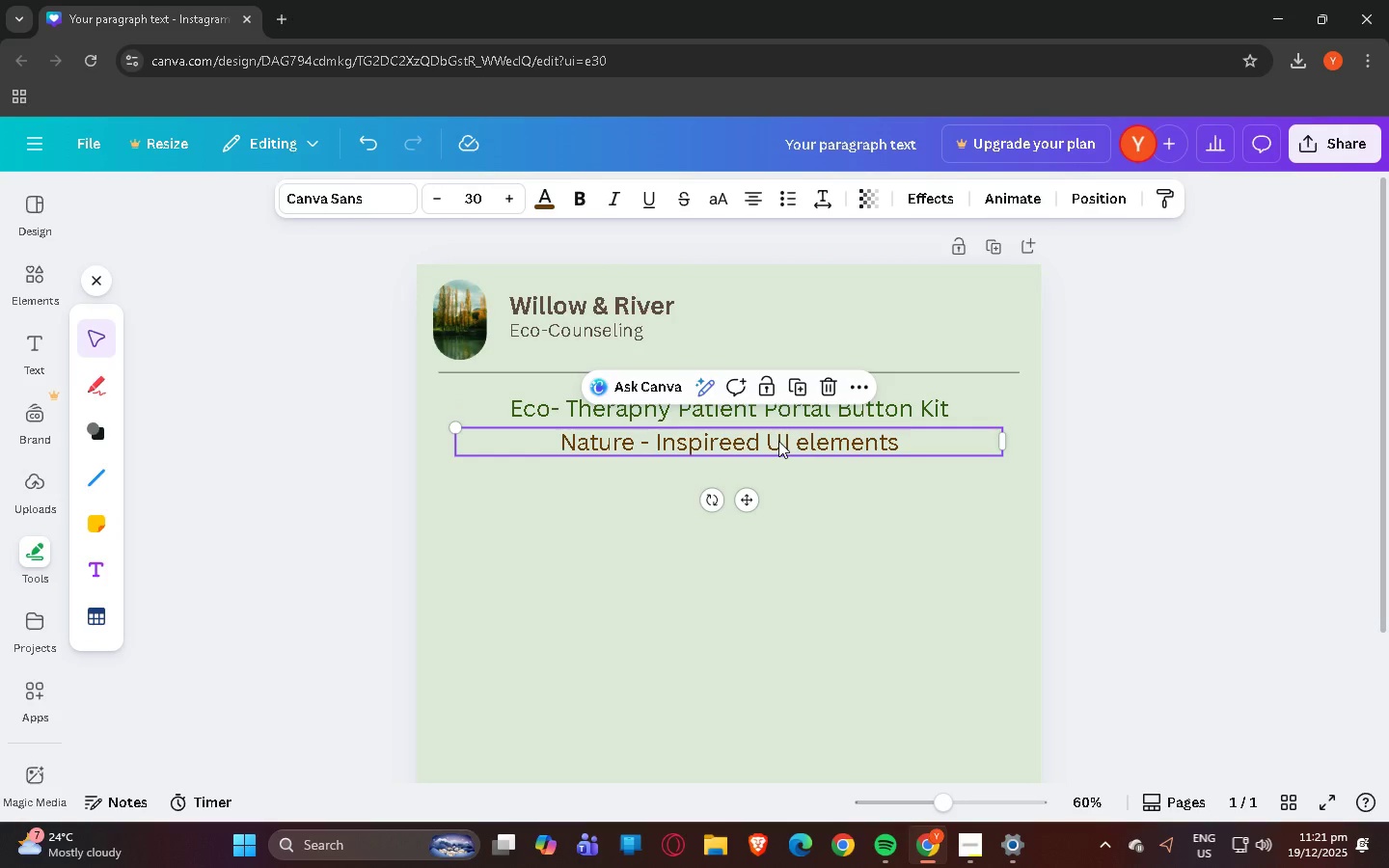 
double_click([778, 441])
 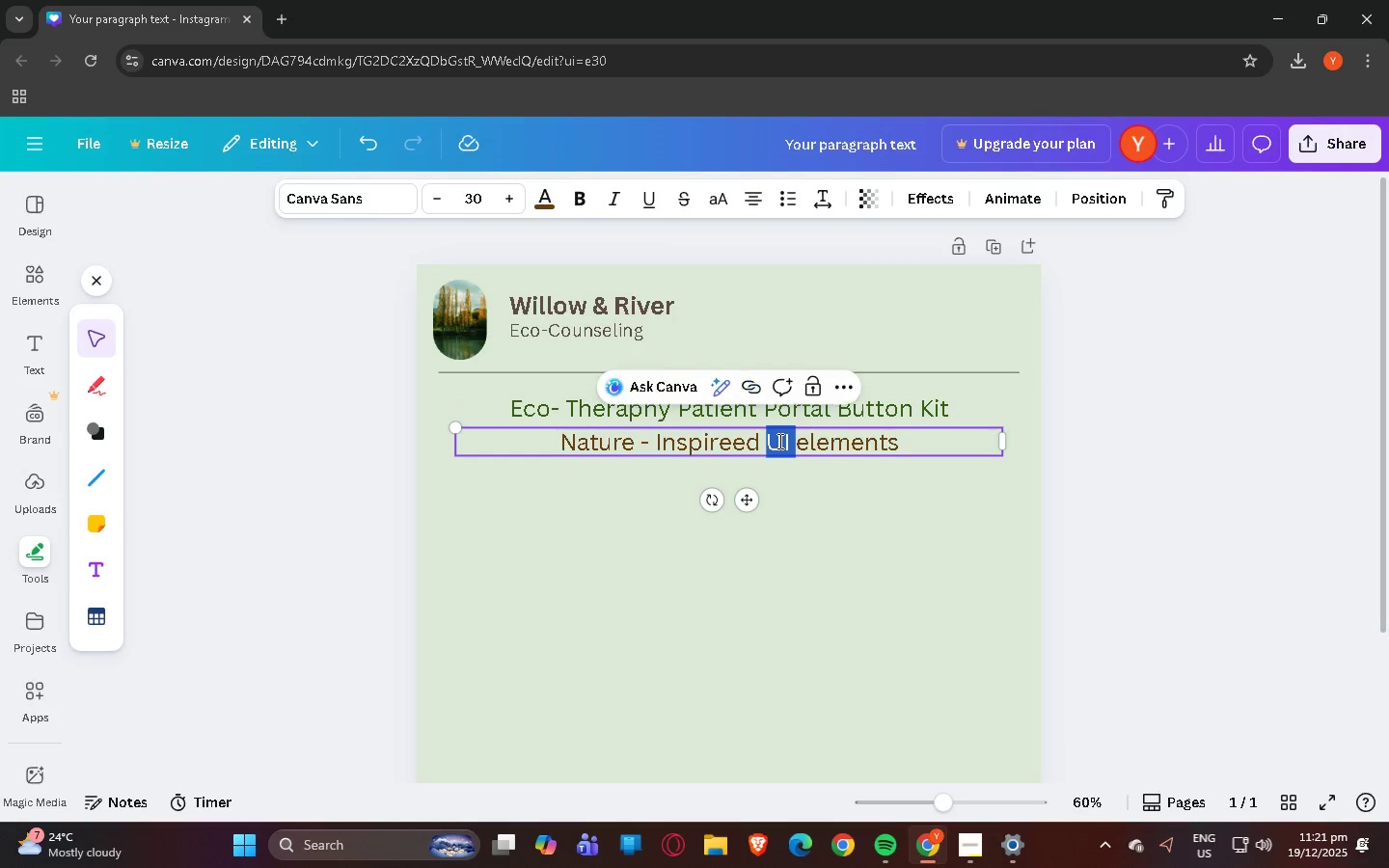 
triple_click([778, 441])
 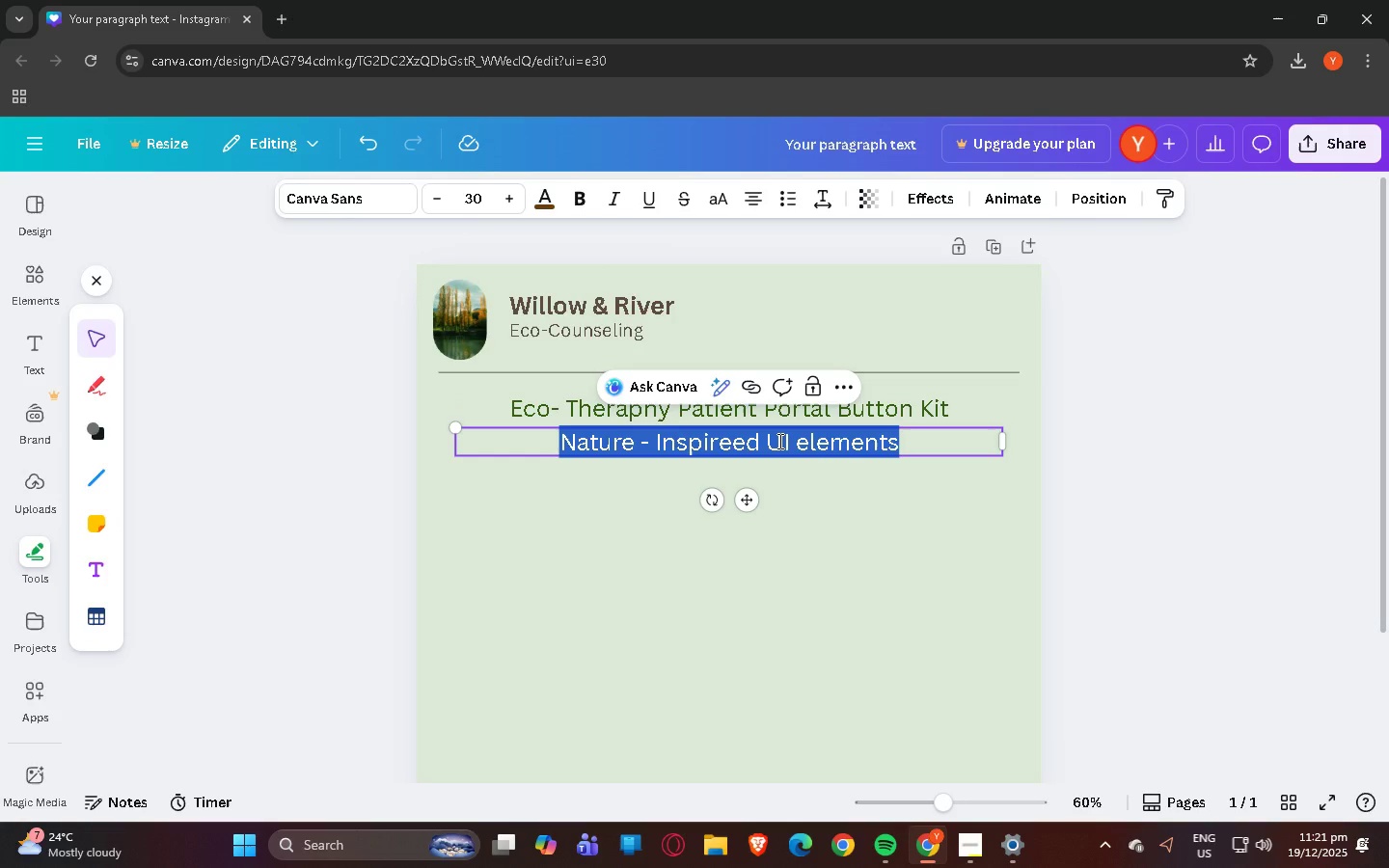 
triple_click([778, 441])
 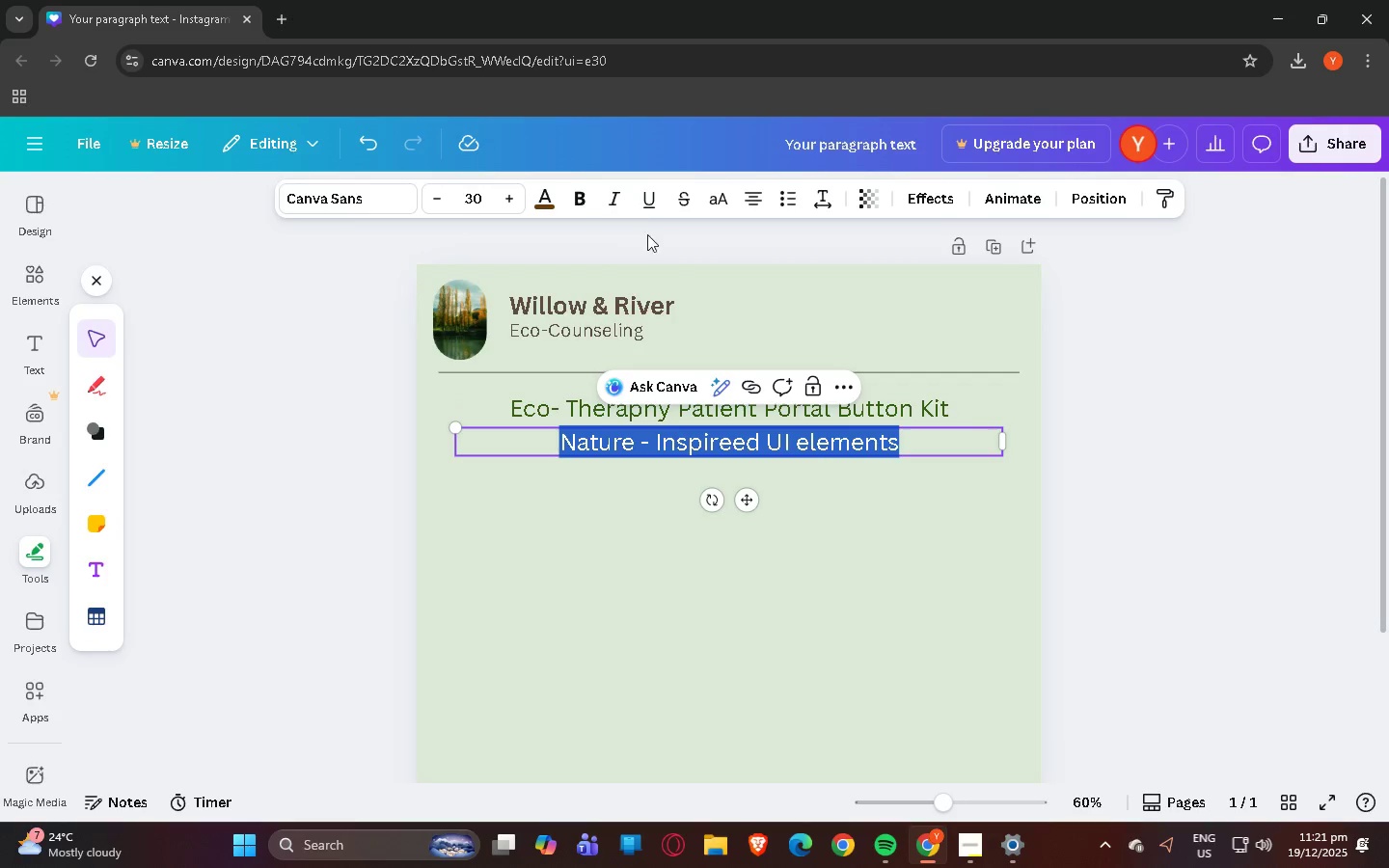 
left_click([622, 200])
 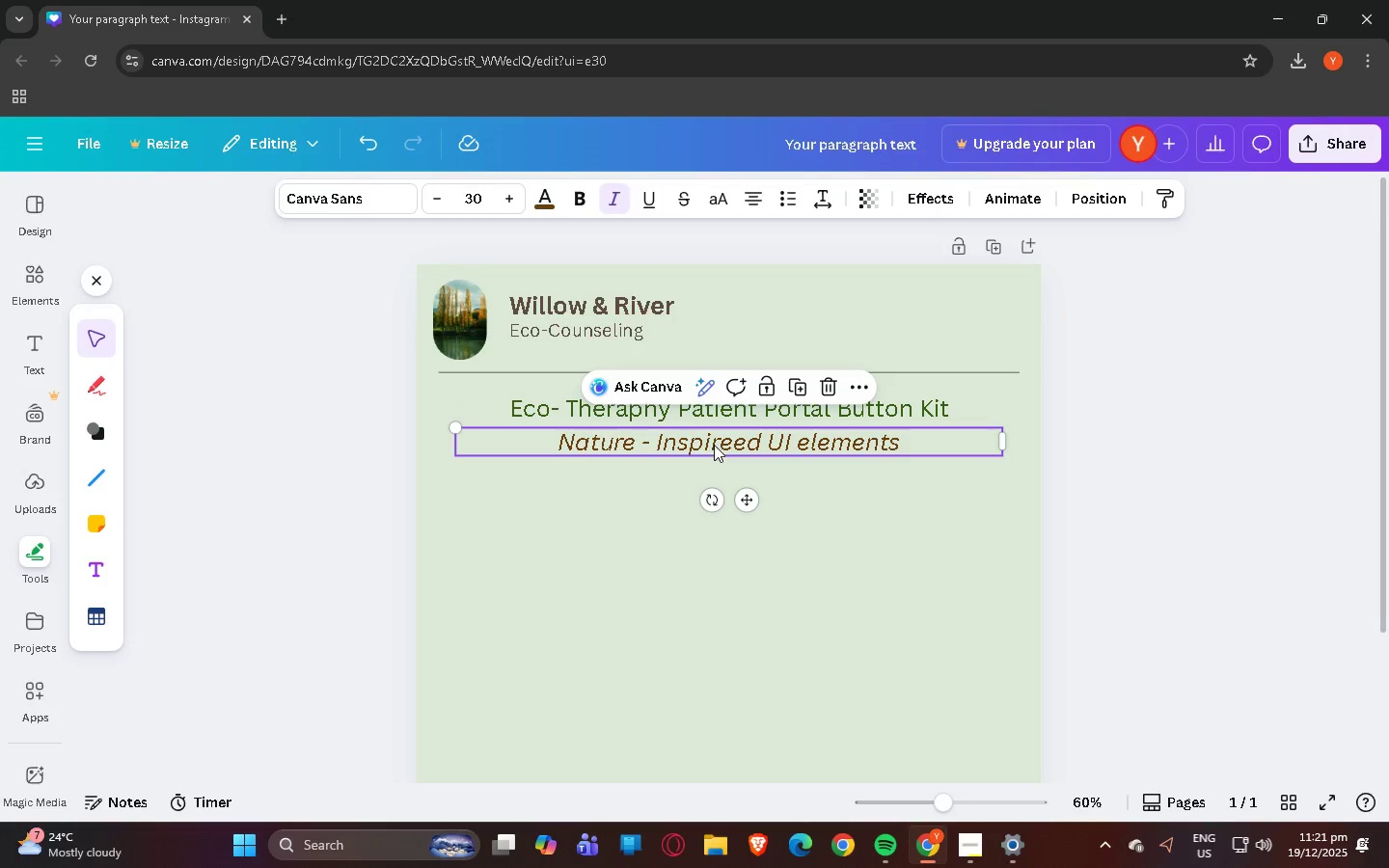 
hold_key(key=ControlLeft, duration=0.38)
hold_key(key=ControlLeft, duration=0.86)
scroll: coordinate [789, 510], scroll_direction: up, amount: 14.0
 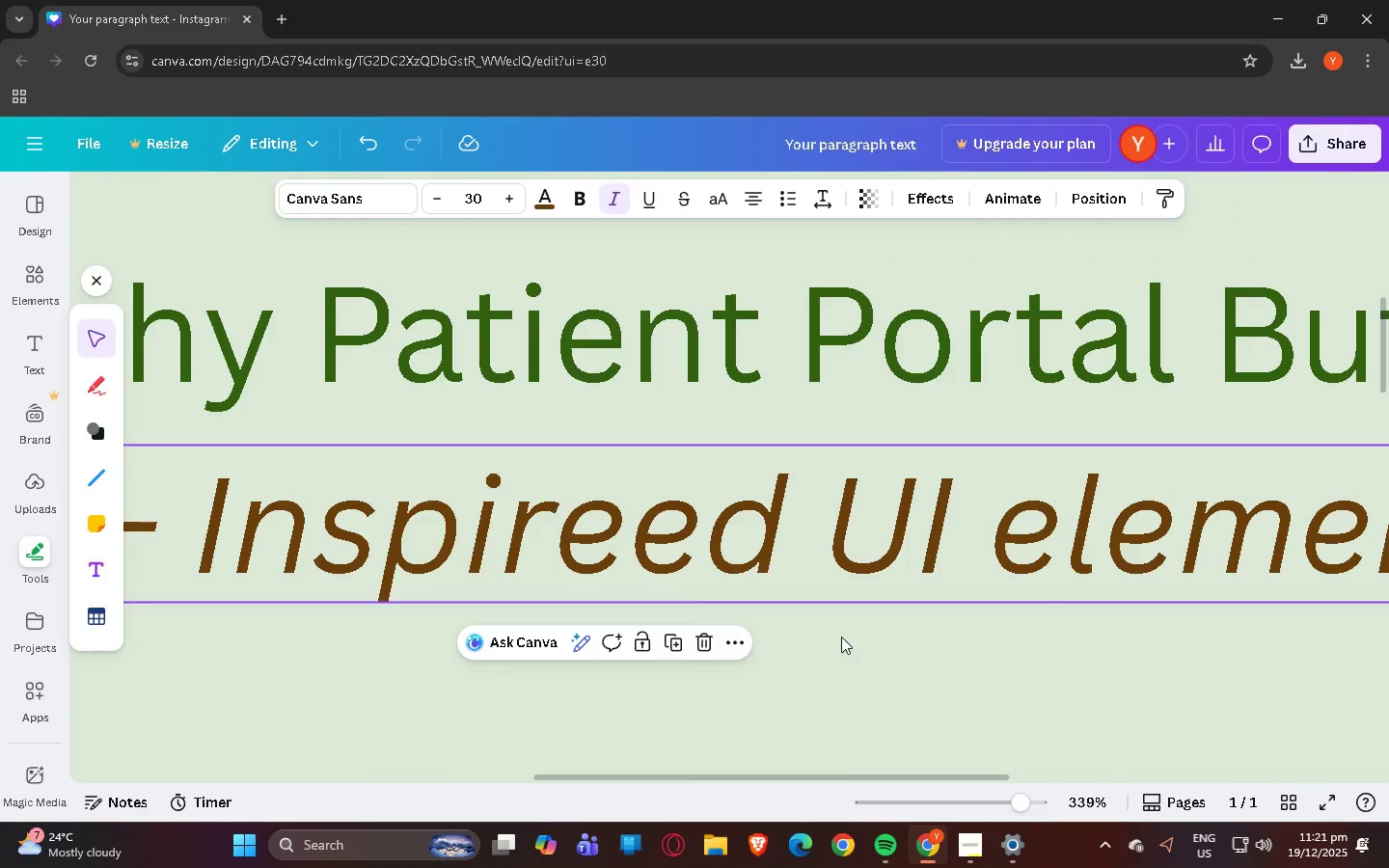 
hold_key(key=ControlLeft, duration=1.2)
scroll: coordinate [843, 689], scroll_direction: down, amount: 8.0
 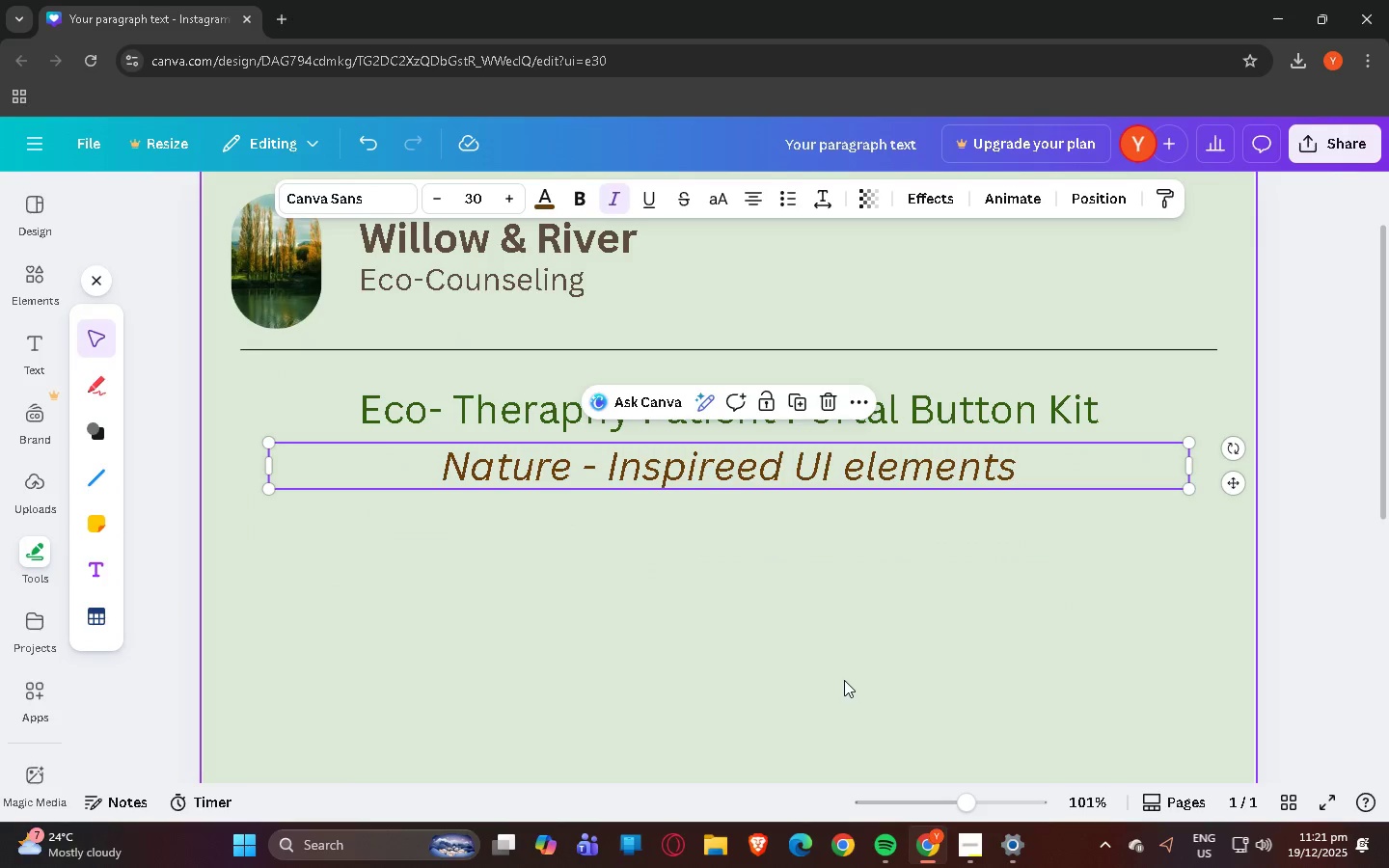 
left_click([842, 668])
 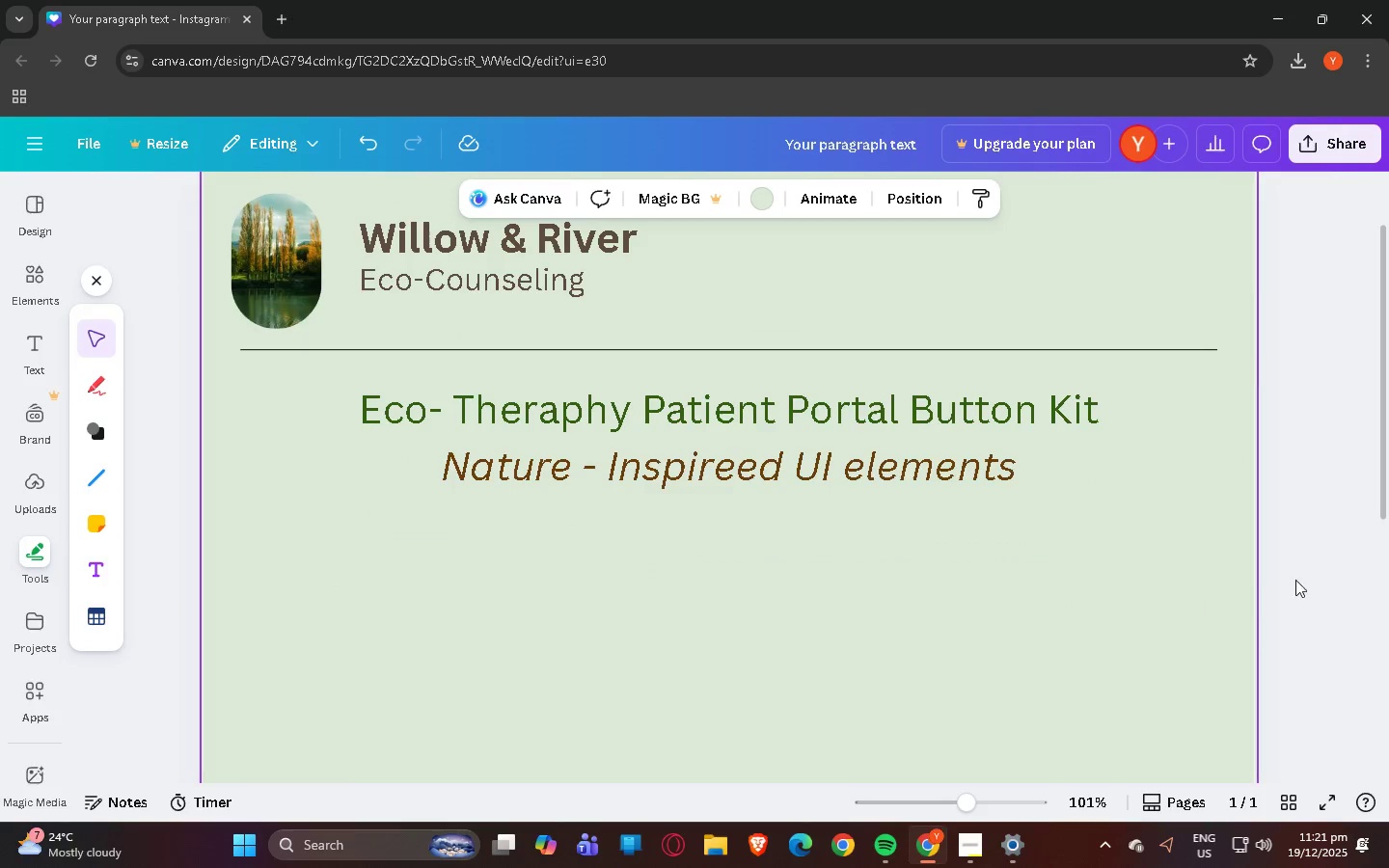 
hold_key(key=ControlLeft, duration=1.28)
 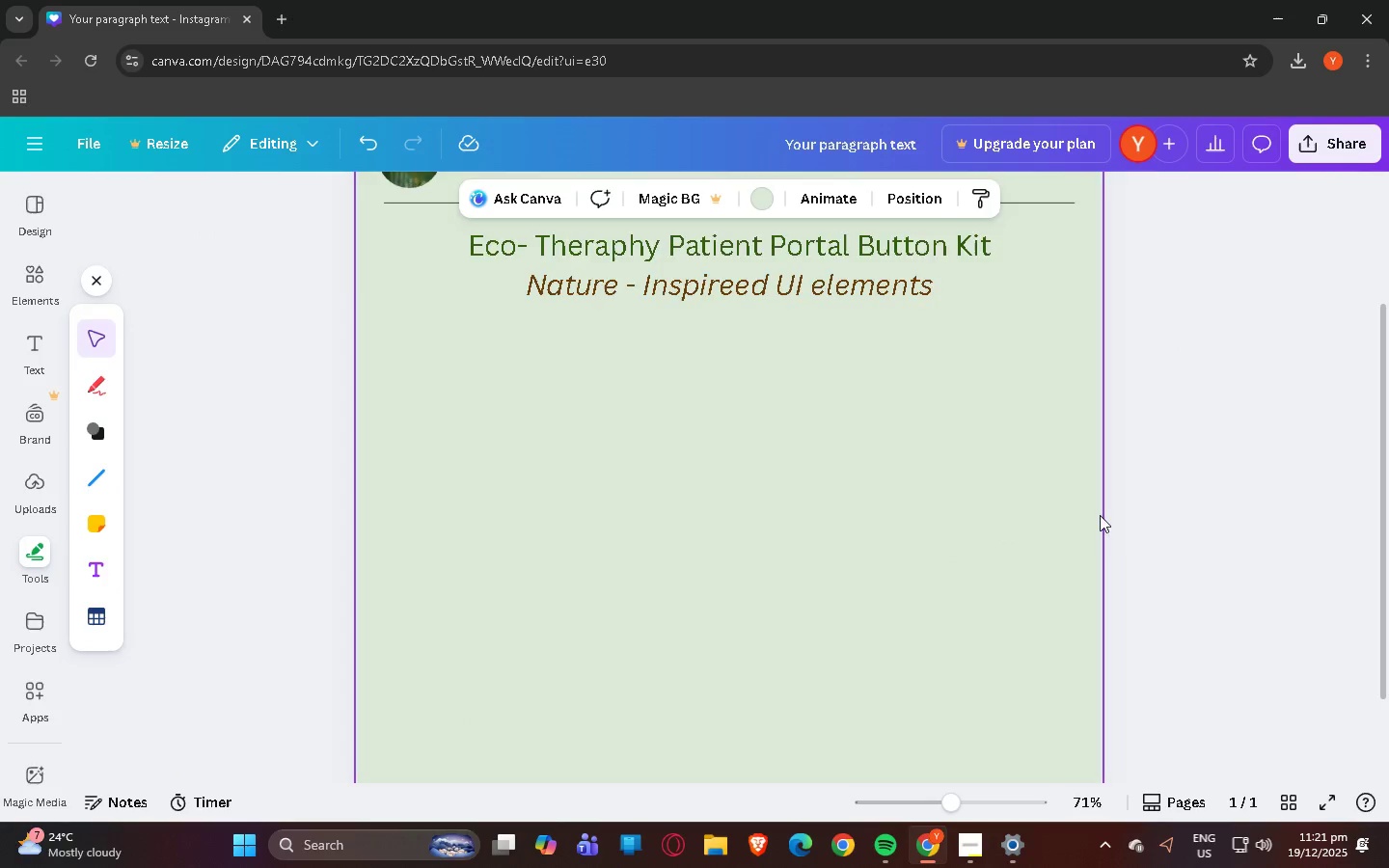 
key(Control+ControlLeft)
 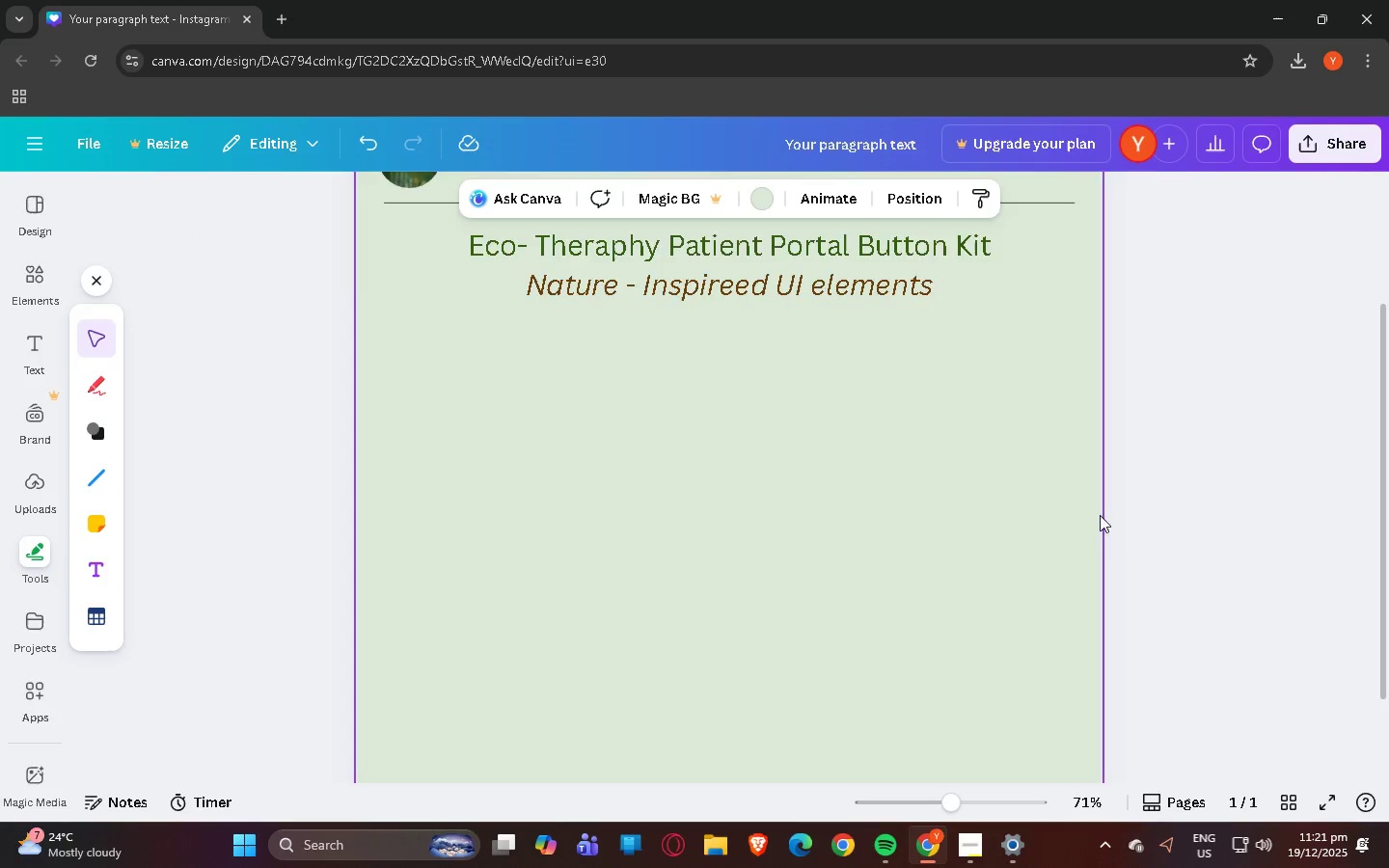 
scroll: coordinate [1143, 546], scroll_direction: down, amount: 2.0
 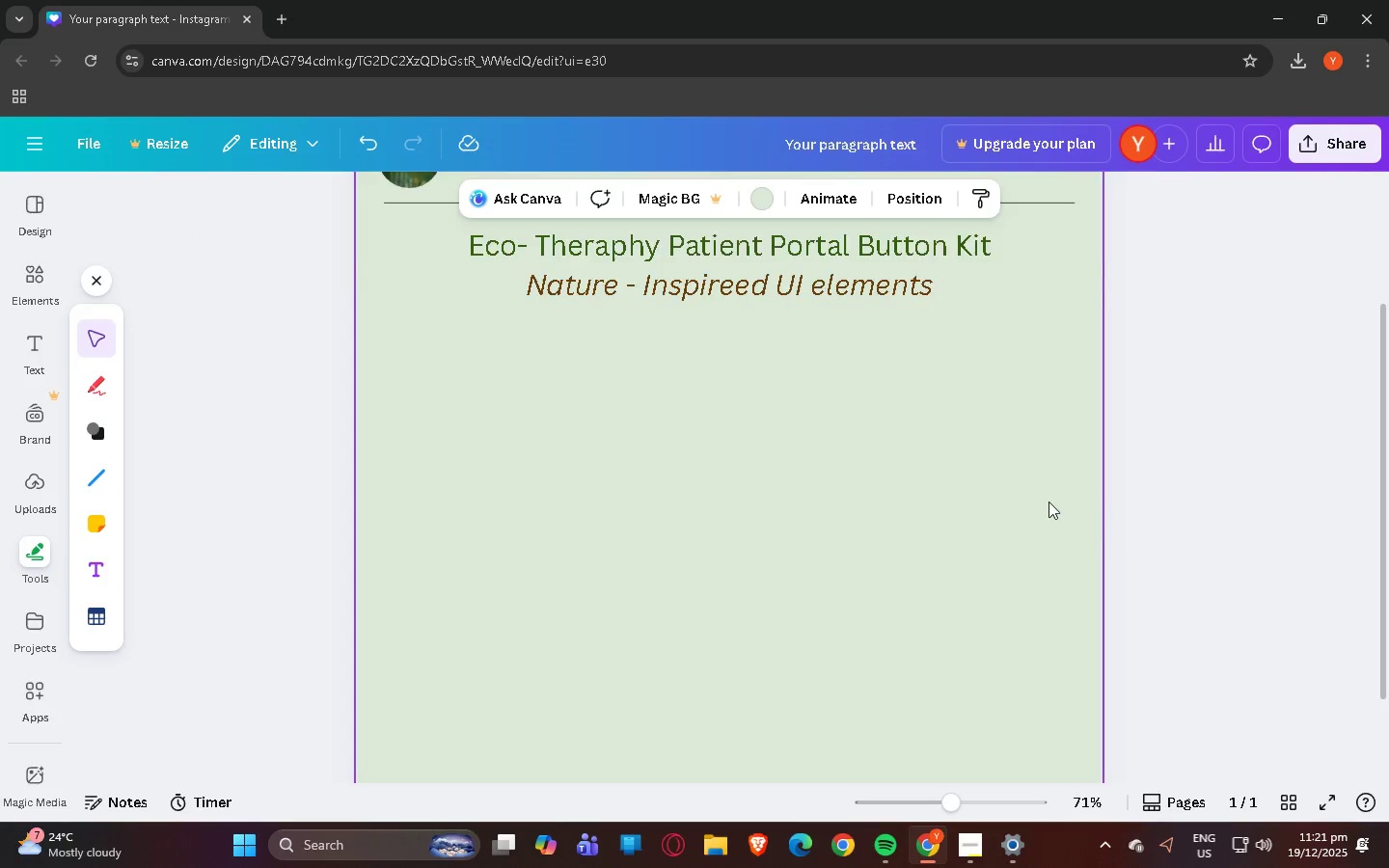 
left_click([977, 523])
 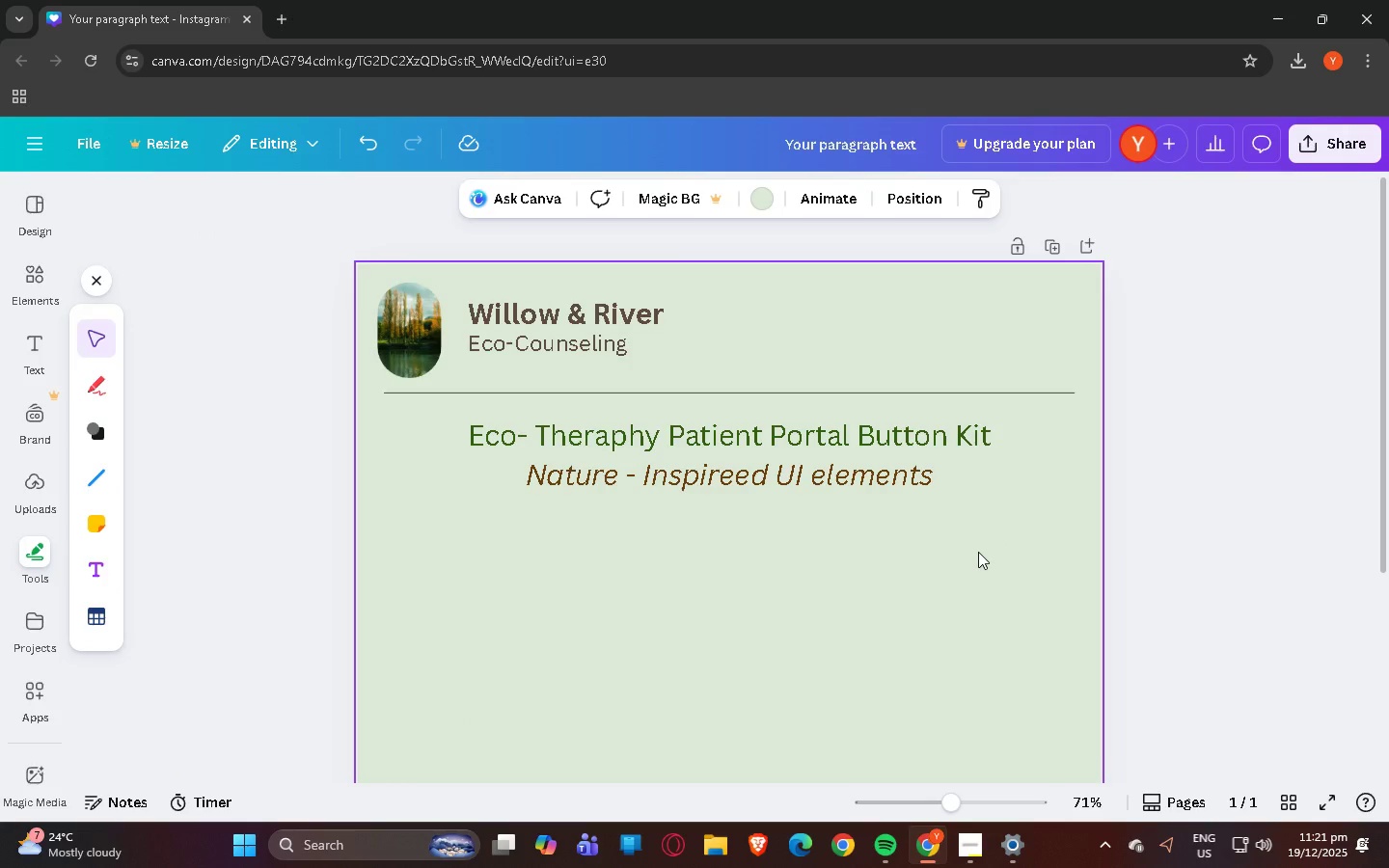 
scroll: coordinate [1049, 502], scroll_direction: up, amount: 3.0
 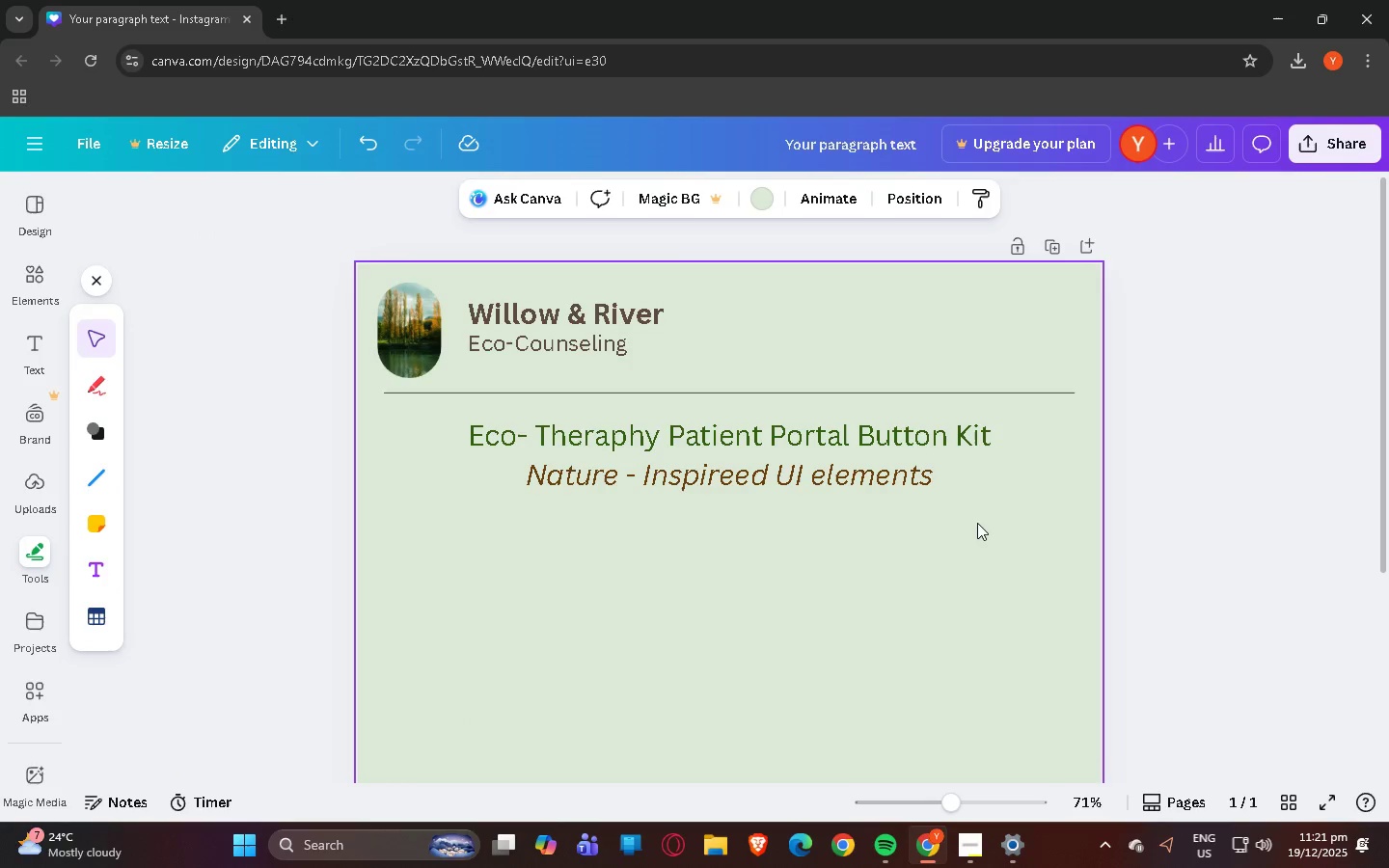 
hold_key(key=ControlLeft, duration=0.45)
scroll: coordinate [978, 552], scroll_direction: up, amount: 1.0
 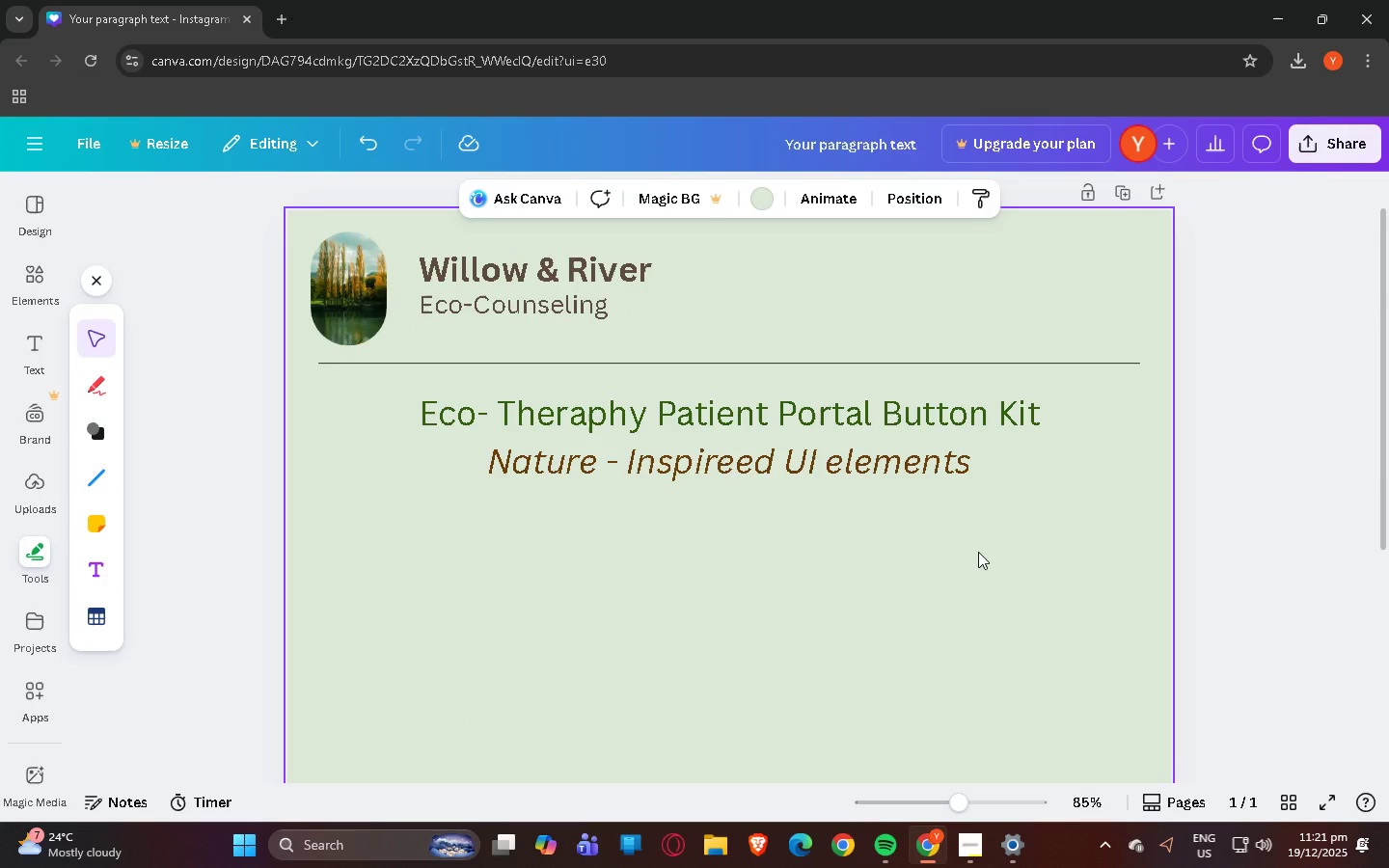 
left_click([978, 552])
 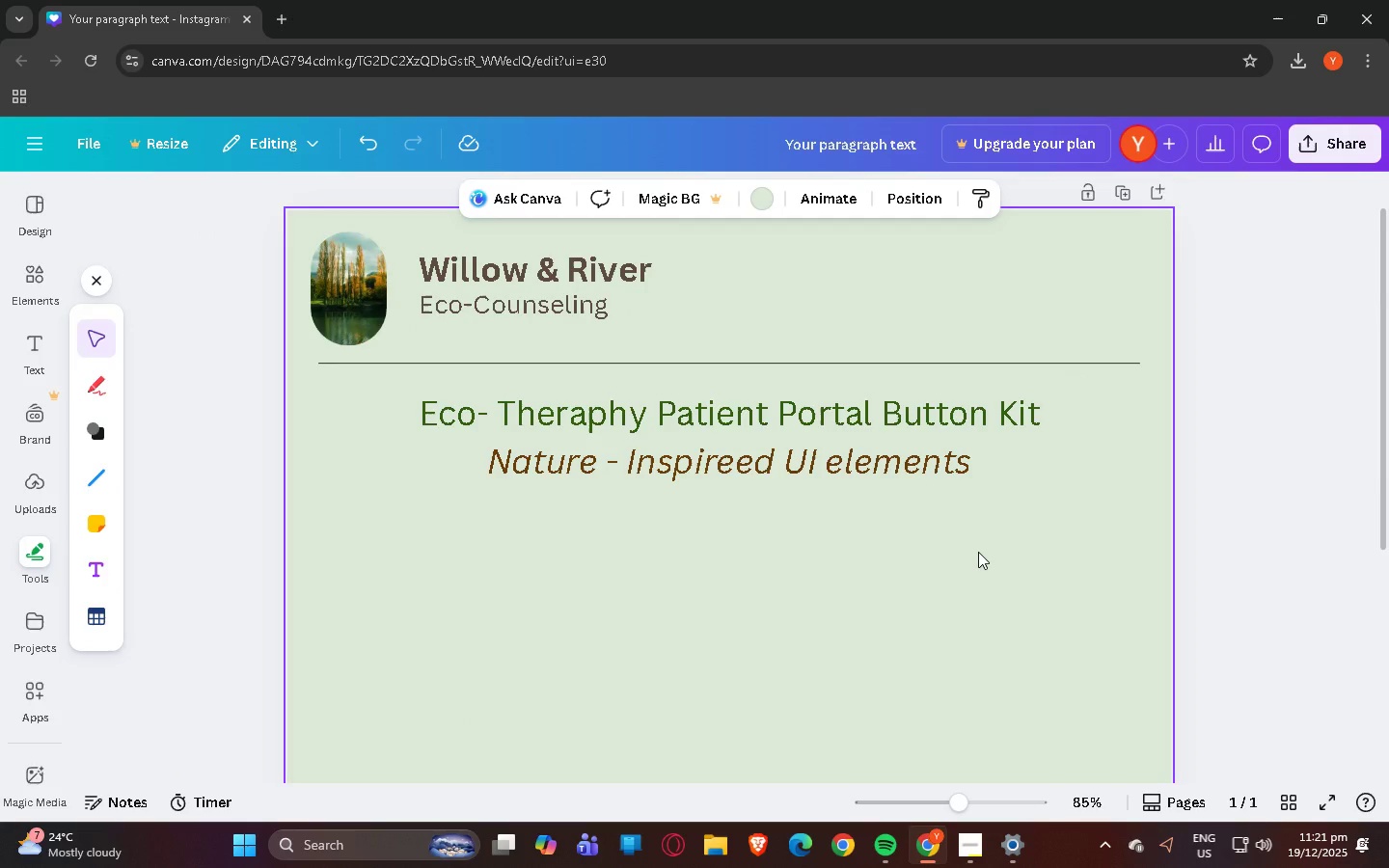 
wait(5.67)
 